 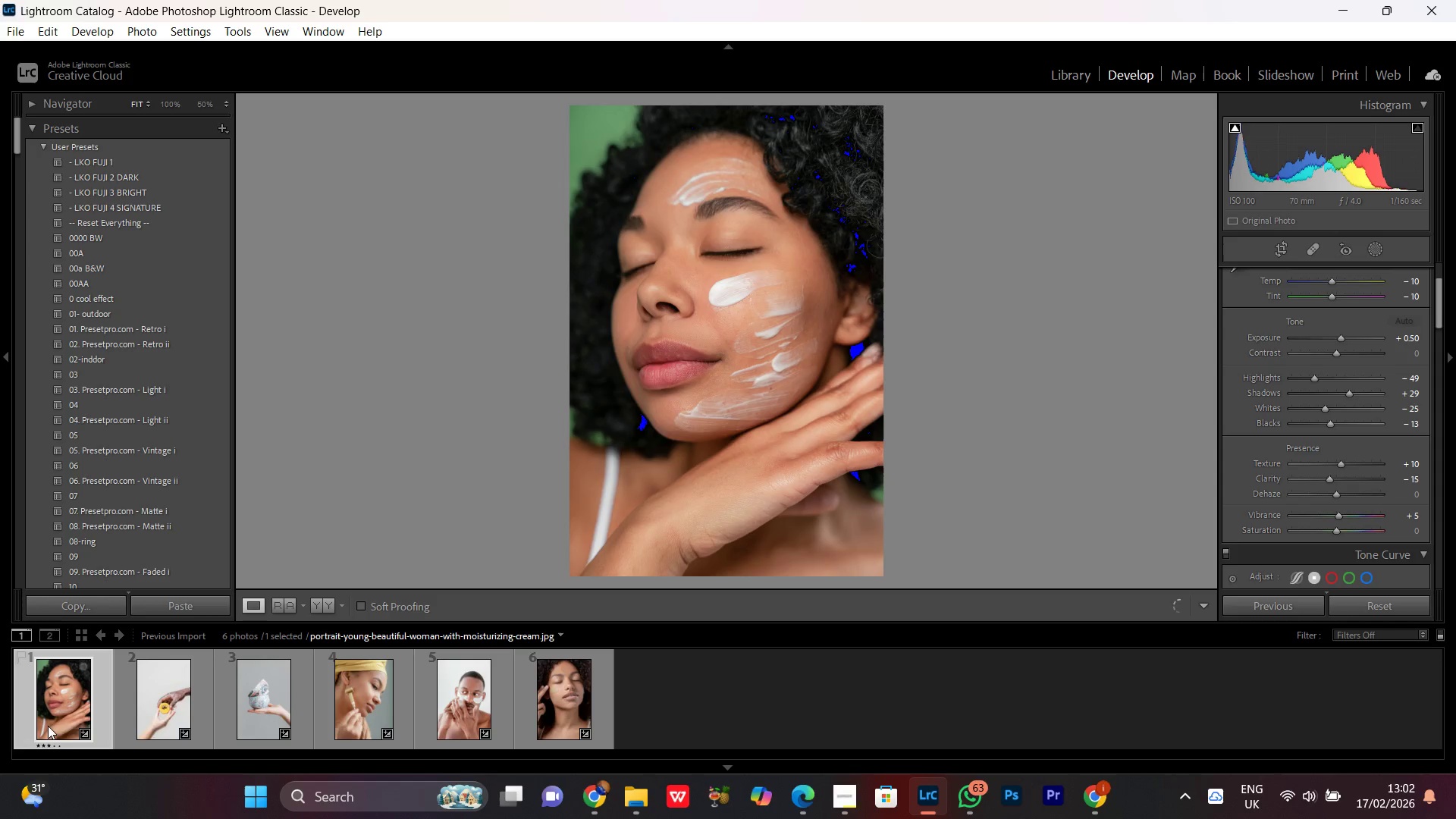 
double_click([370, 694])
 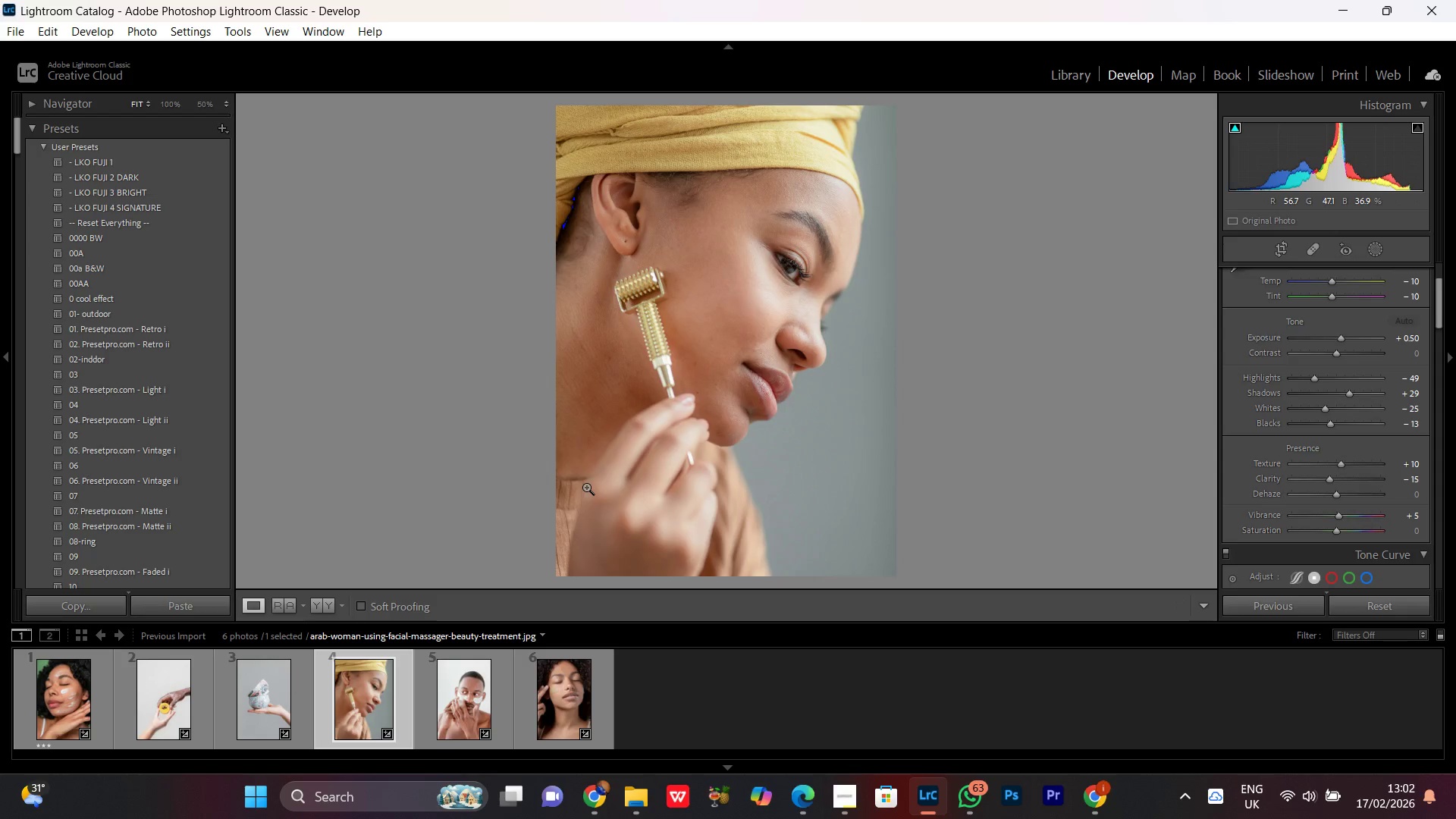 
double_click([63, 712])
 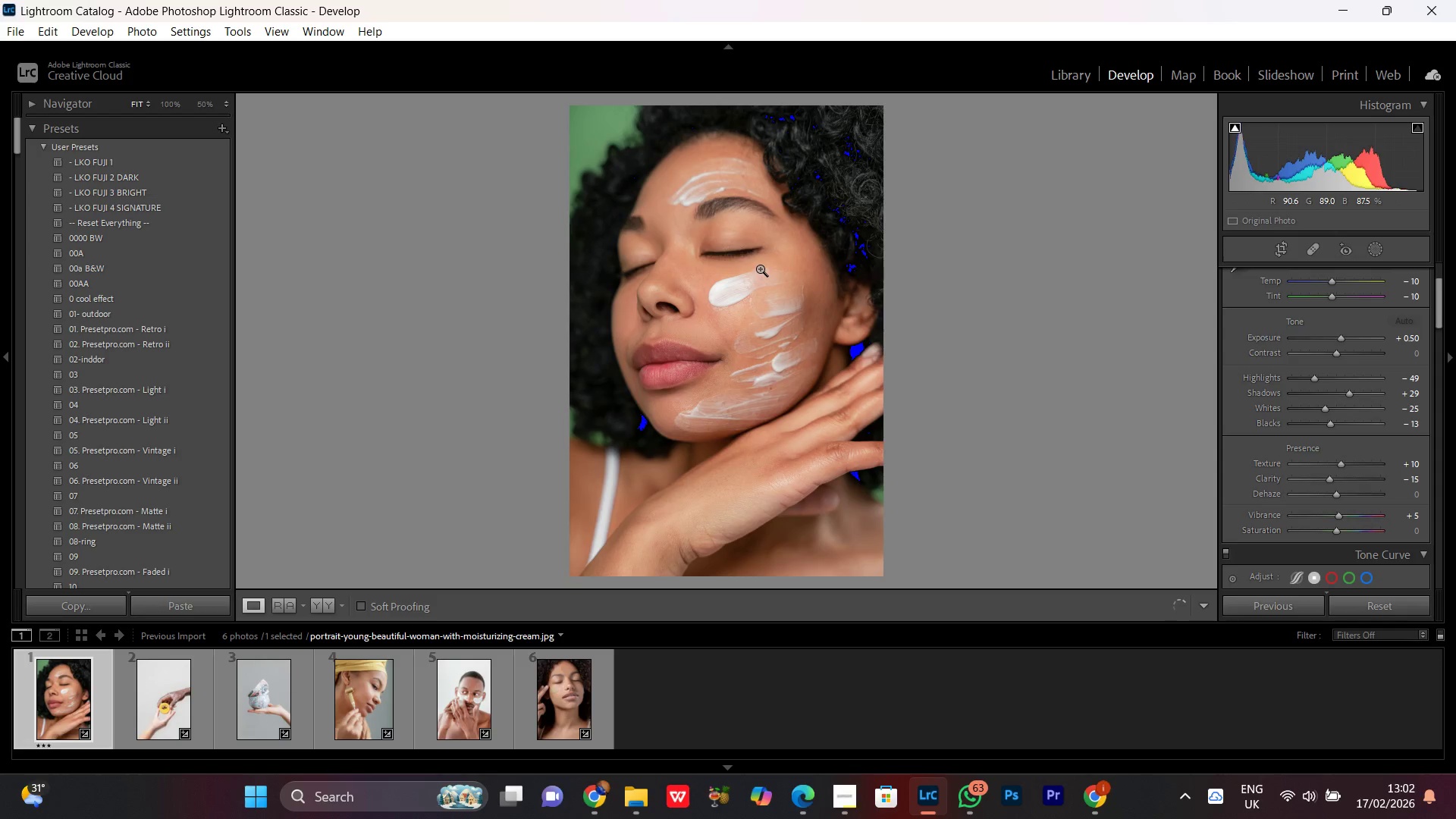 
left_click([758, 253])
 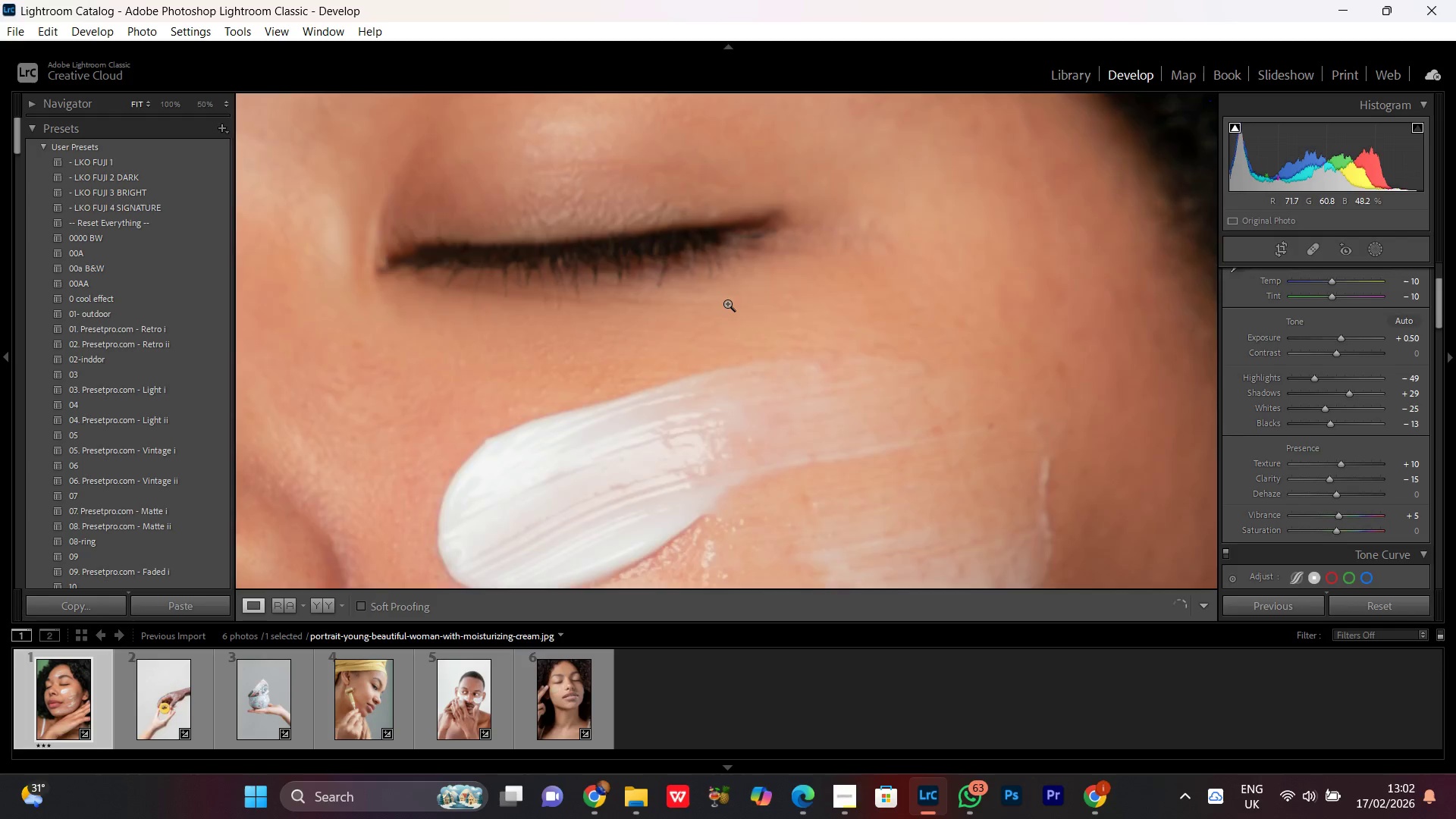 
left_click([748, 287])
 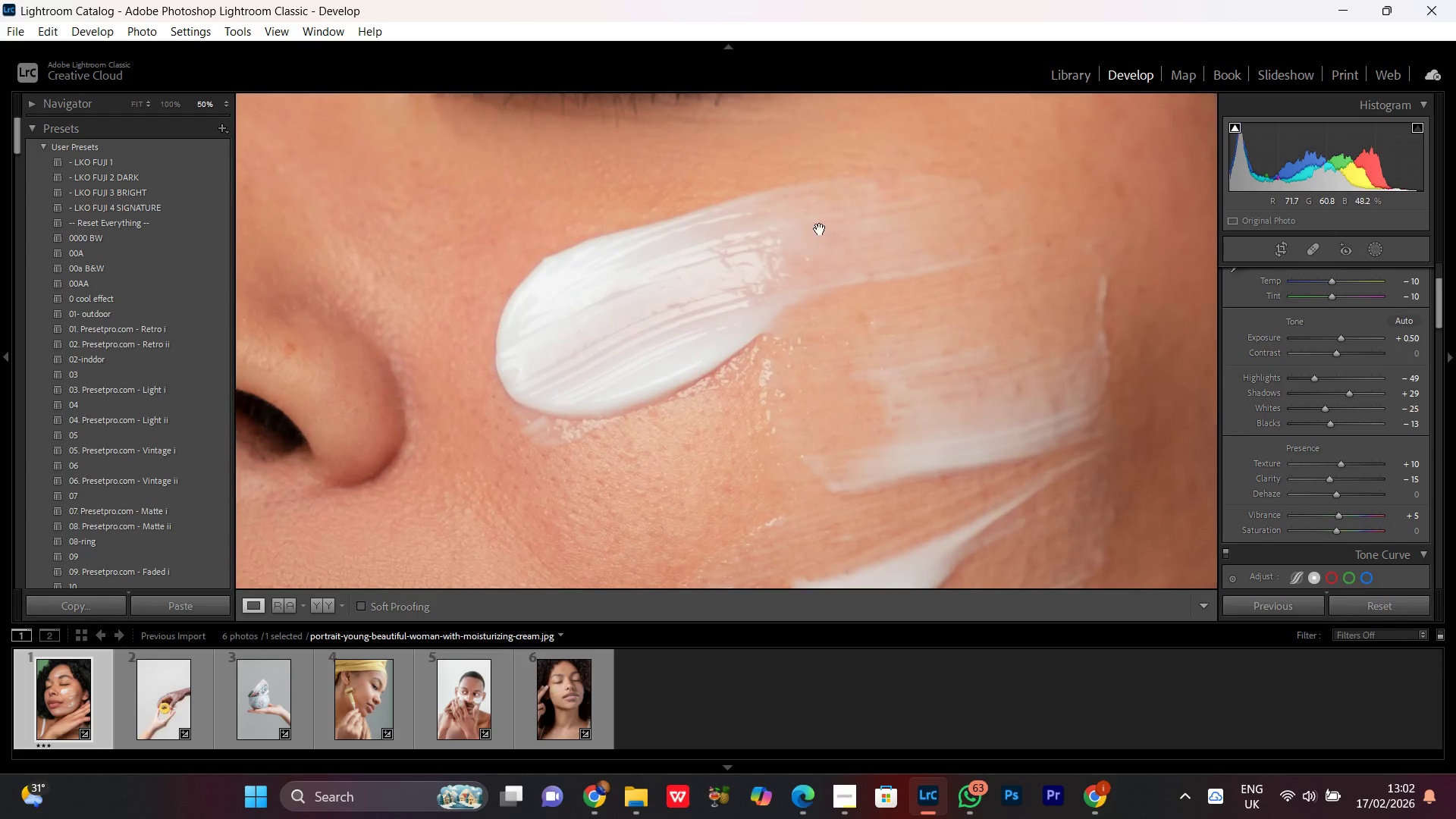 
left_click_drag(start_coordinate=[820, 229], to_coordinate=[739, 469])
 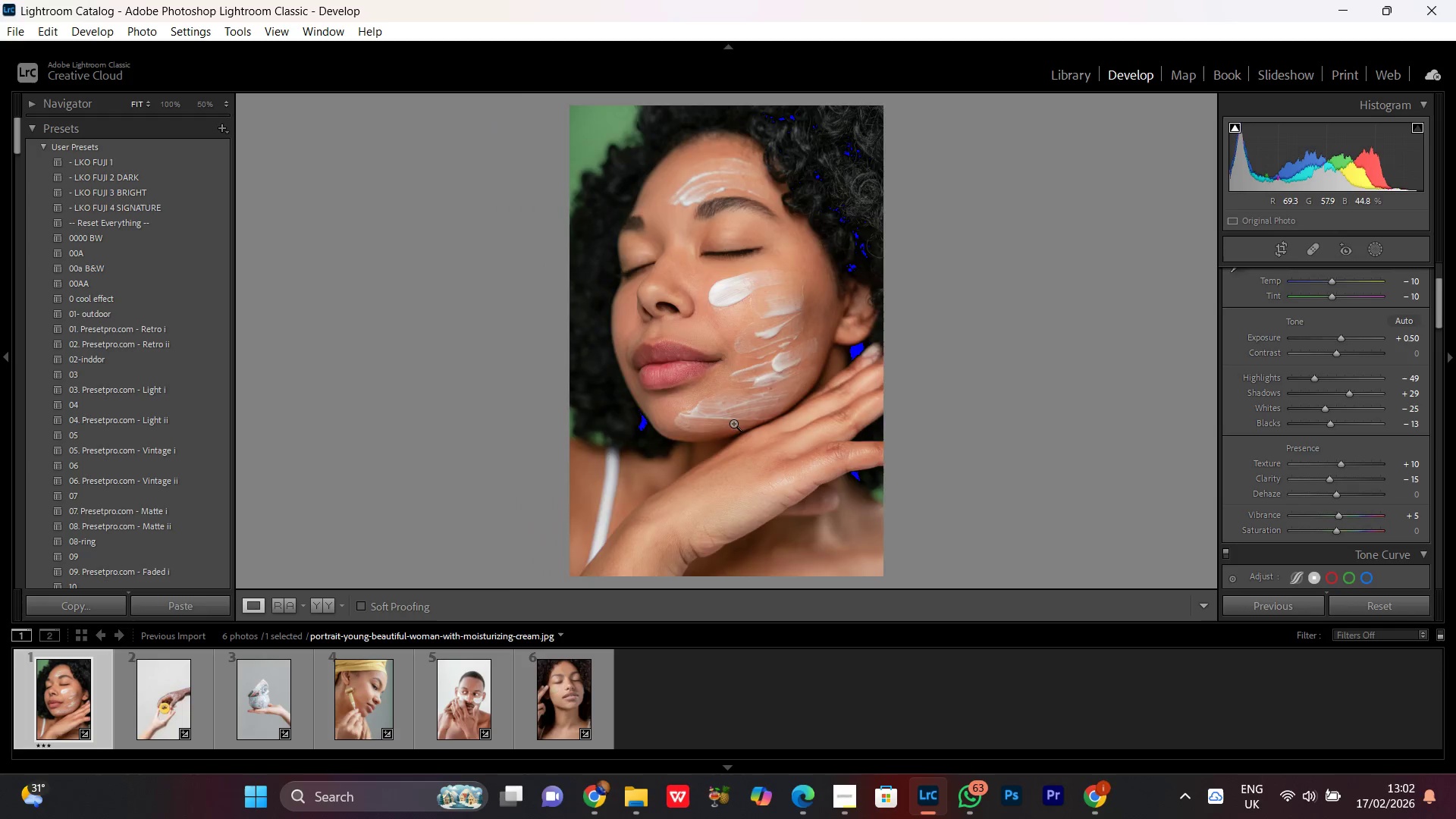 
double_click([736, 415])
 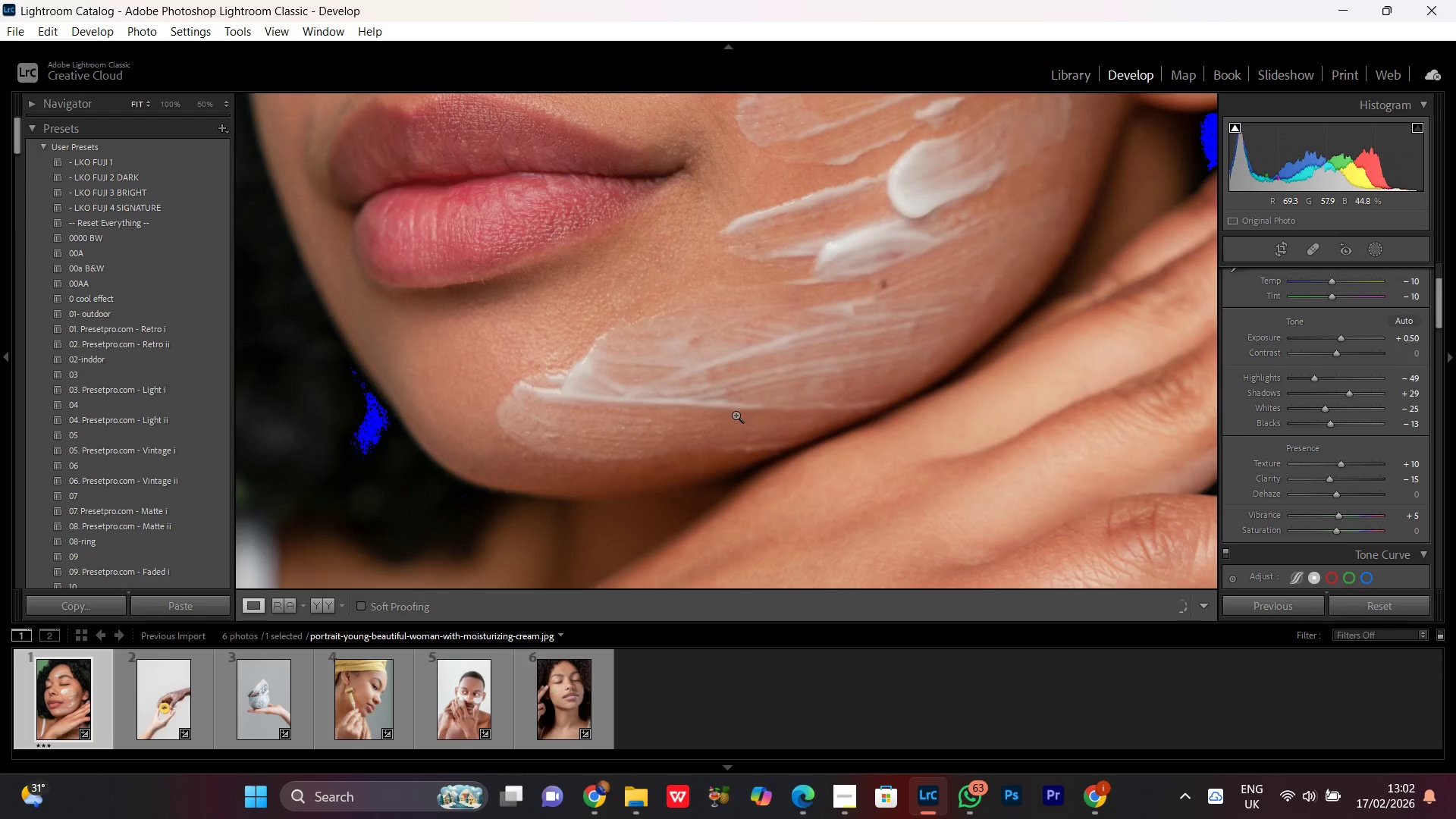 
triple_click([736, 415])
 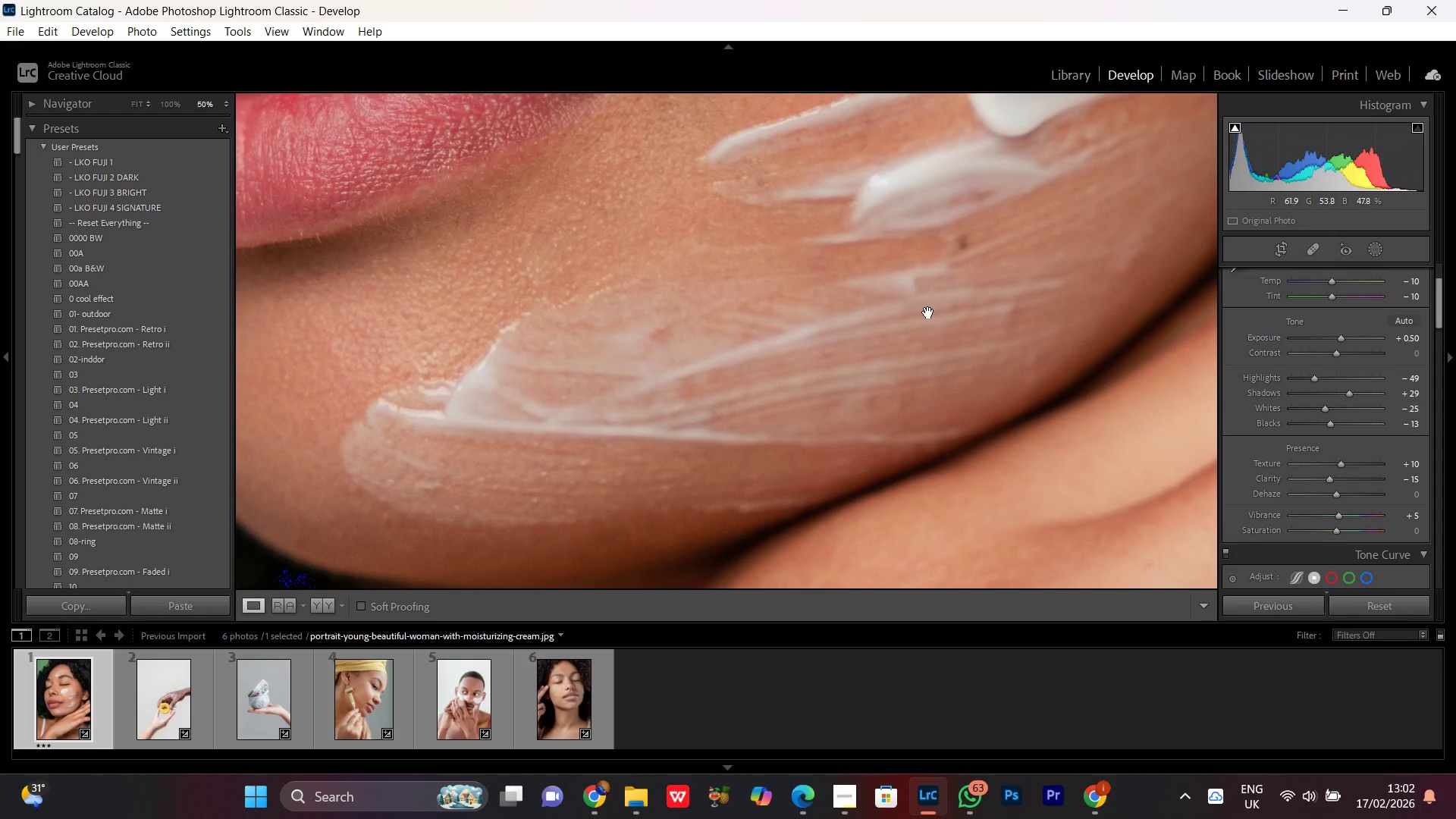 
left_click_drag(start_coordinate=[929, 312], to_coordinate=[720, 428])
 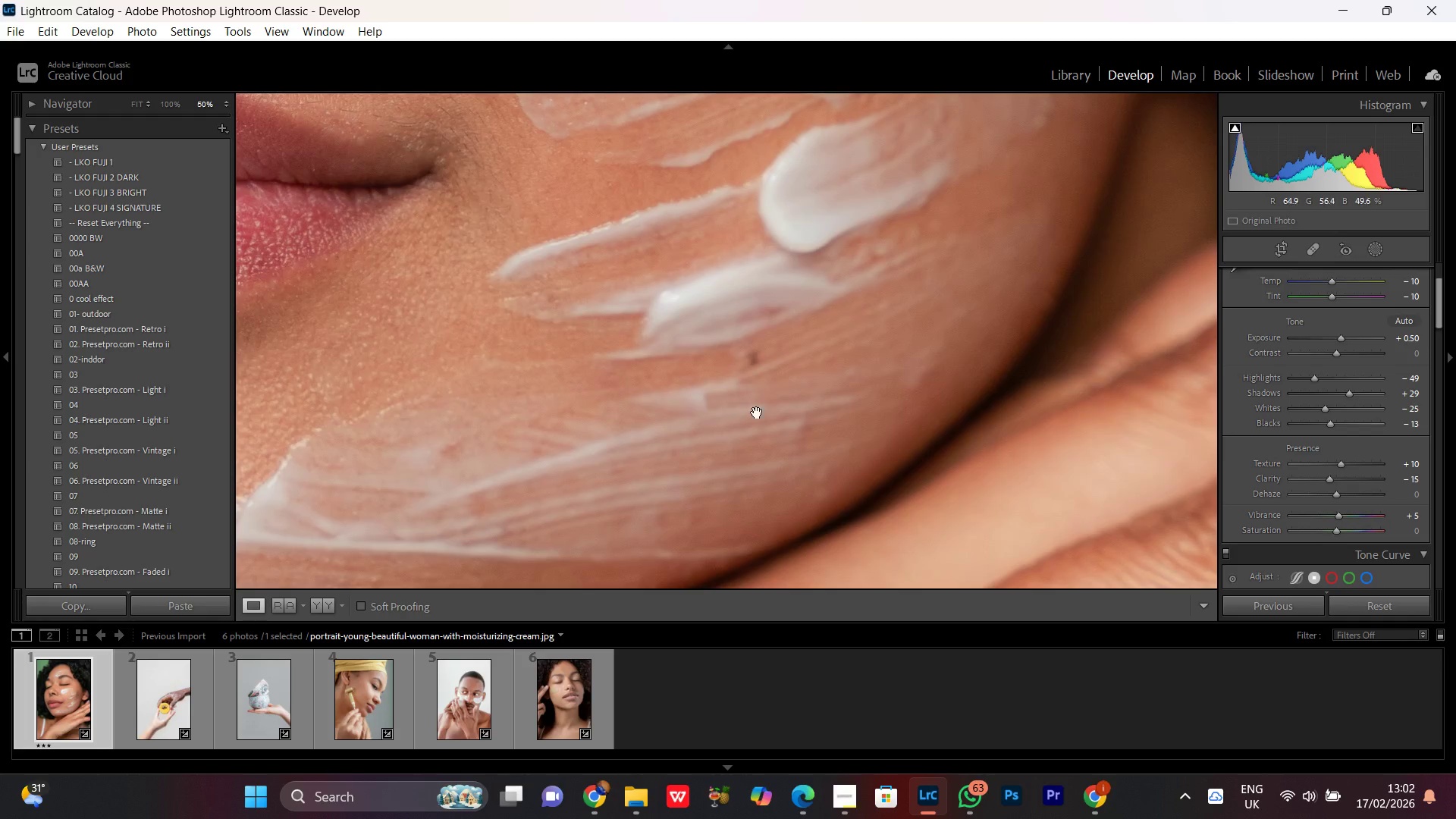 
left_click([757, 413])
 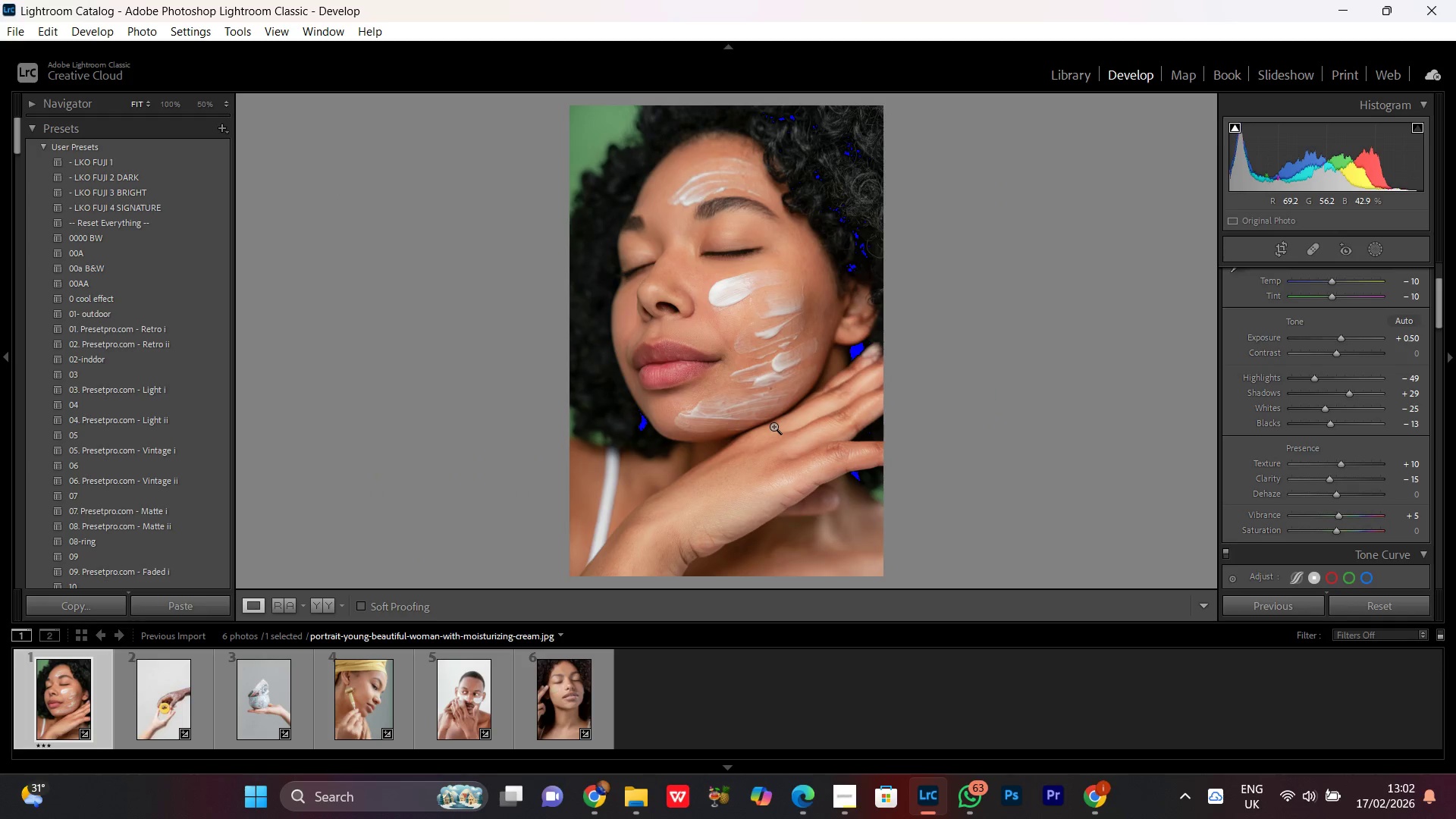 
left_click([774, 426])
 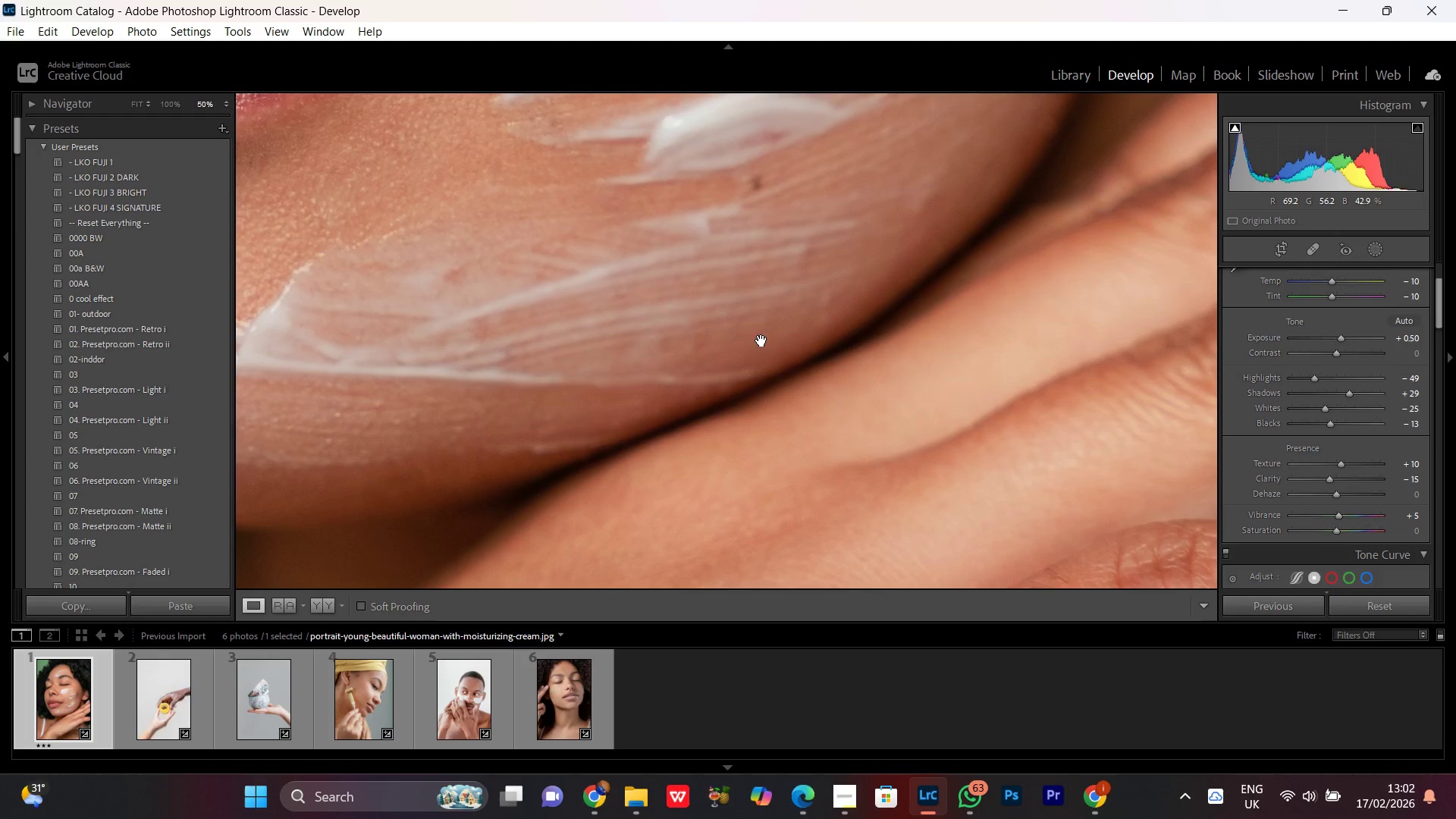 
double_click([761, 340])
 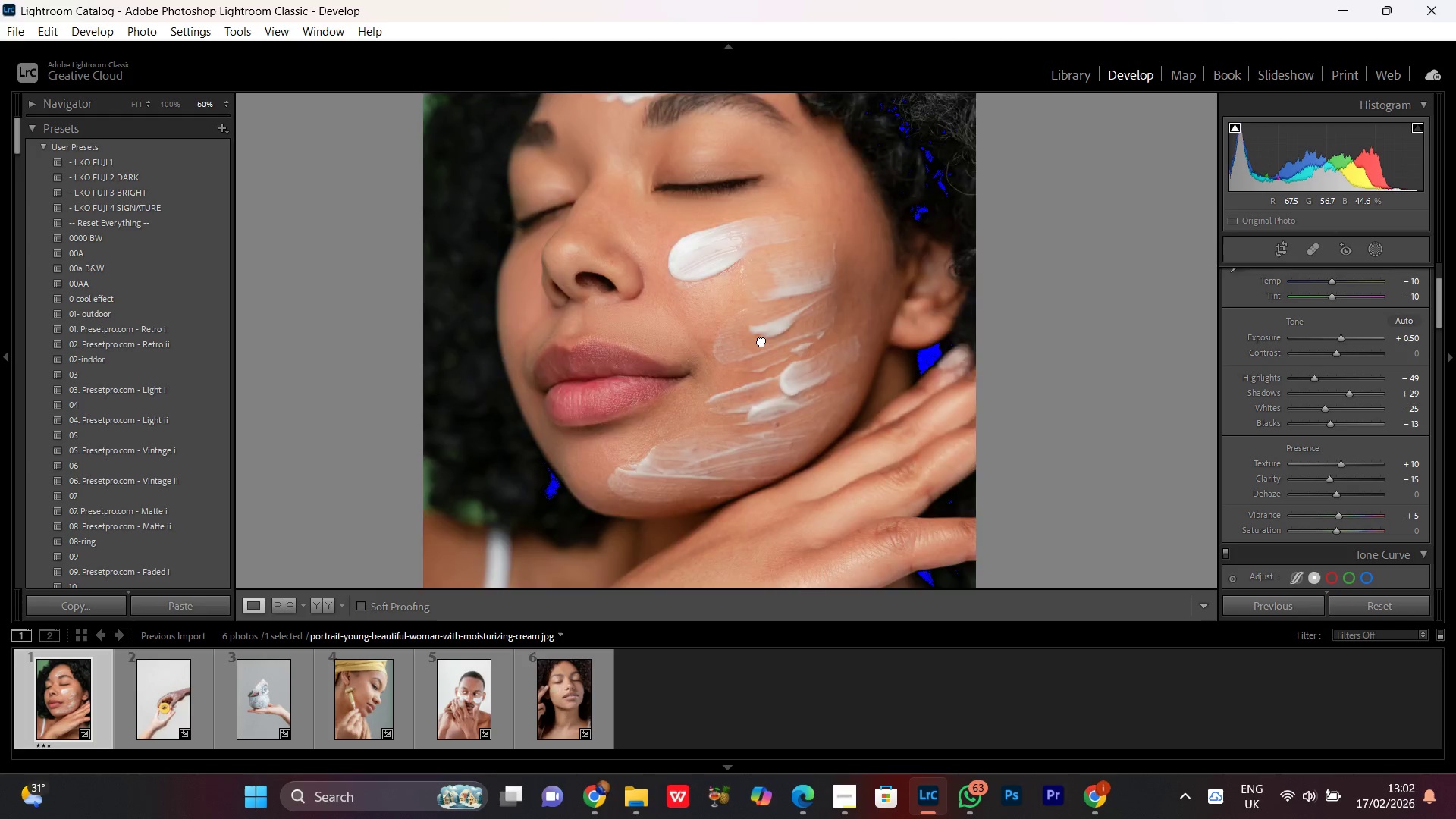 
double_click([755, 288])
 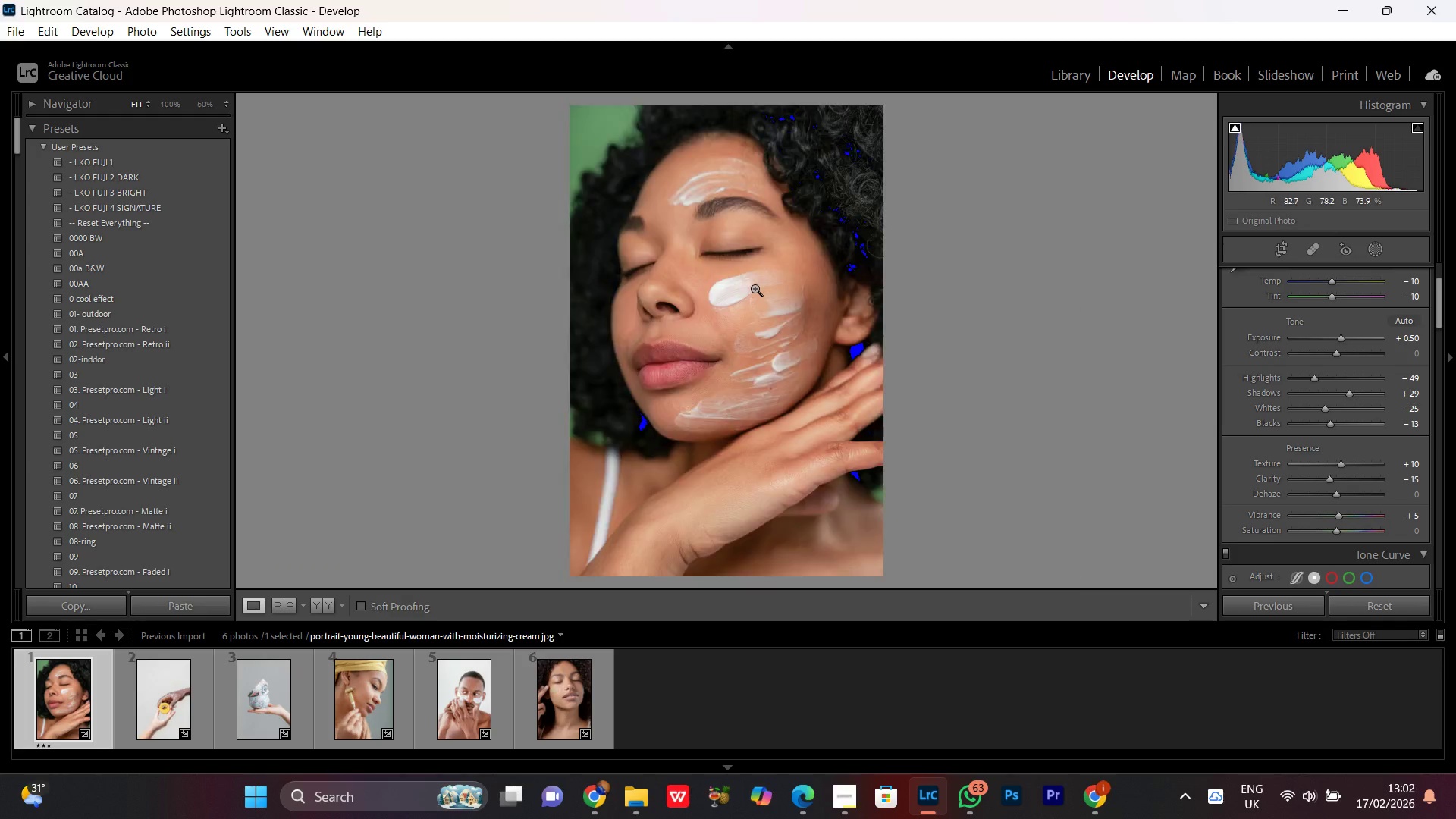 
left_click([755, 288])
 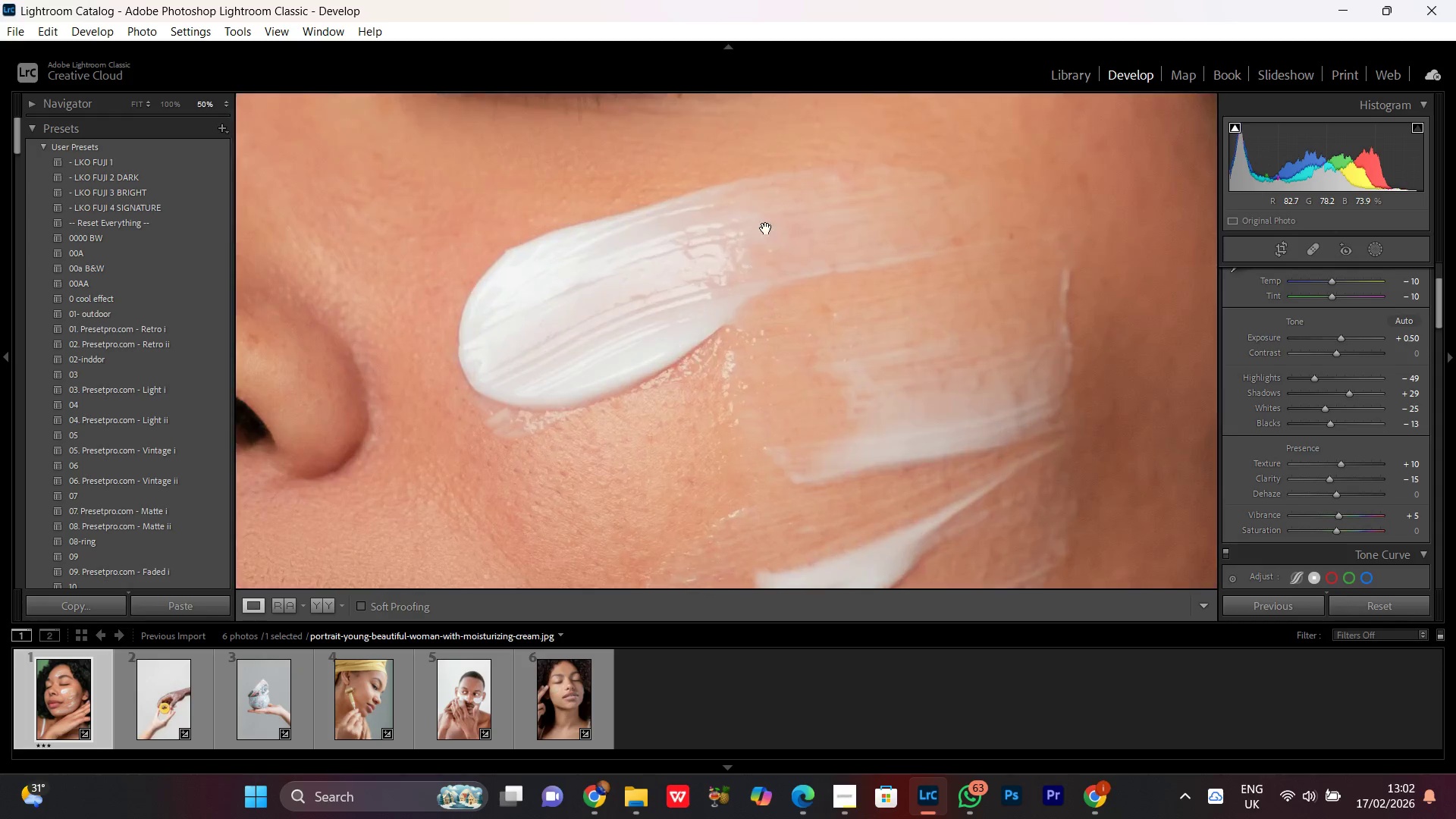 
left_click_drag(start_coordinate=[767, 226], to_coordinate=[767, 479])
 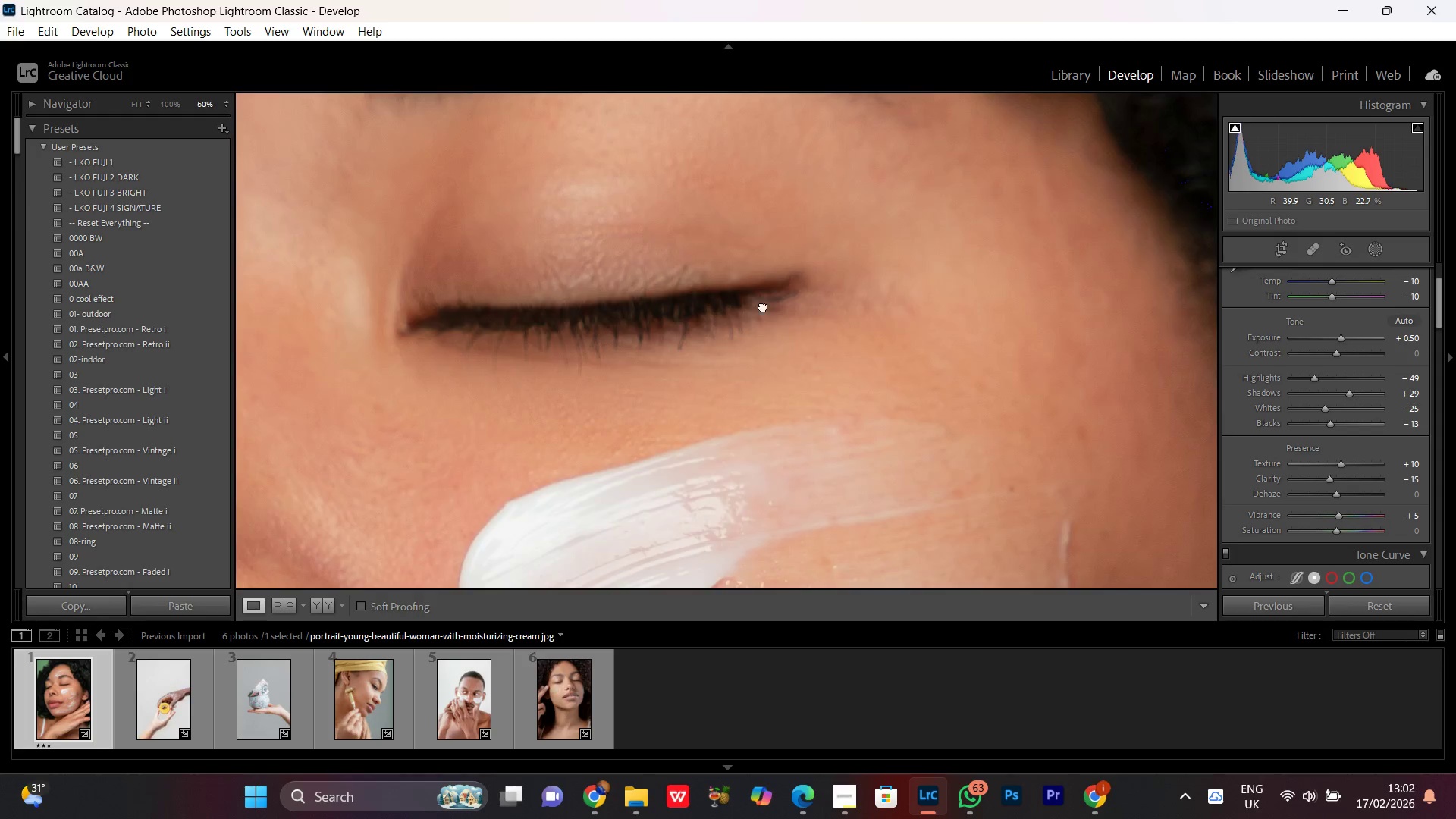 
left_click_drag(start_coordinate=[733, 228], to_coordinate=[799, 472])
 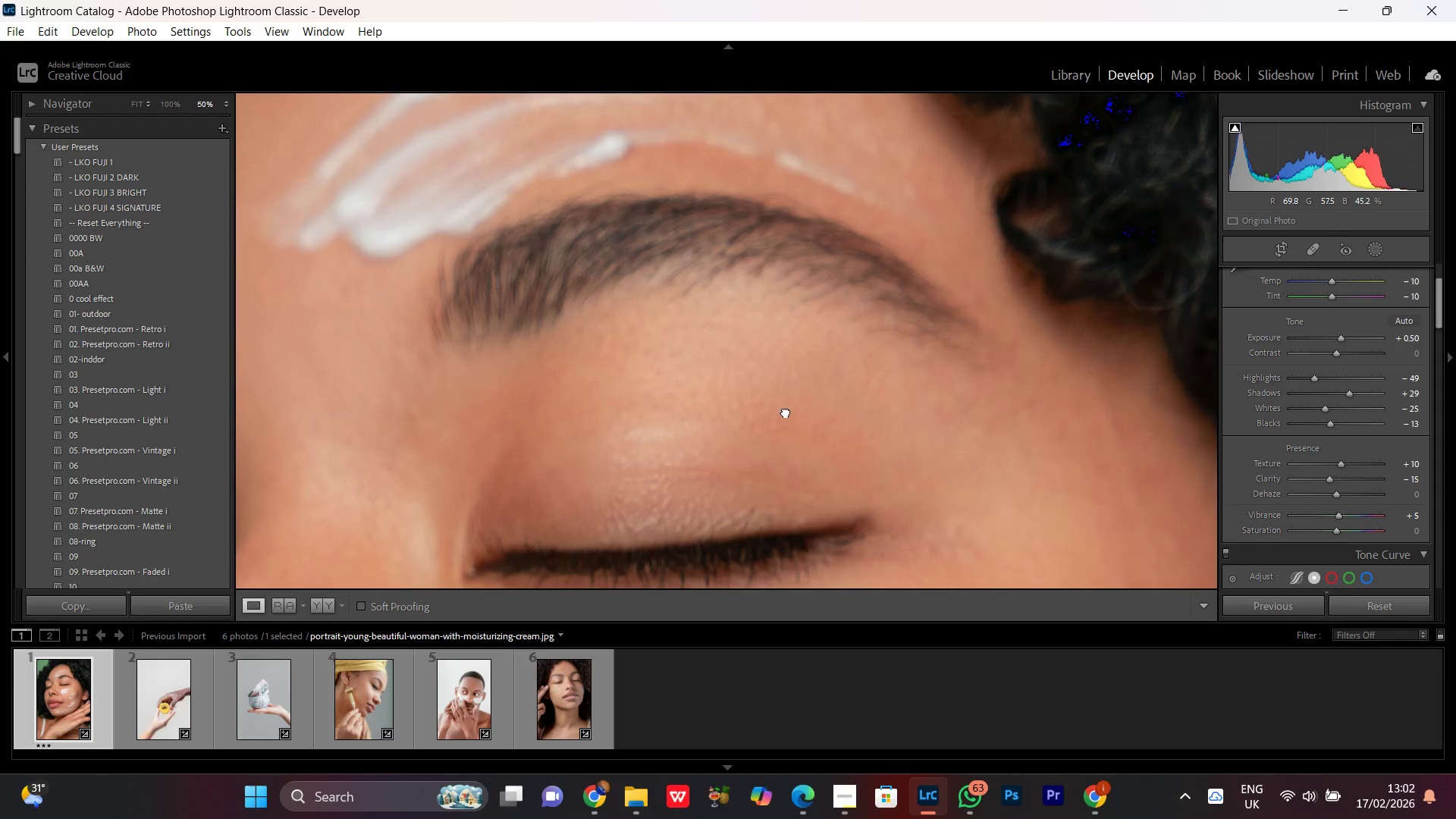 
triple_click([786, 412])
 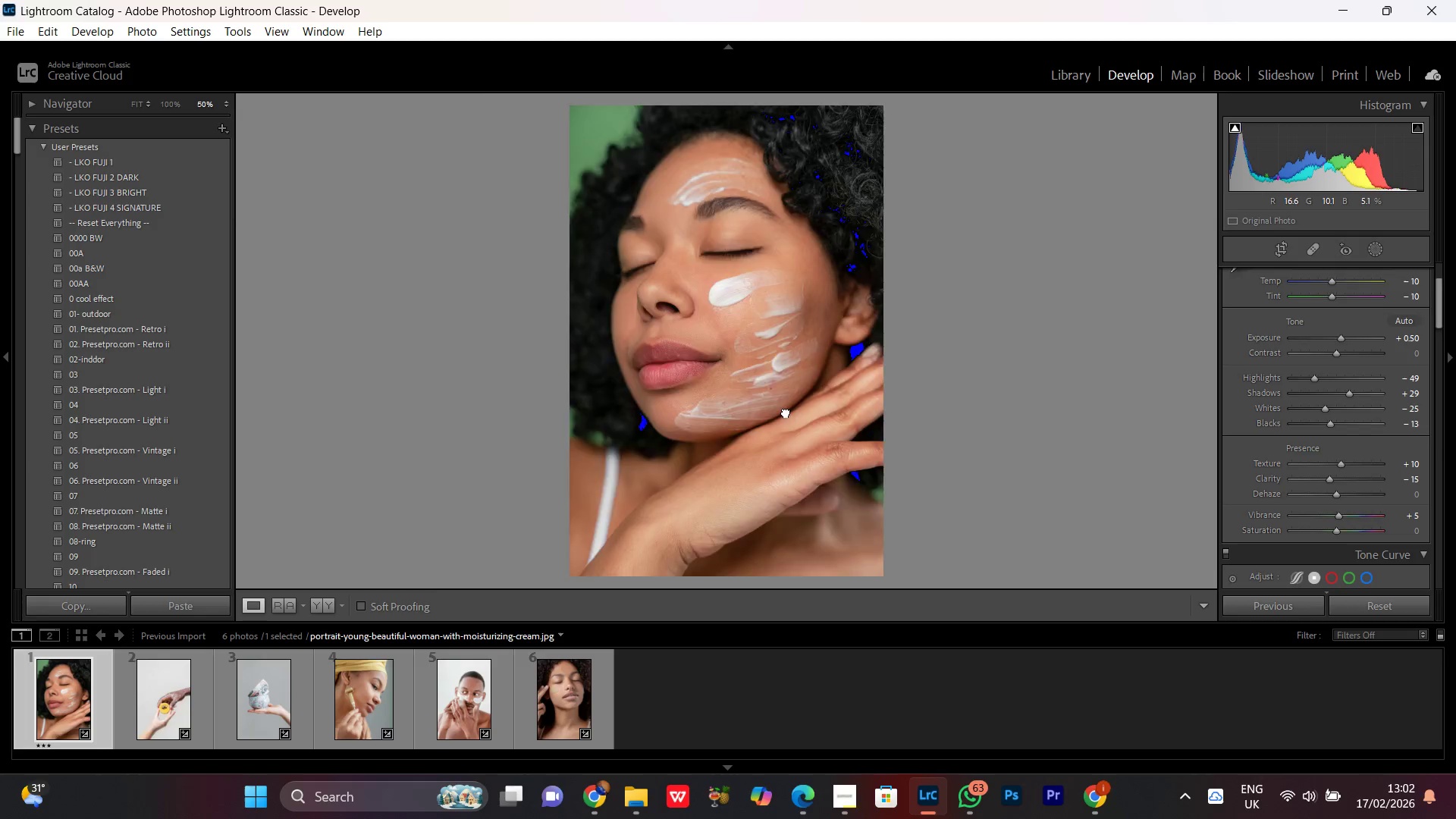 
double_click([786, 412])
 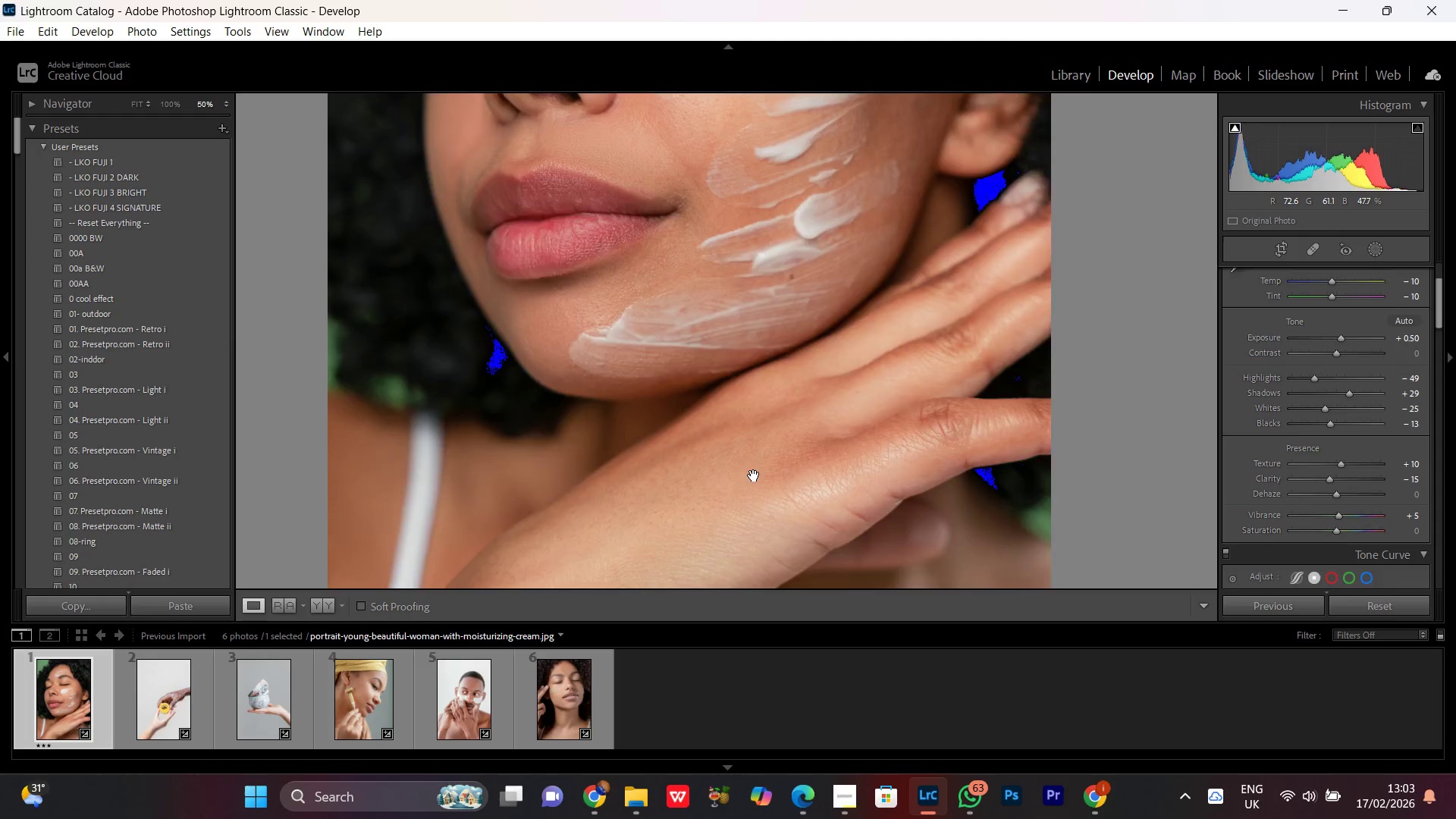 
double_click([754, 475])
 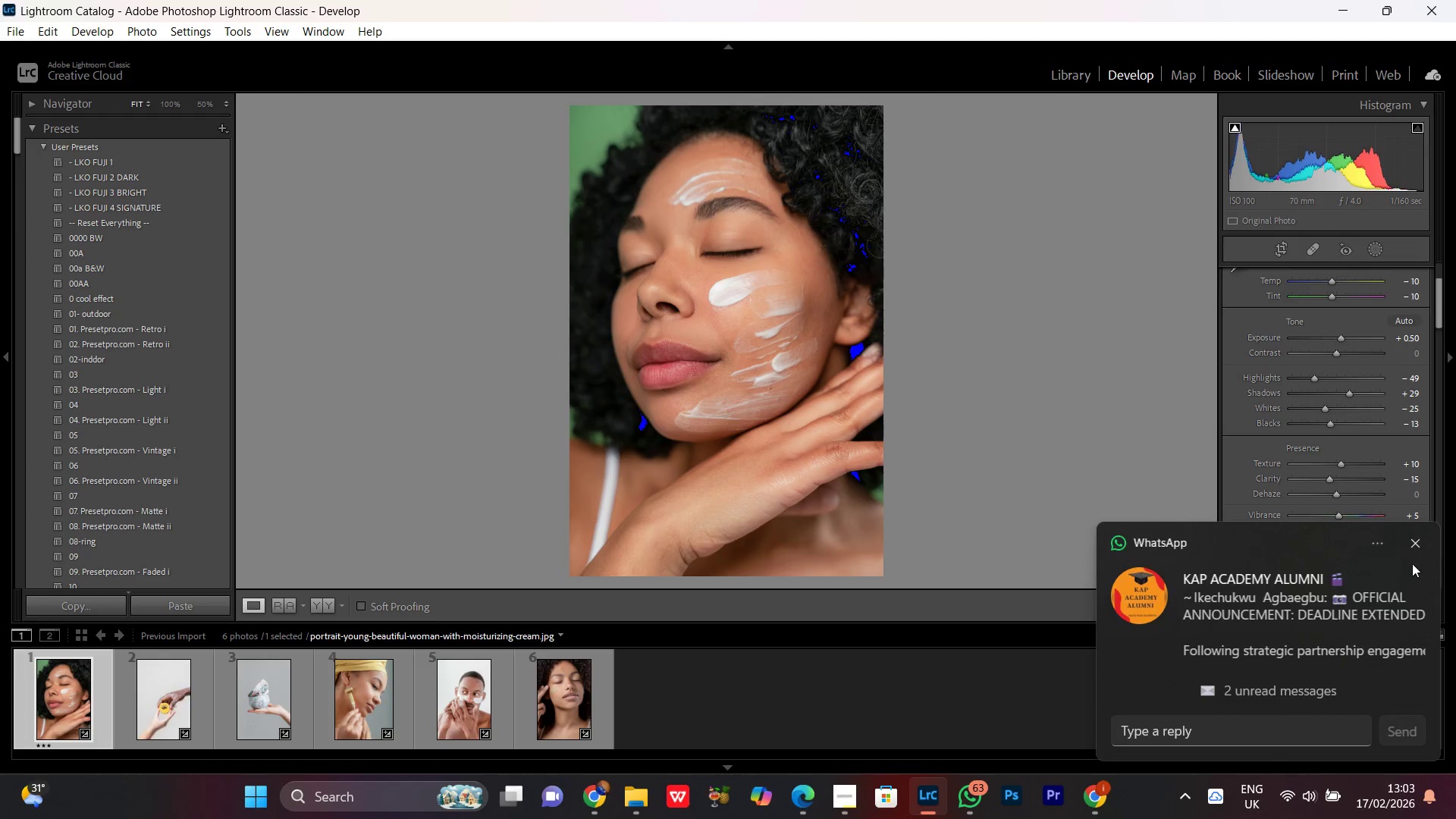 
left_click([1415, 541])
 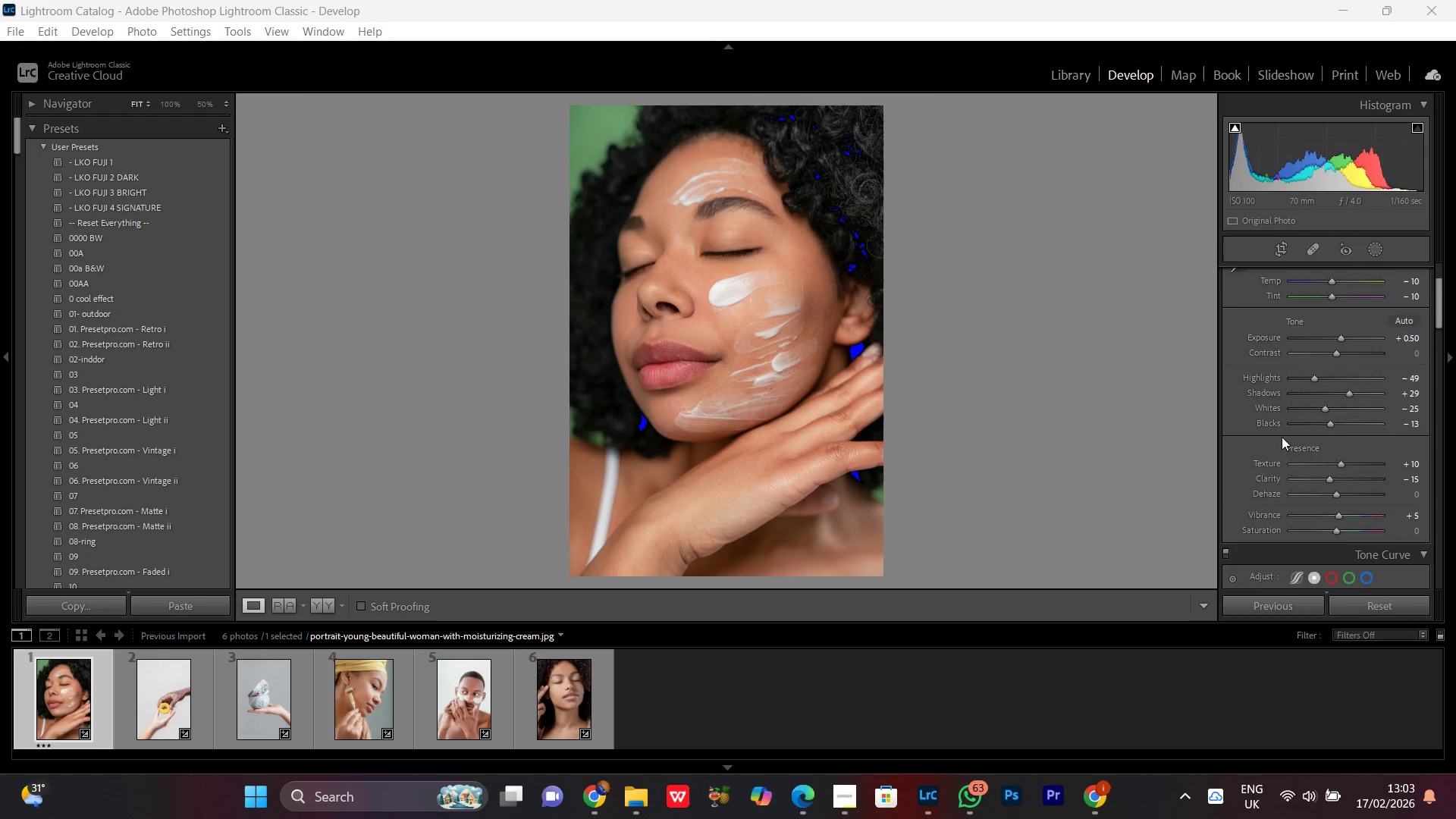 
scroll: coordinate [1285, 428], scroll_direction: up, amount: 7.0
 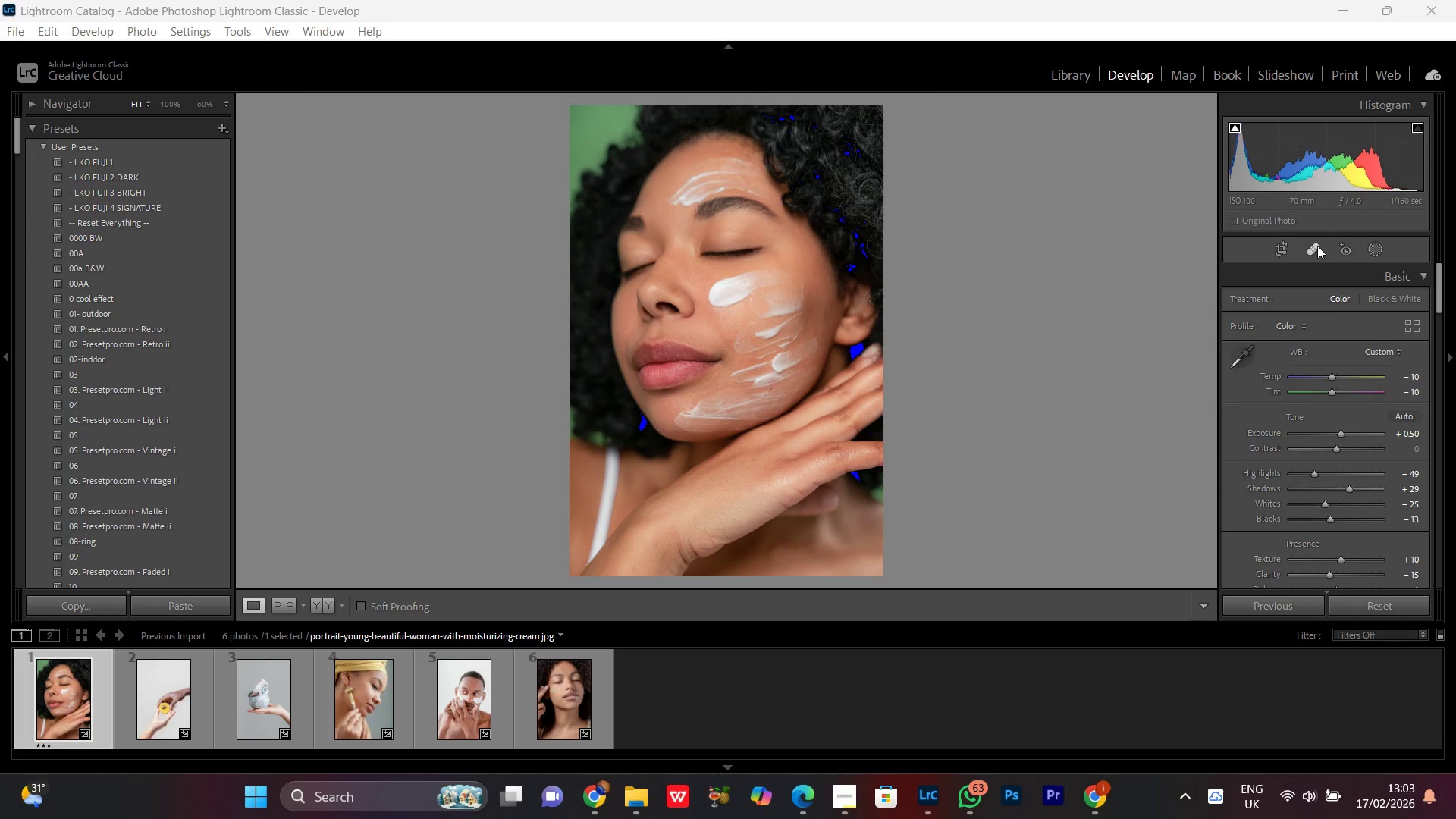 
left_click([1317, 246])
 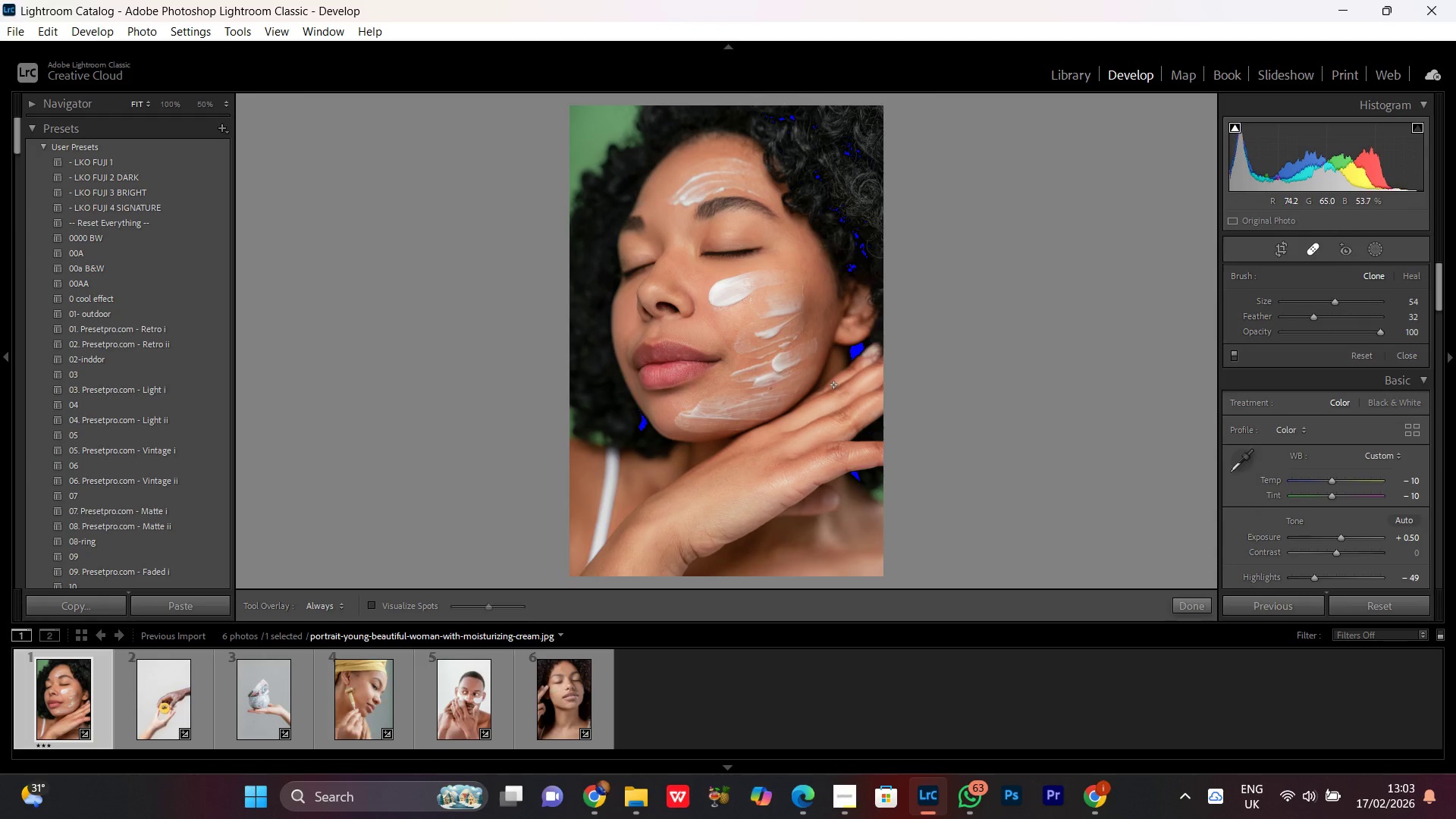 
wait(8.42)
 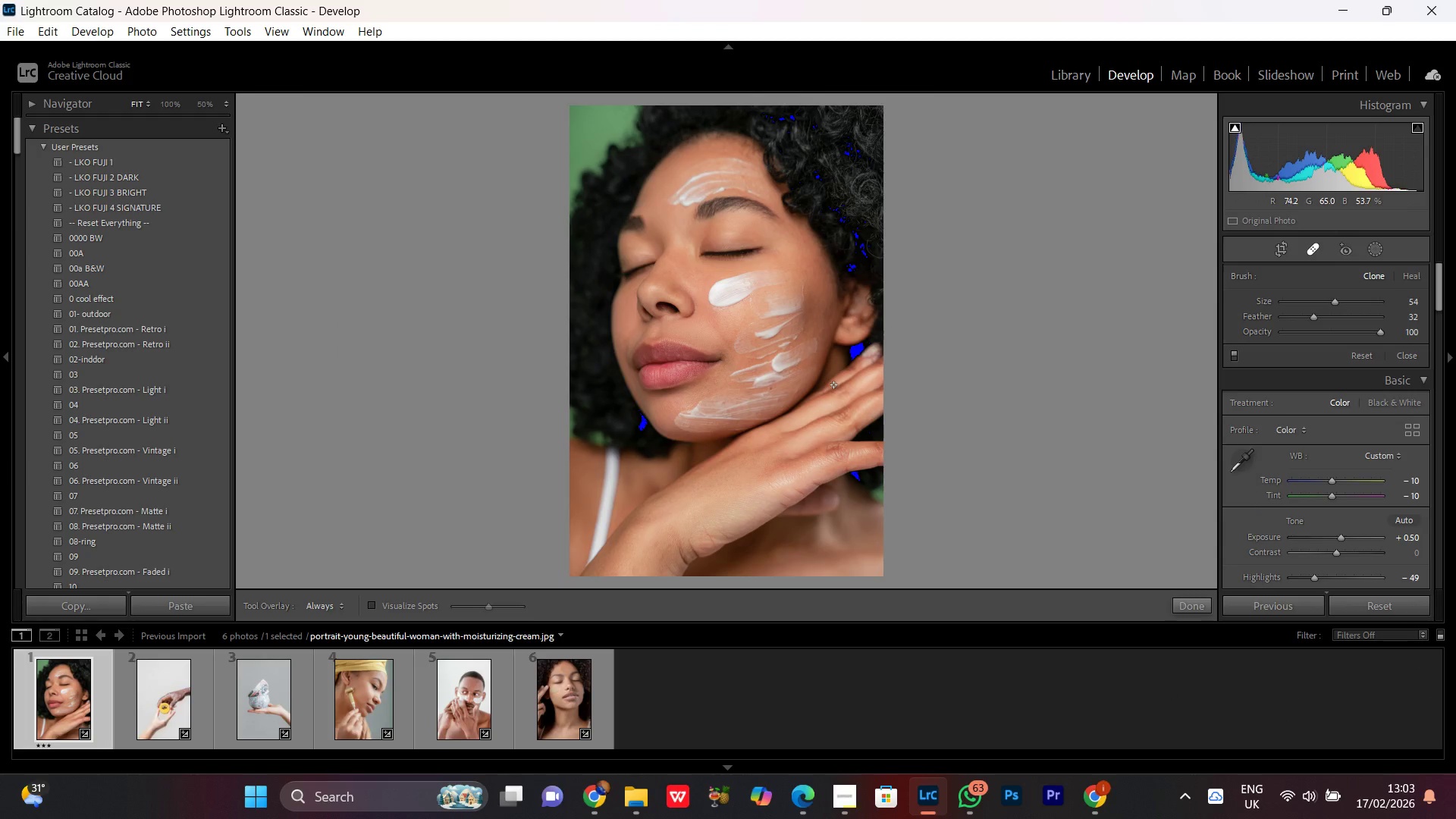 
key(Control+Equal)
 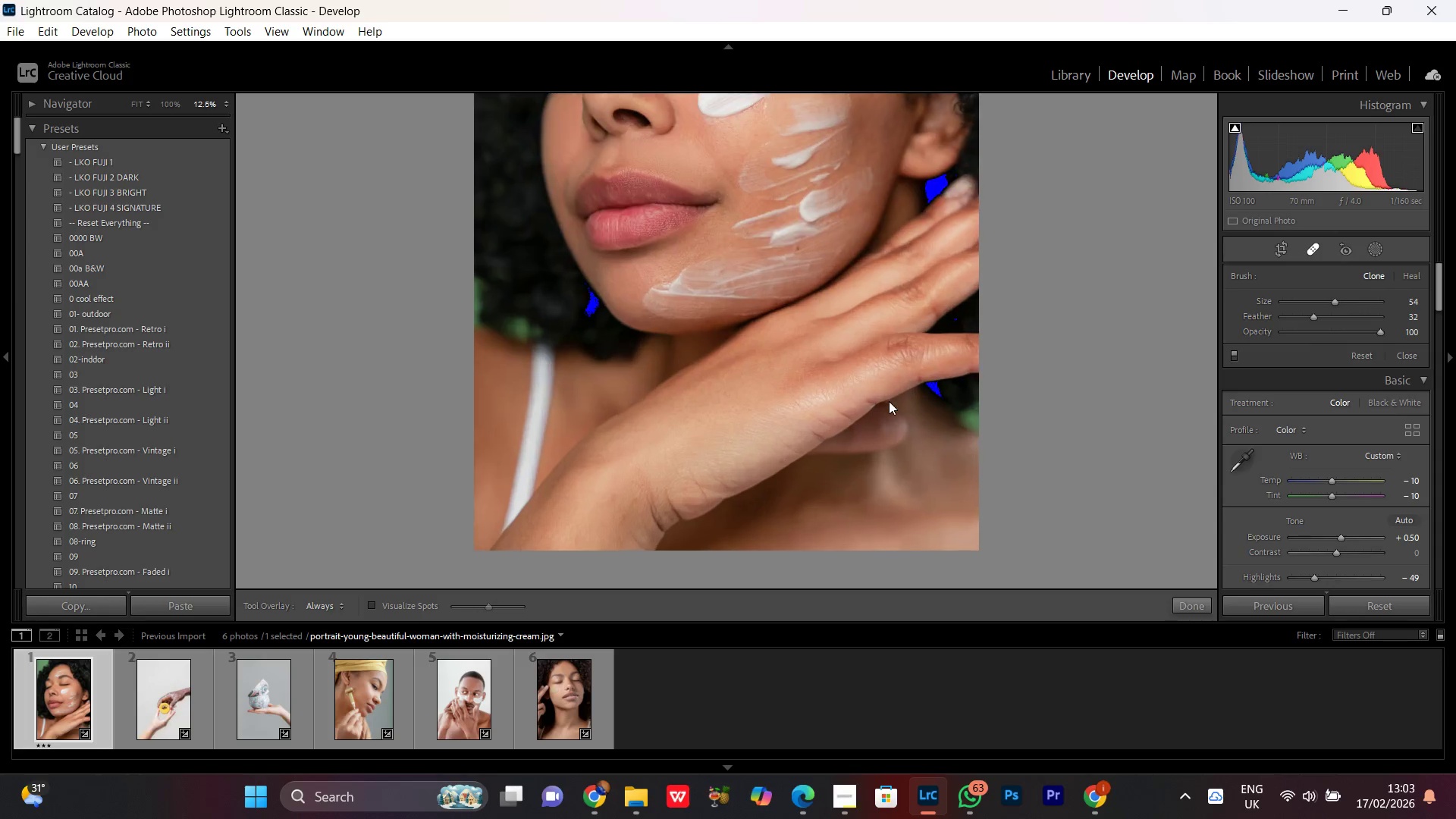 
hold_key(key=Equal, duration=0.5)
 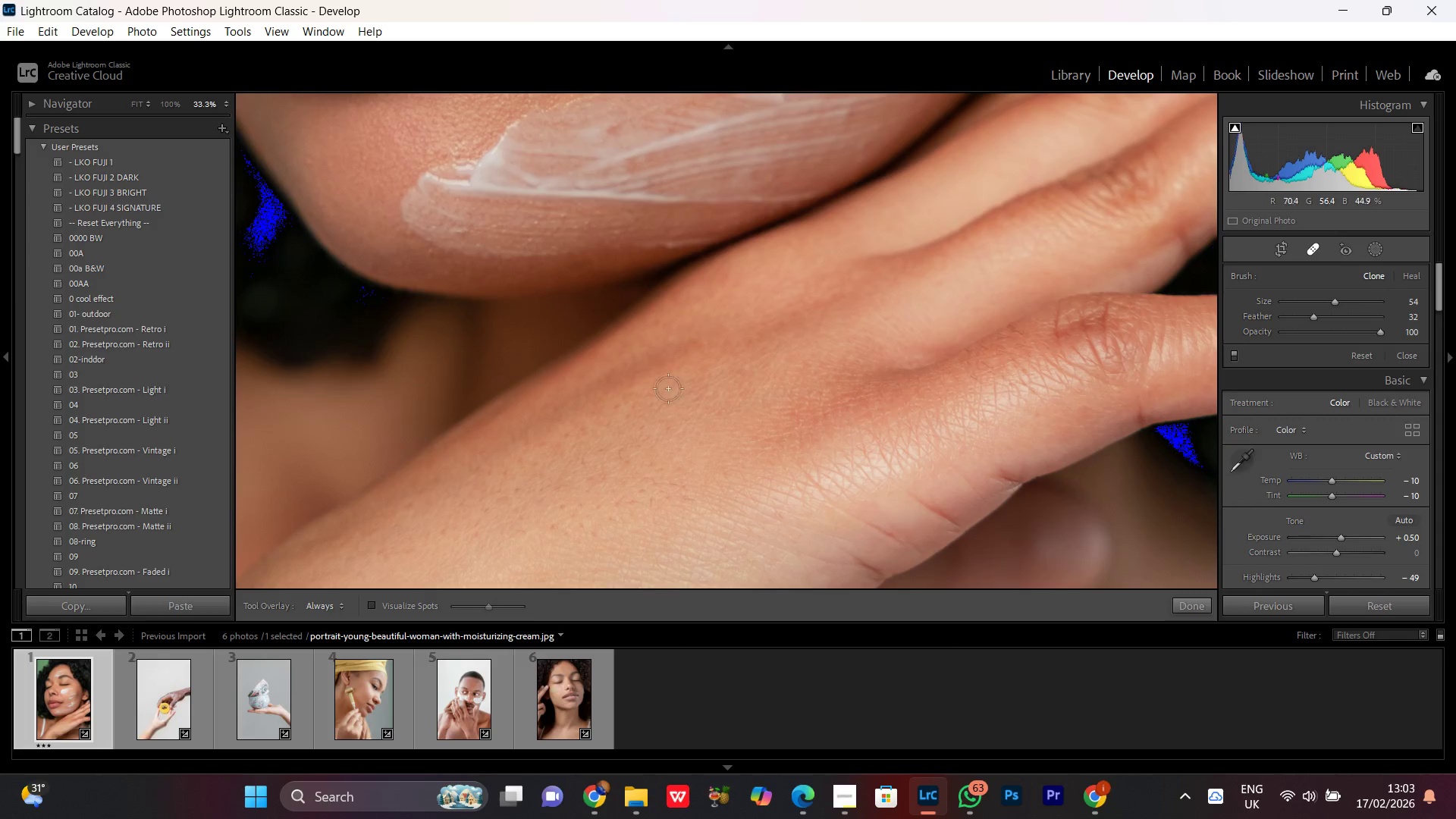 
hold_key(key=Space, duration=0.81)
 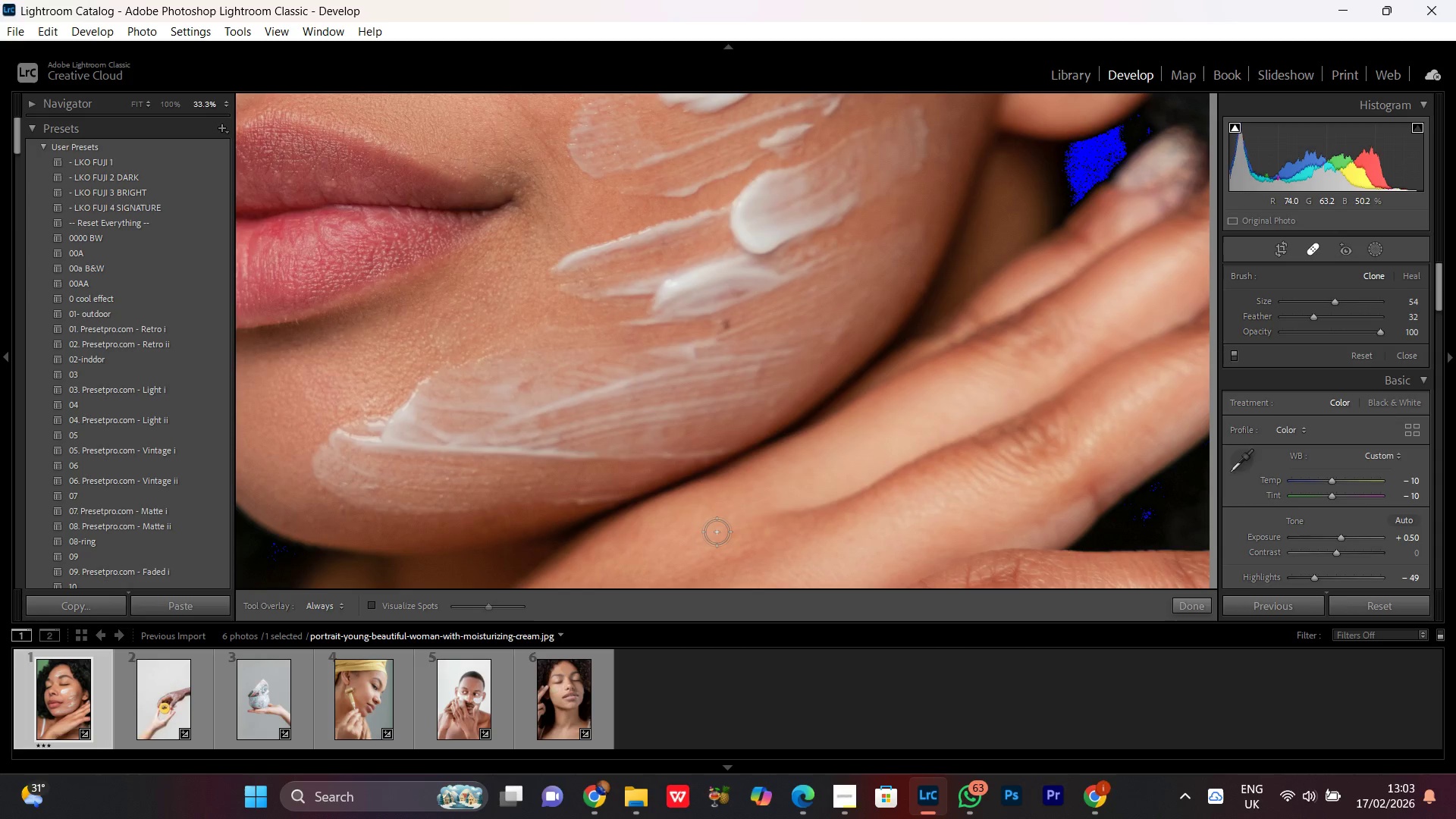 
left_click_drag(start_coordinate=[805, 333], to_coordinate=[717, 589])
 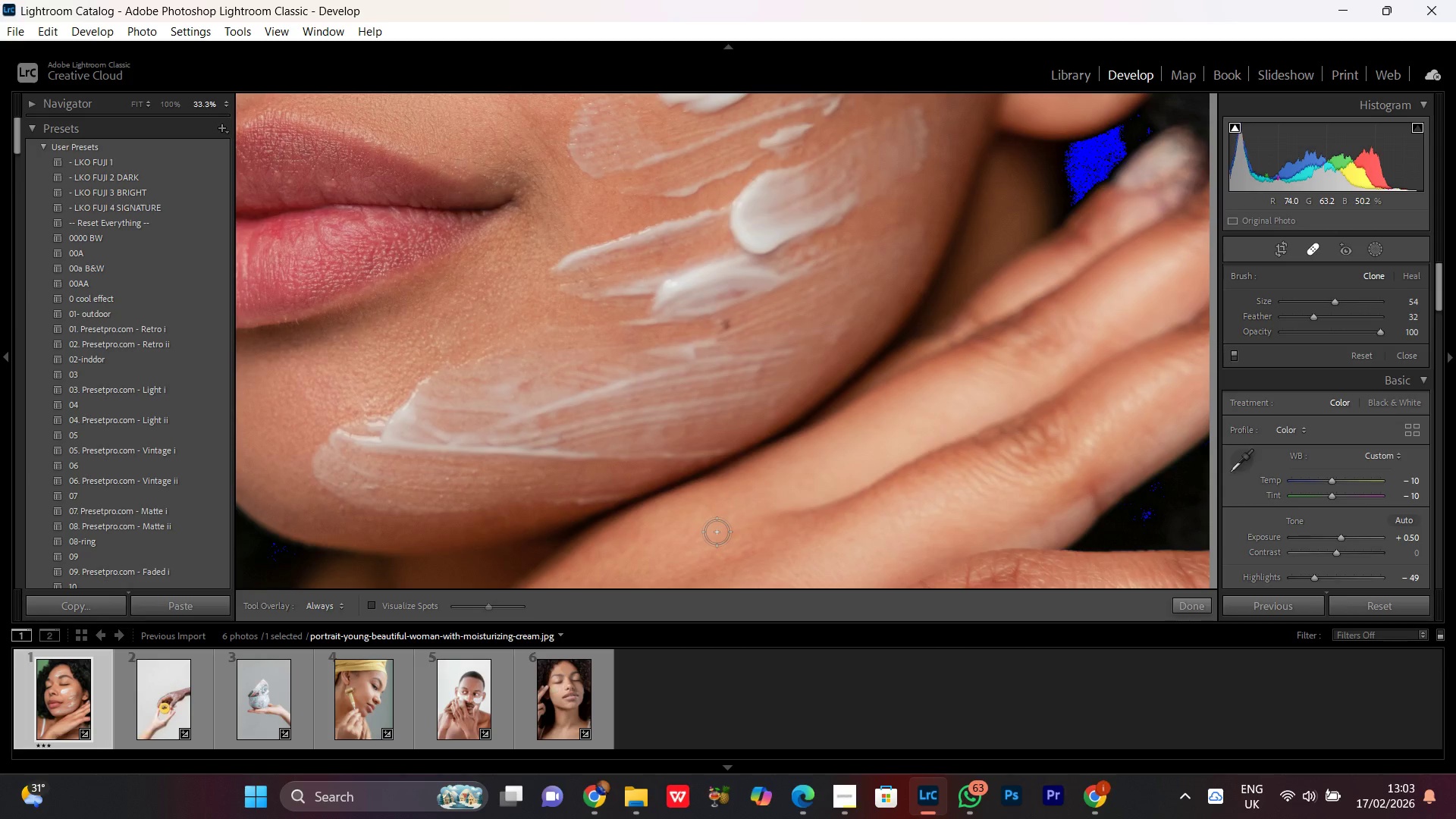 
key(Control+Equal)
 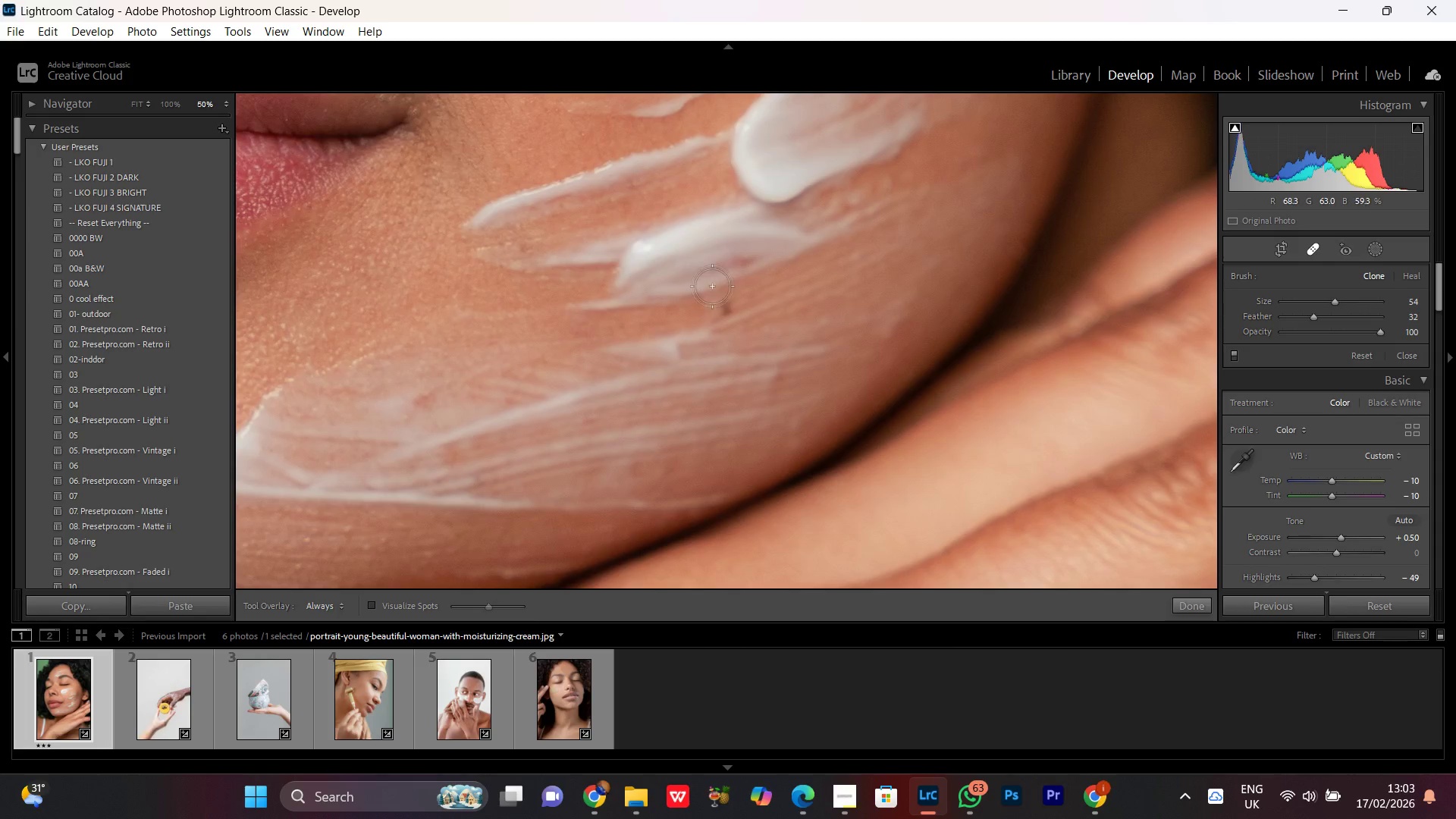 
left_click([726, 307])
 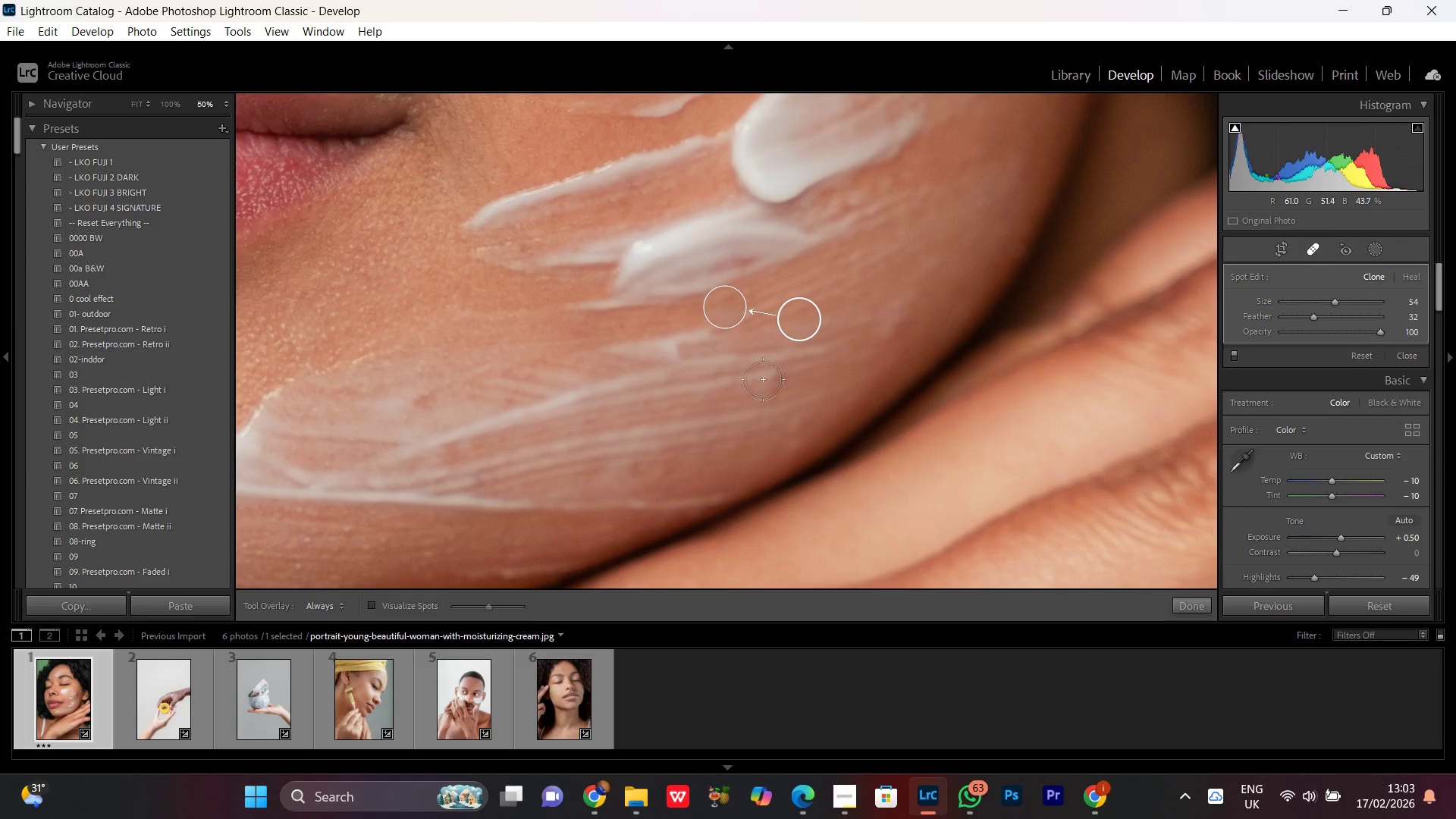 
scroll: coordinate [730, 309], scroll_direction: none, amount: 0.0
 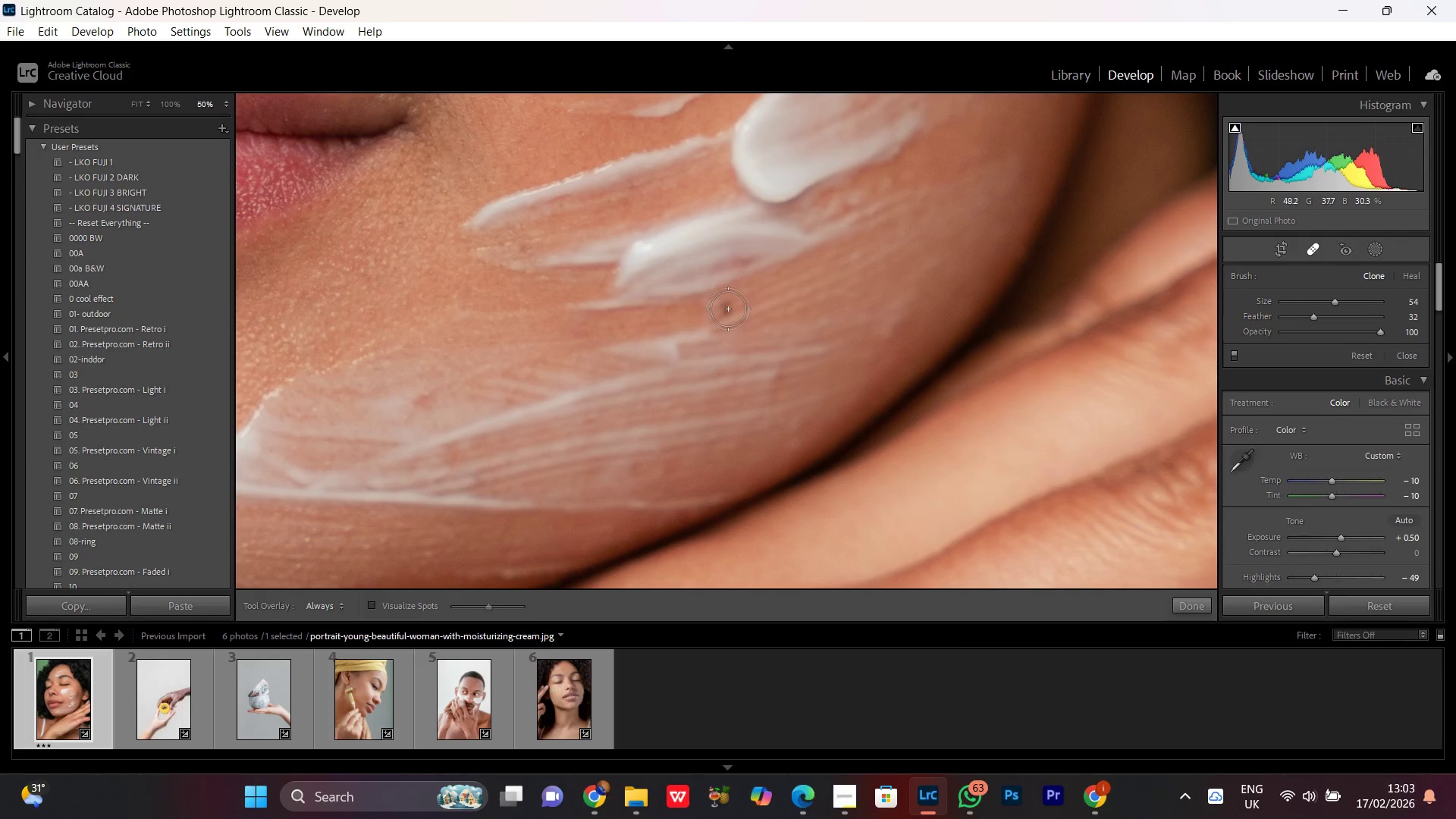 
left_click_drag(start_coordinate=[805, 317], to_coordinate=[772, 293])
 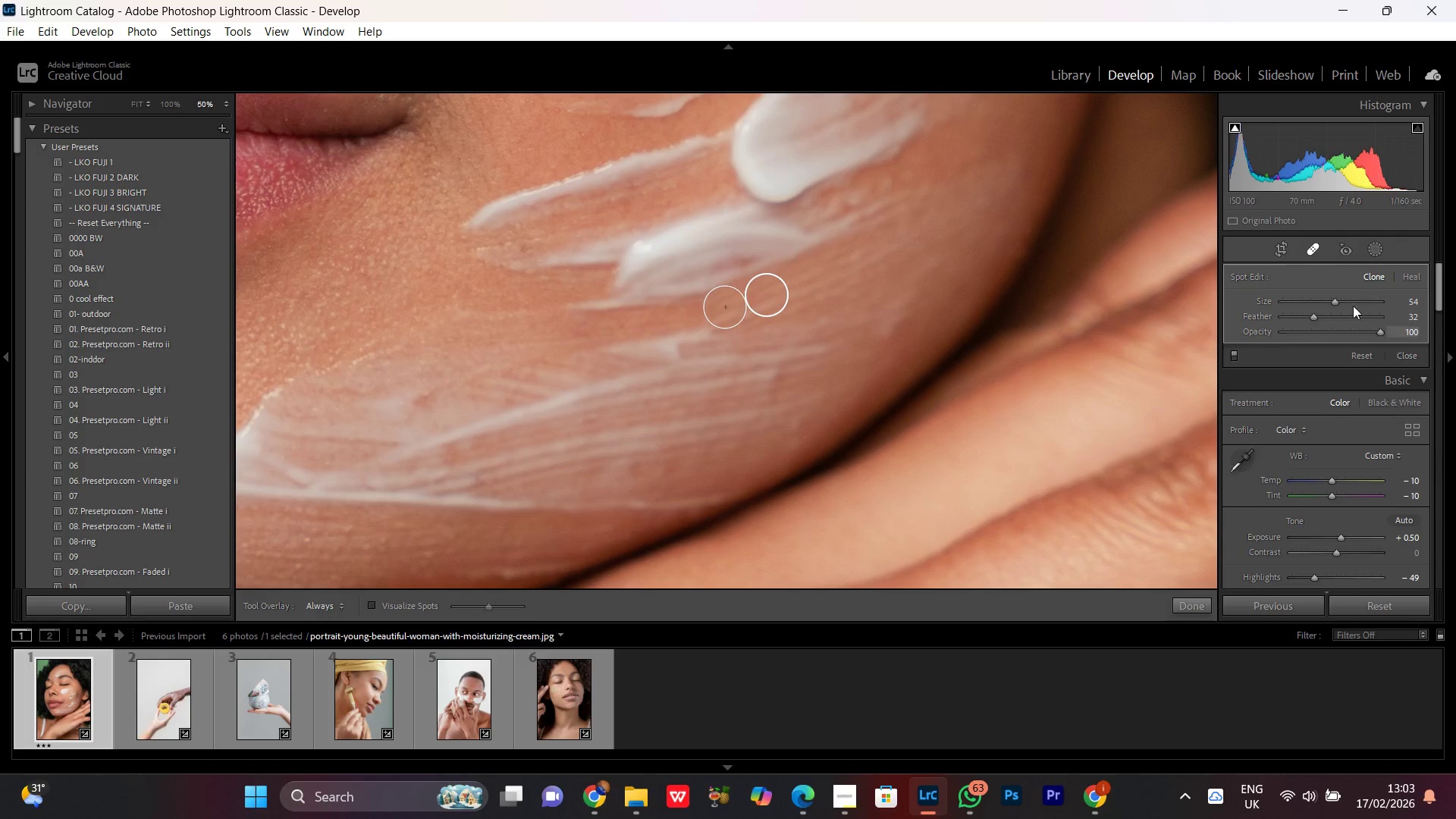 
left_click([1320, 249])
 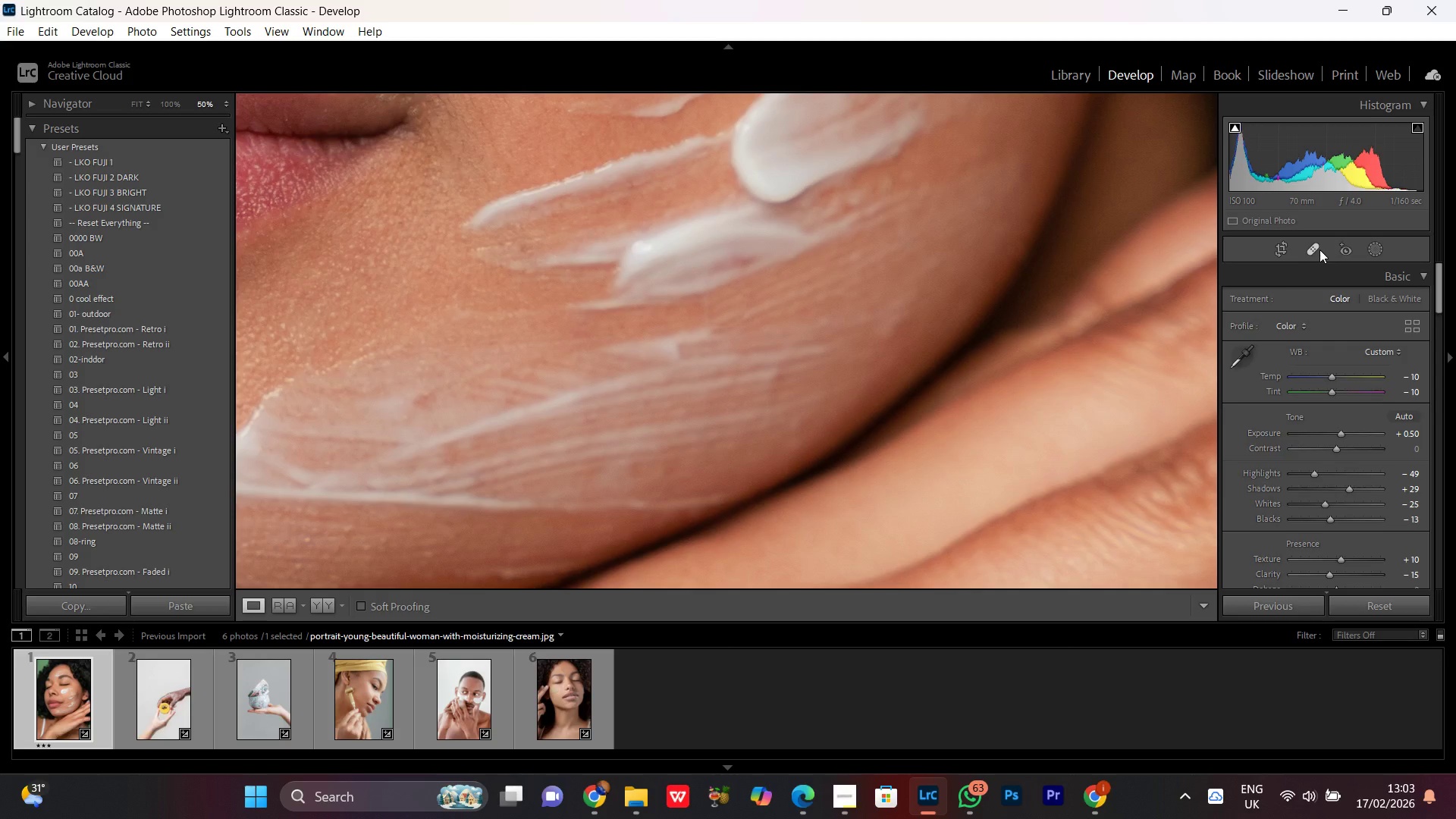 
left_click([1320, 249])
 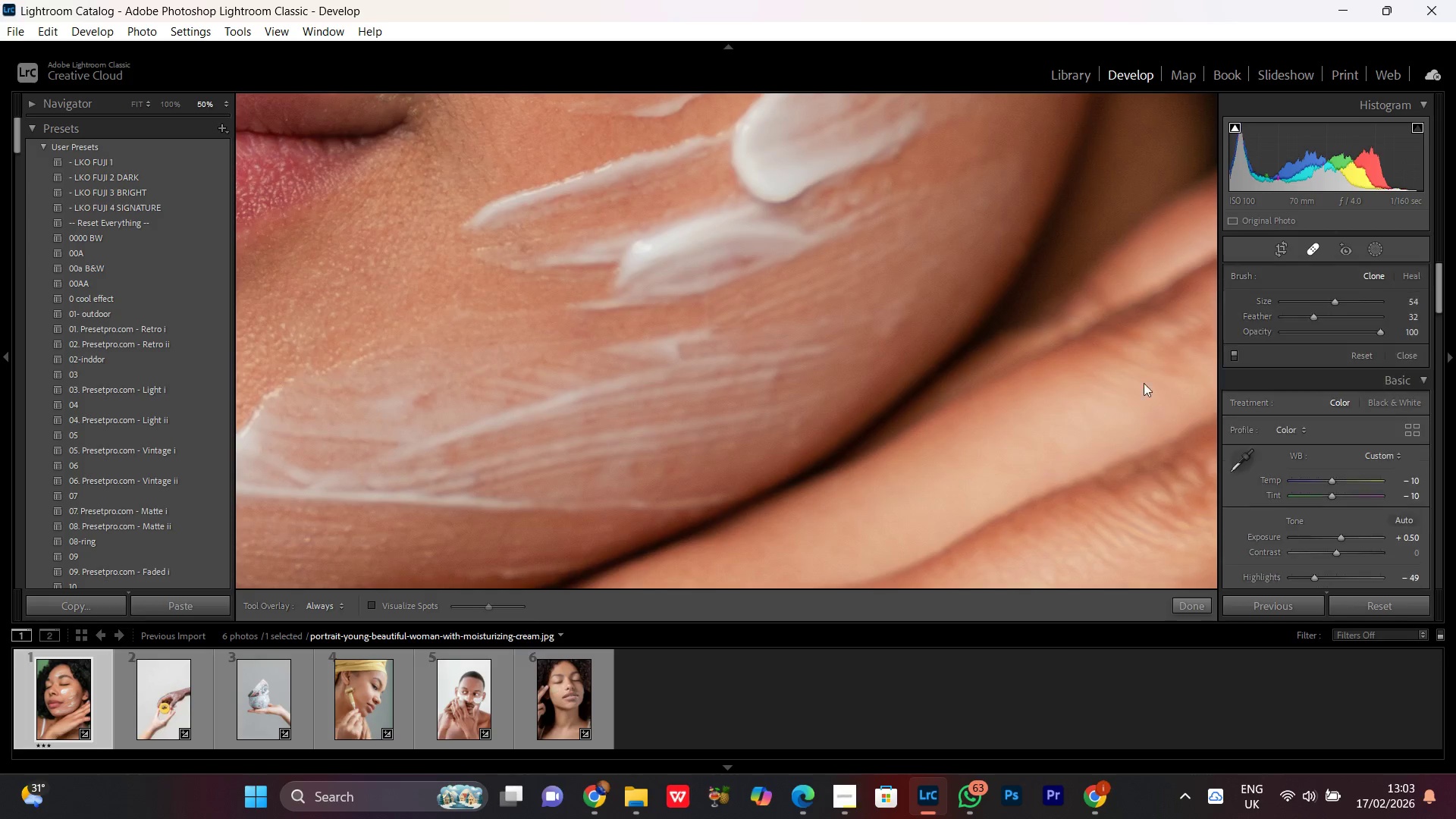 
key(Control+Minus)
 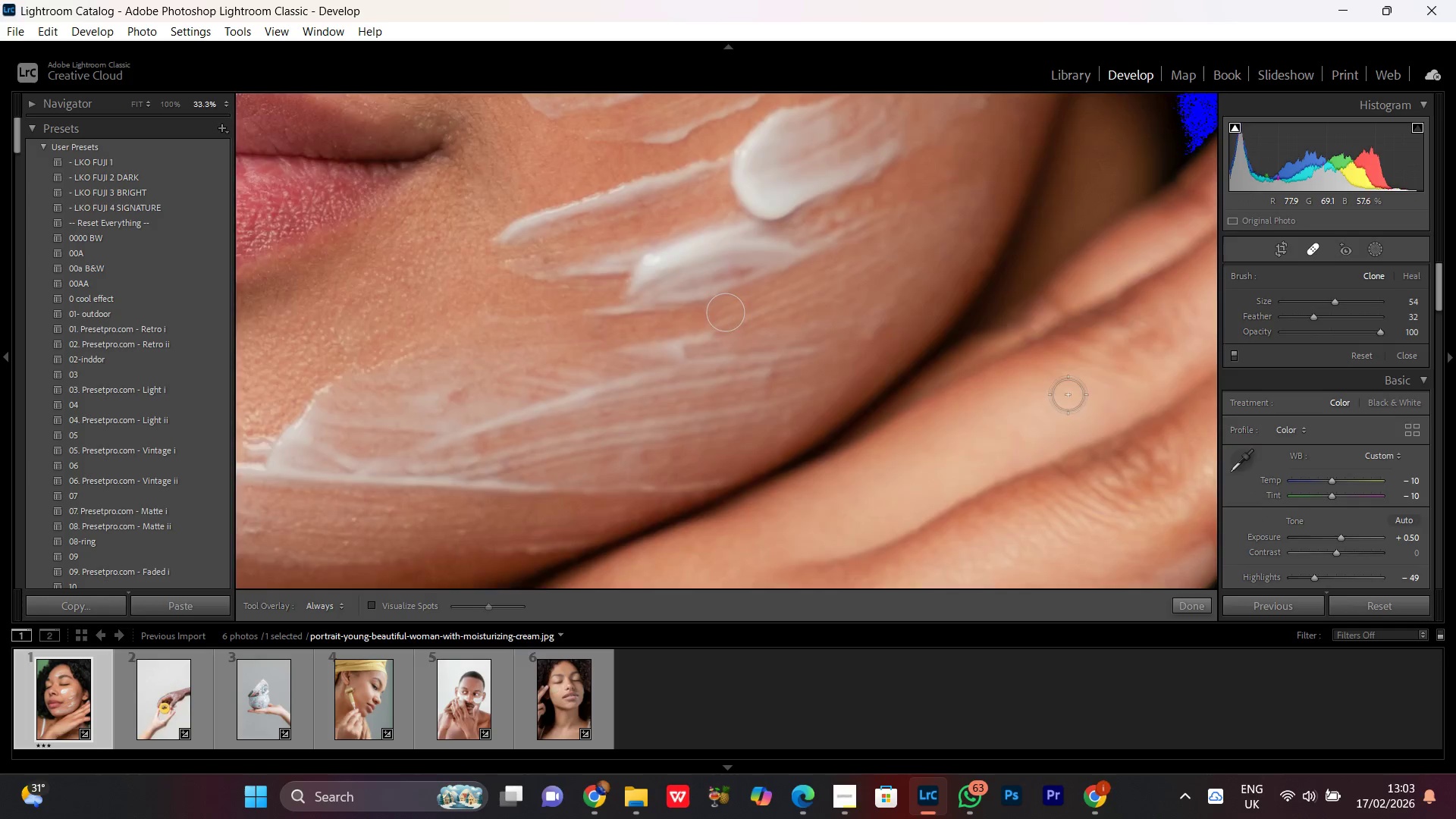 
key(Control+Minus)
 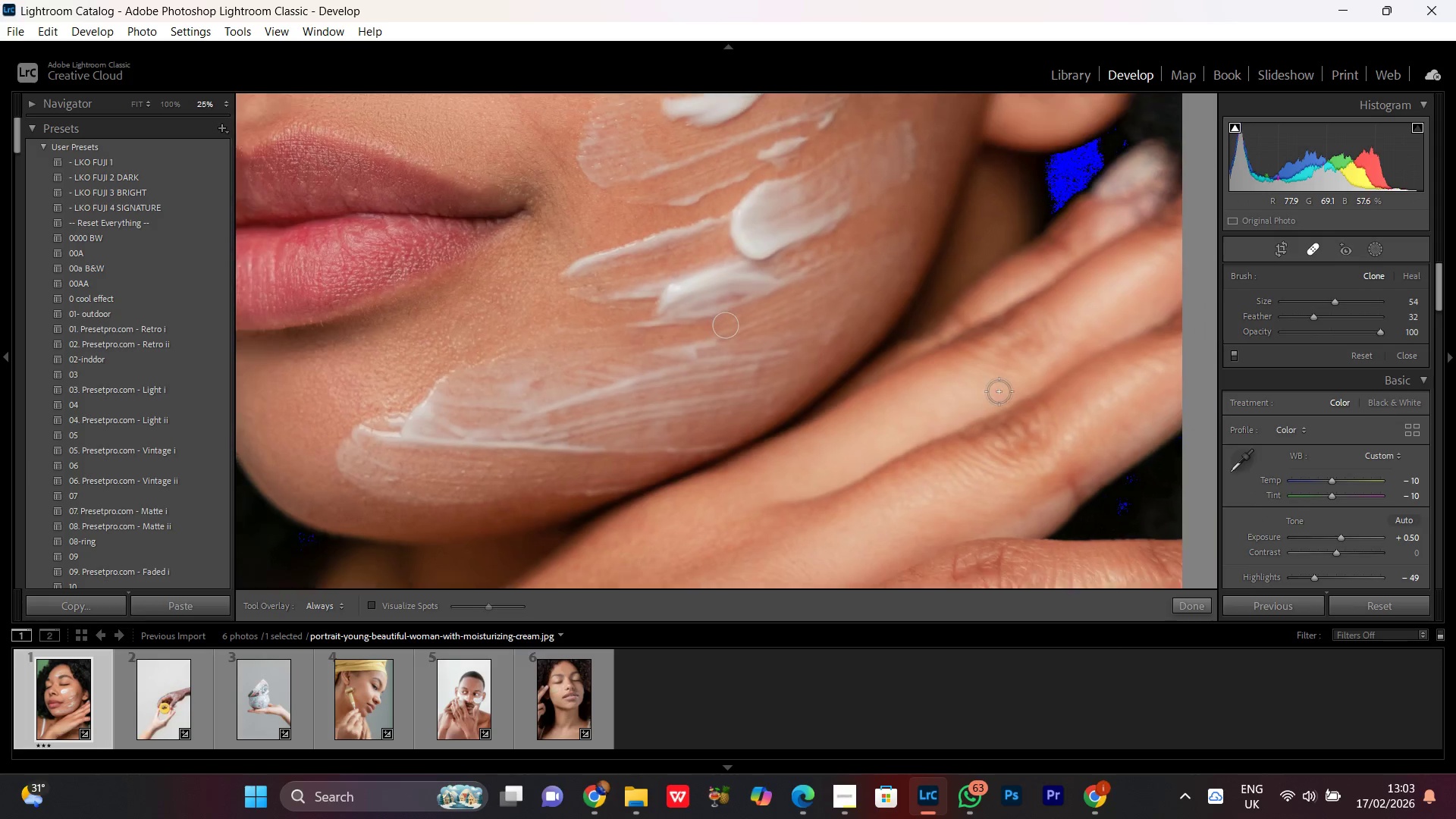 
key(Control+Minus)
 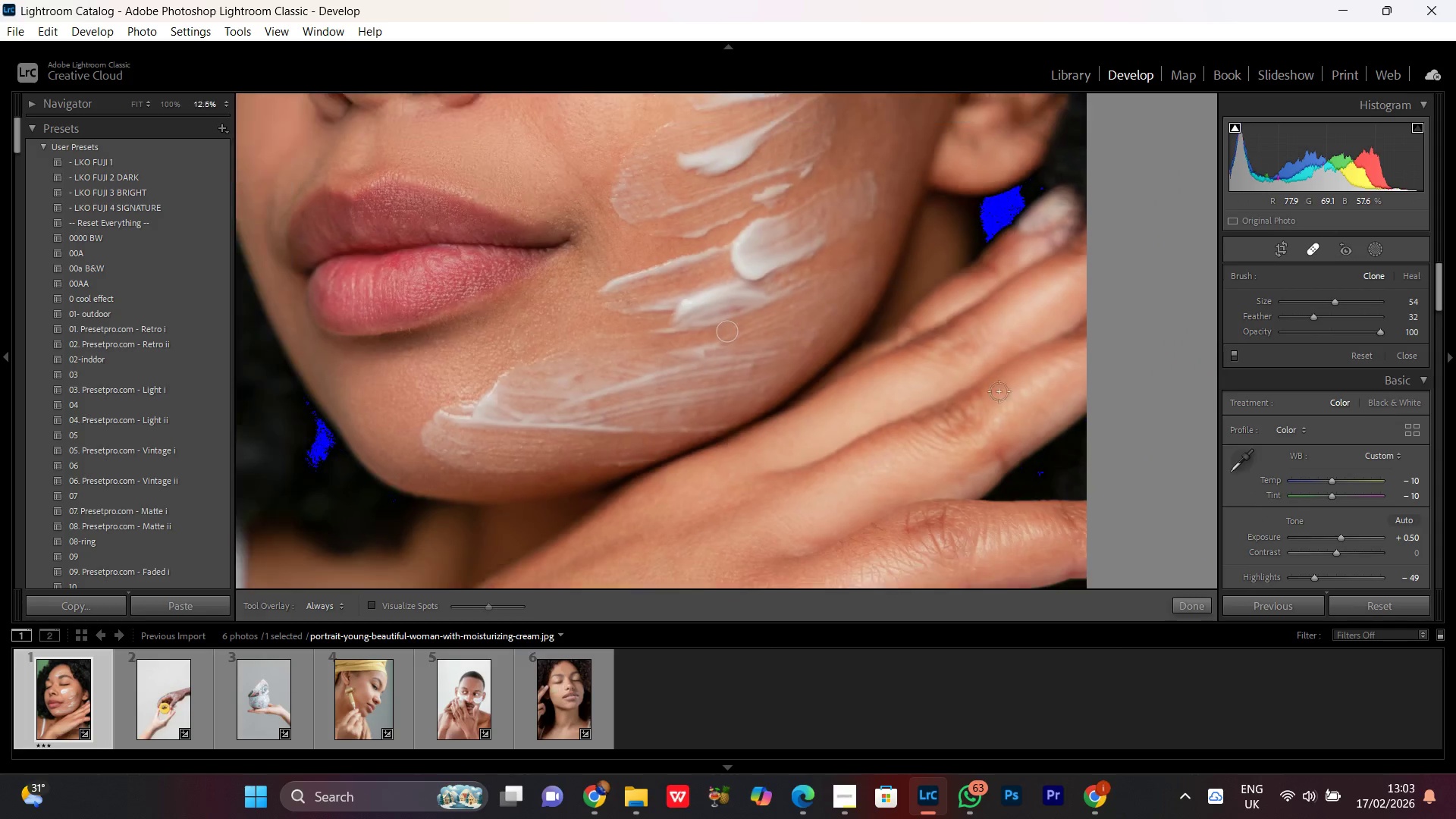 
key(Control+Minus)
 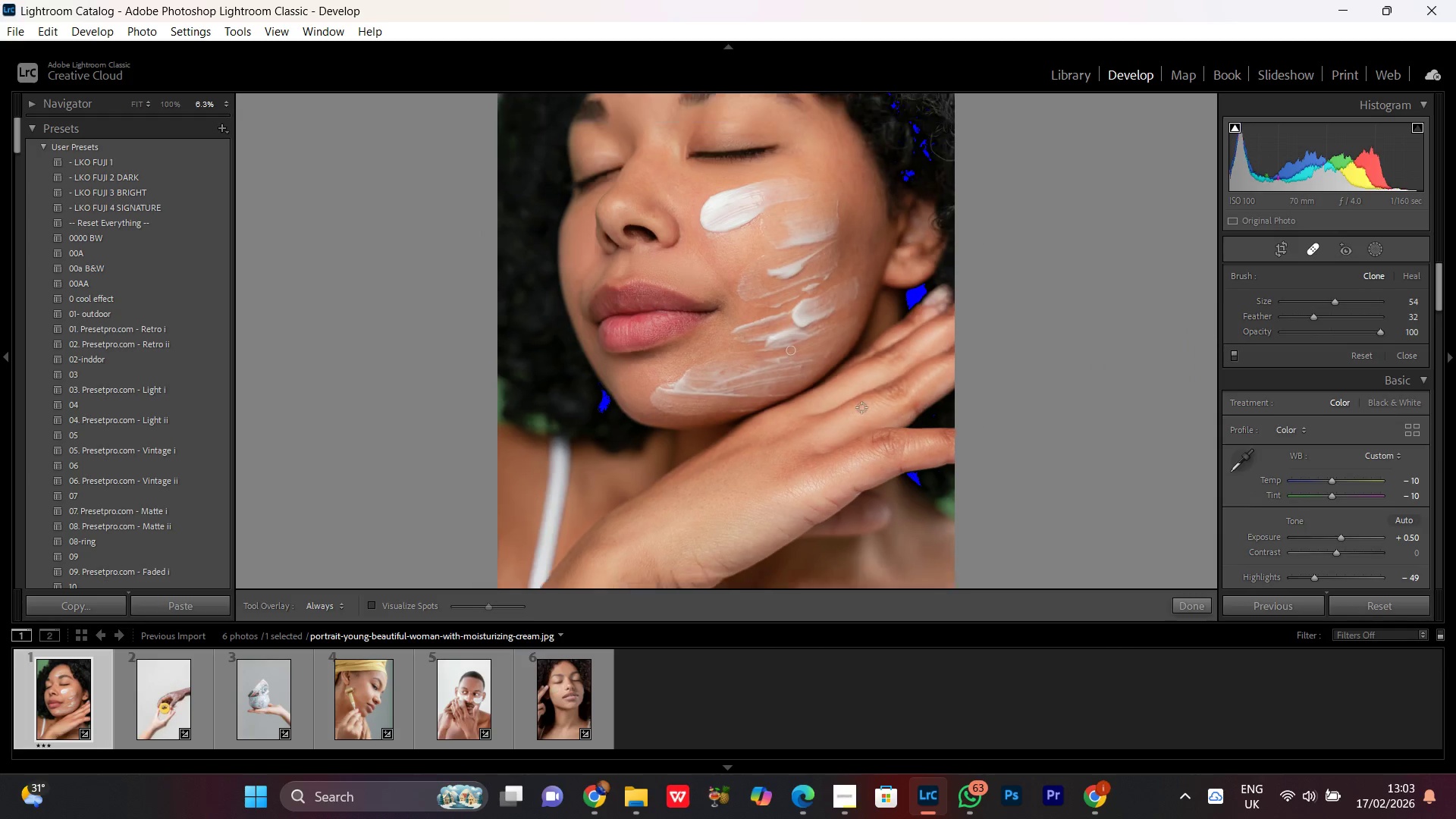 
key(Control+Minus)
 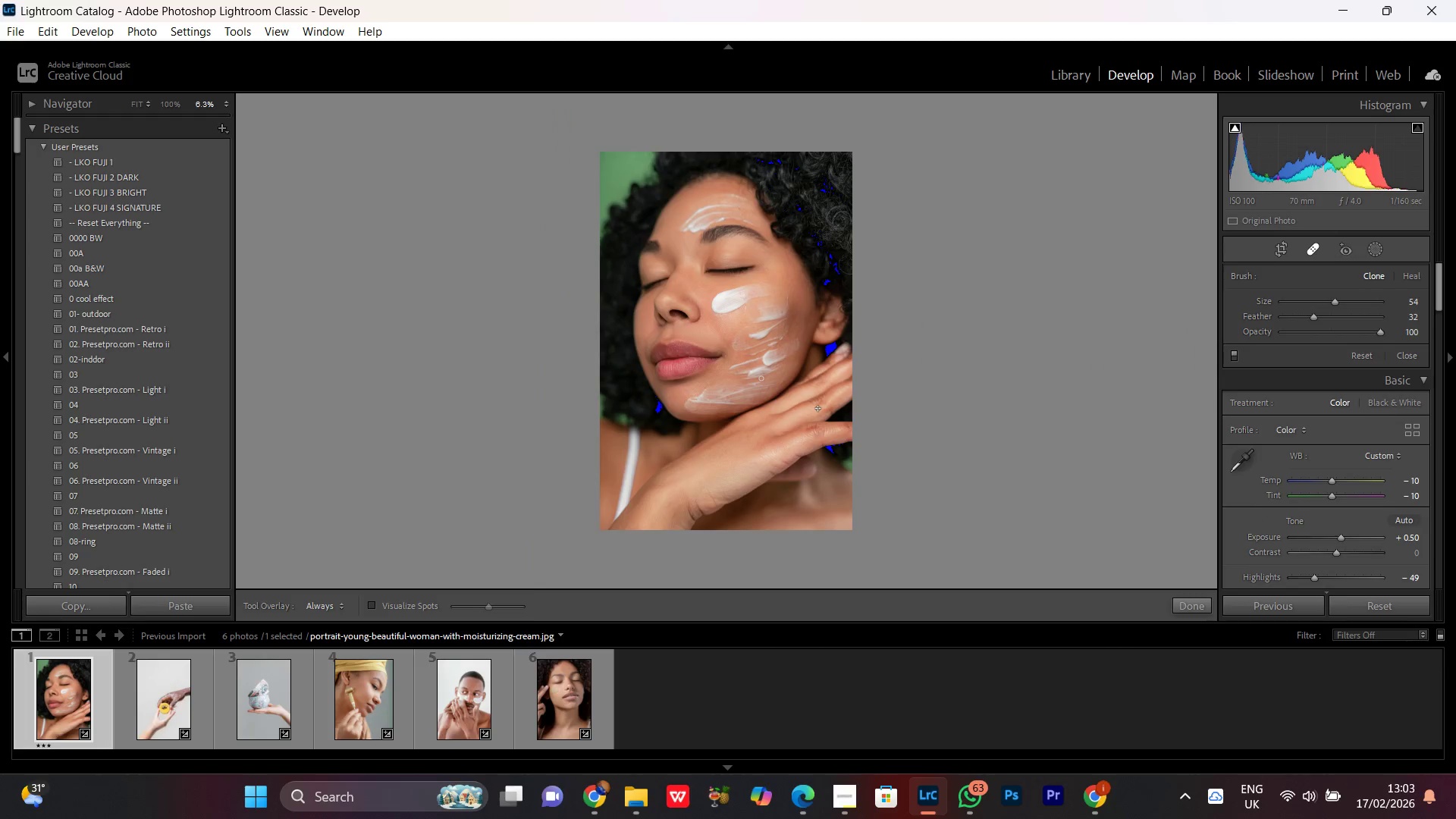 
key(Control+Equal)
 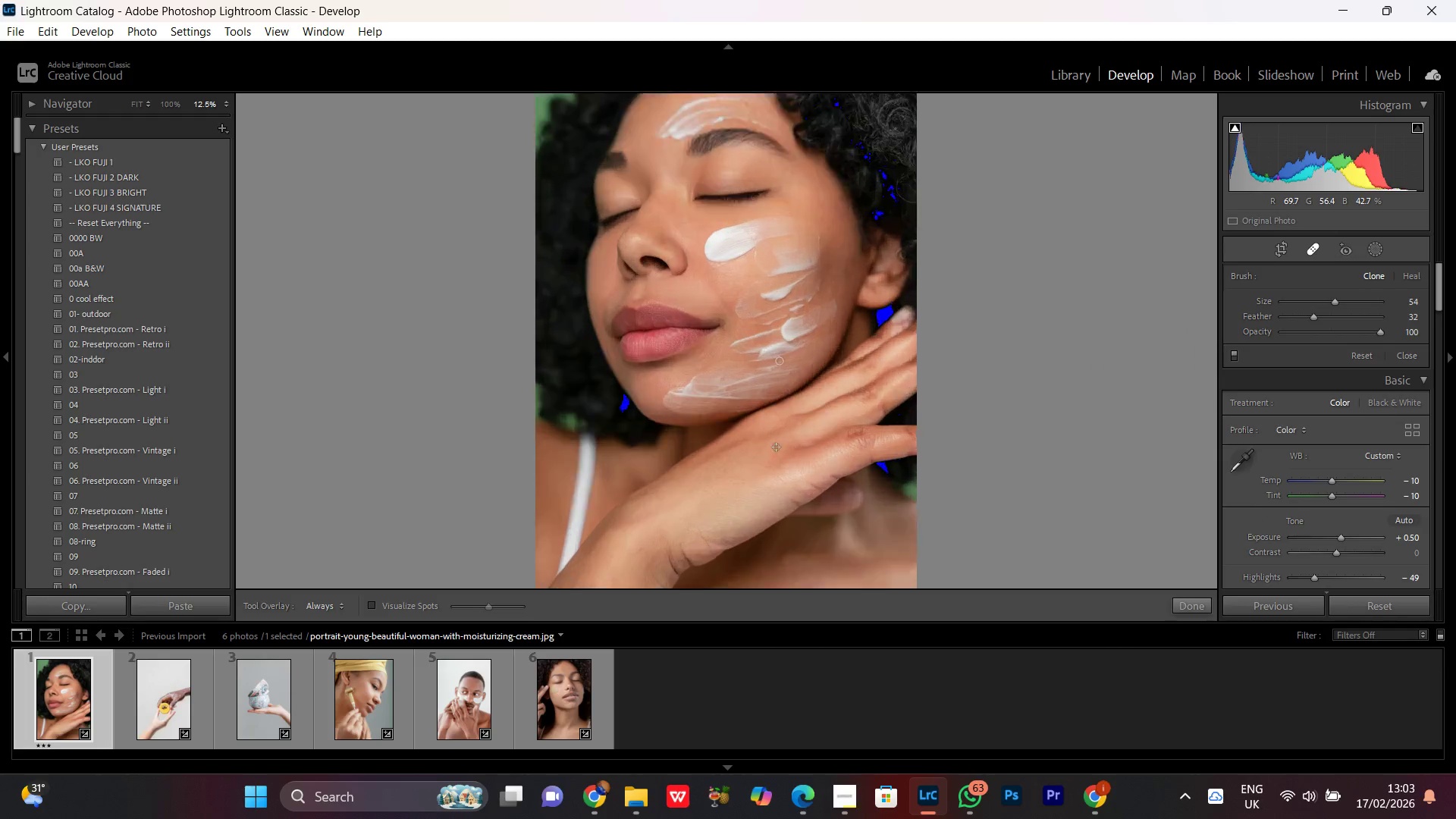 
key(Control+Equal)
 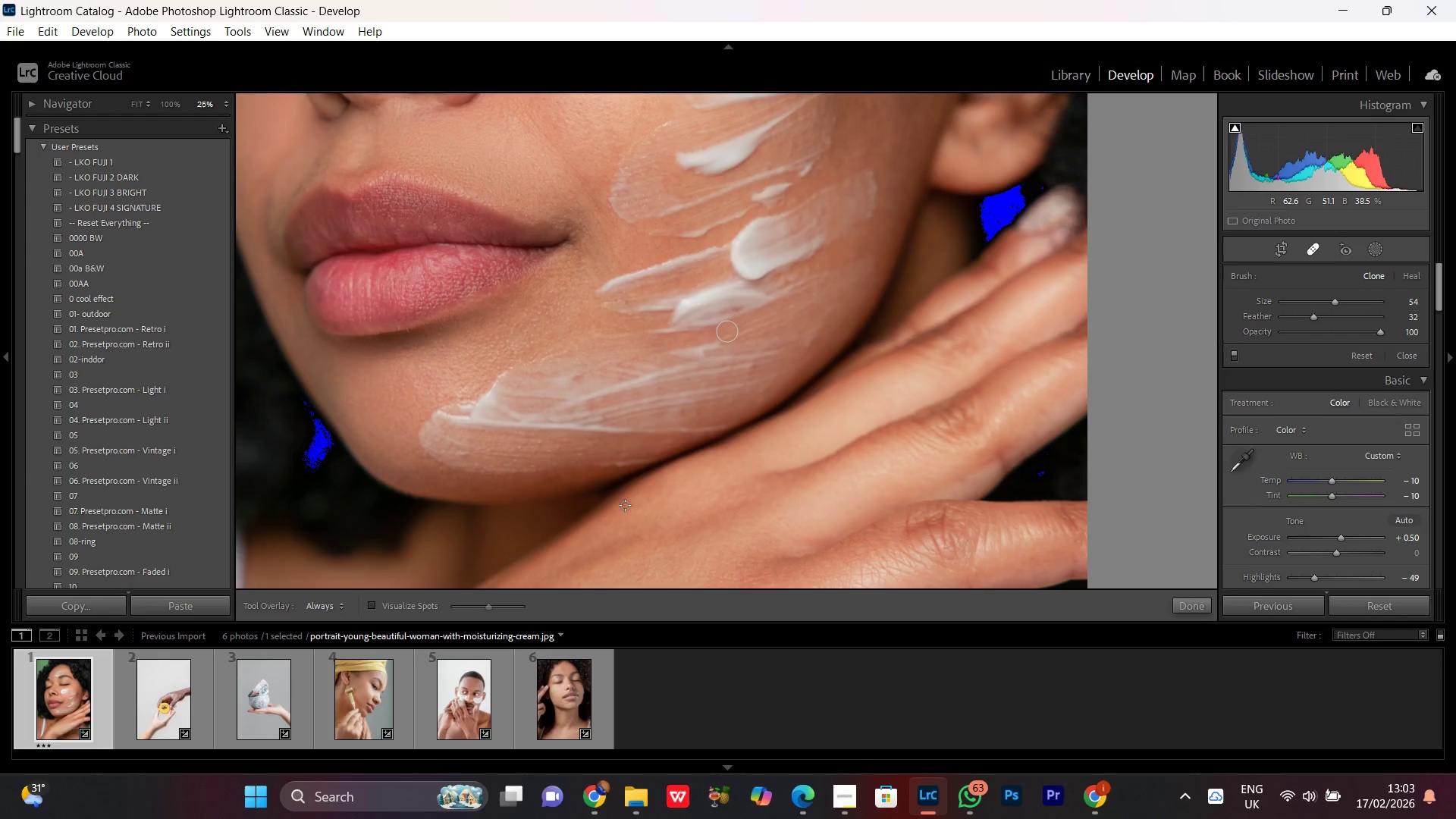 
key(Control+Equal)
 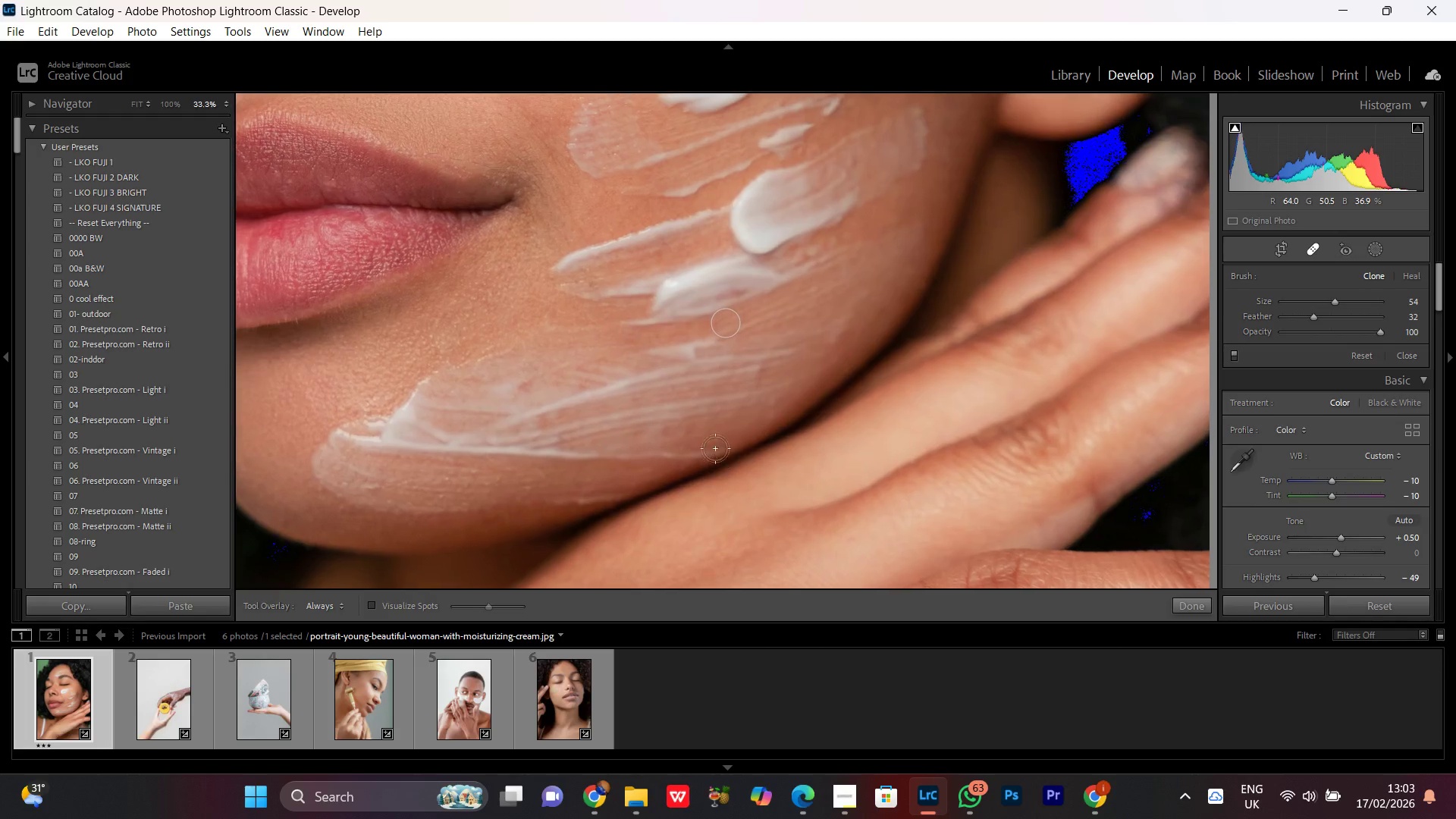 
hold_key(key=Space, duration=1.53)
 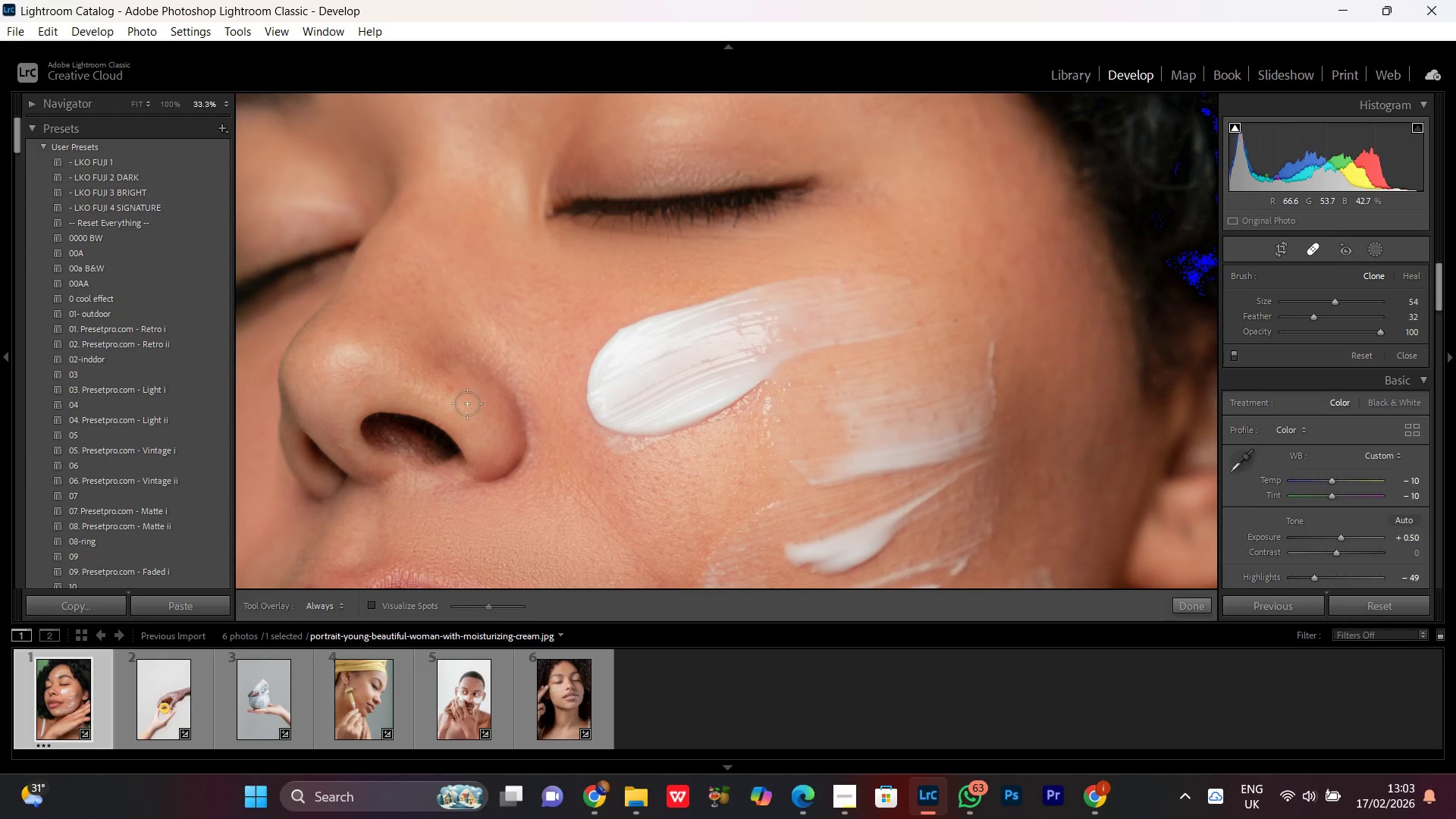 
left_click_drag(start_coordinate=[624, 275], to_coordinate=[671, 485])
 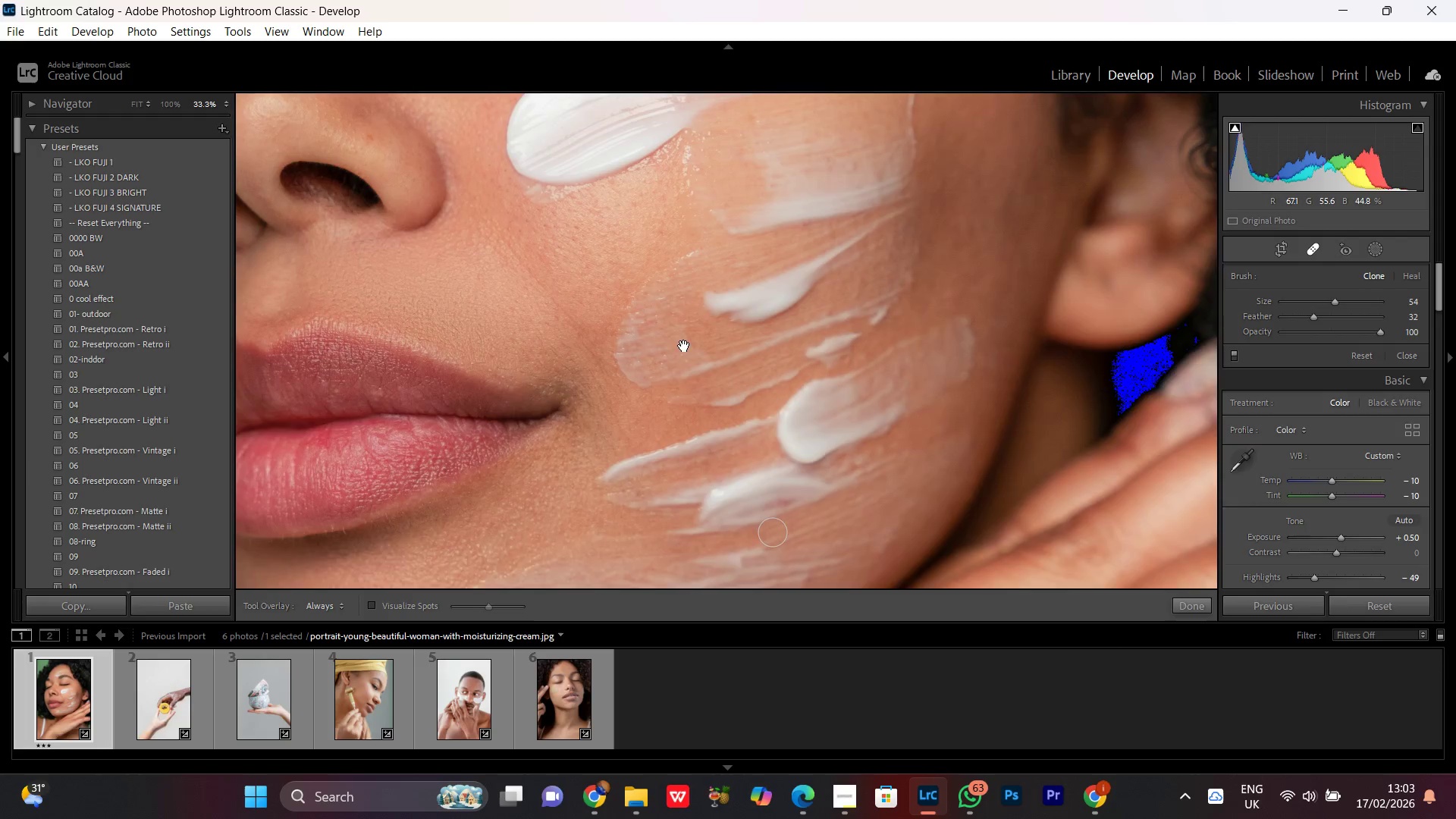 
left_click_drag(start_coordinate=[684, 346], to_coordinate=[704, 485])
 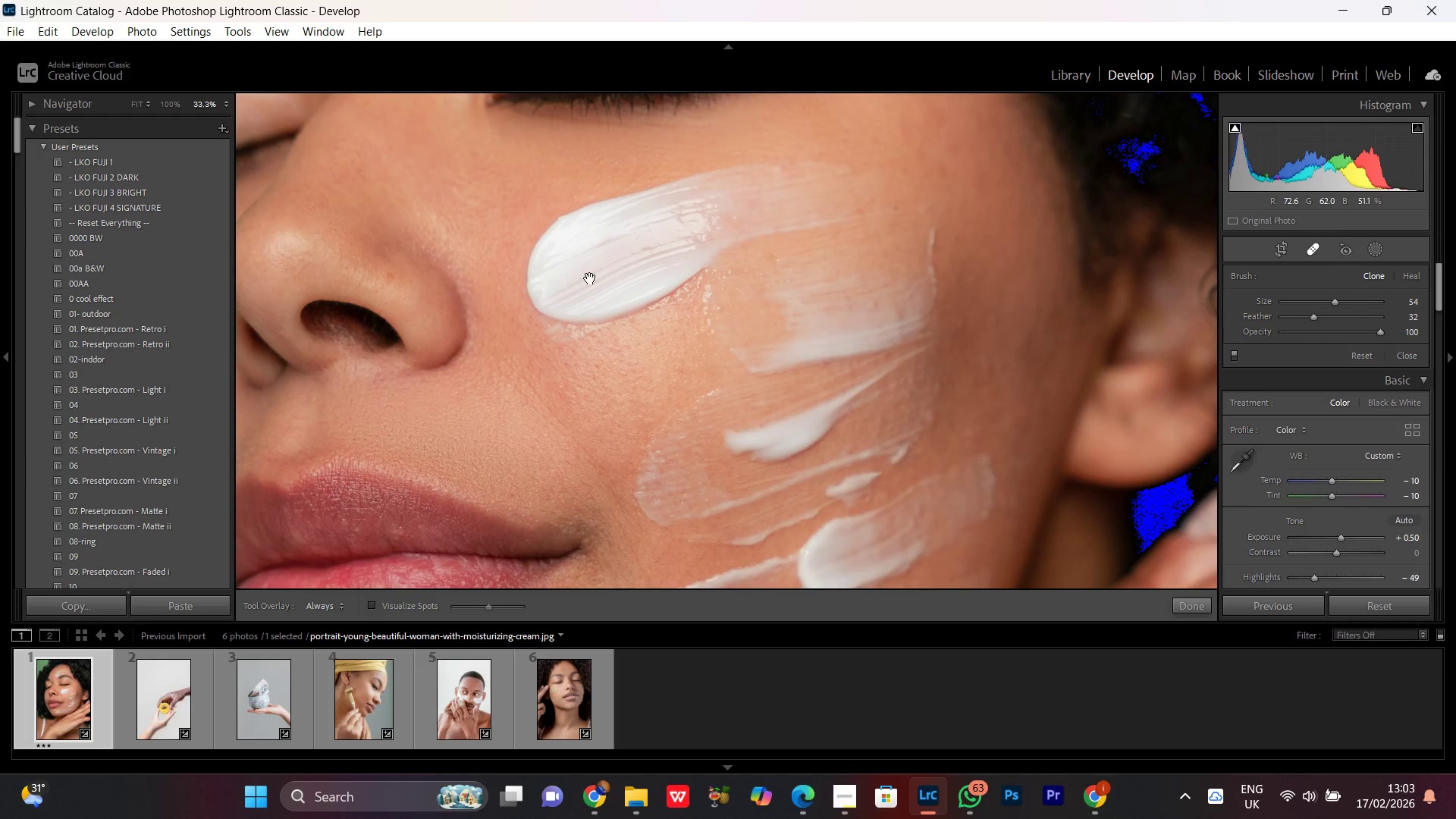 
hold_key(key=Space, duration=0.47)
 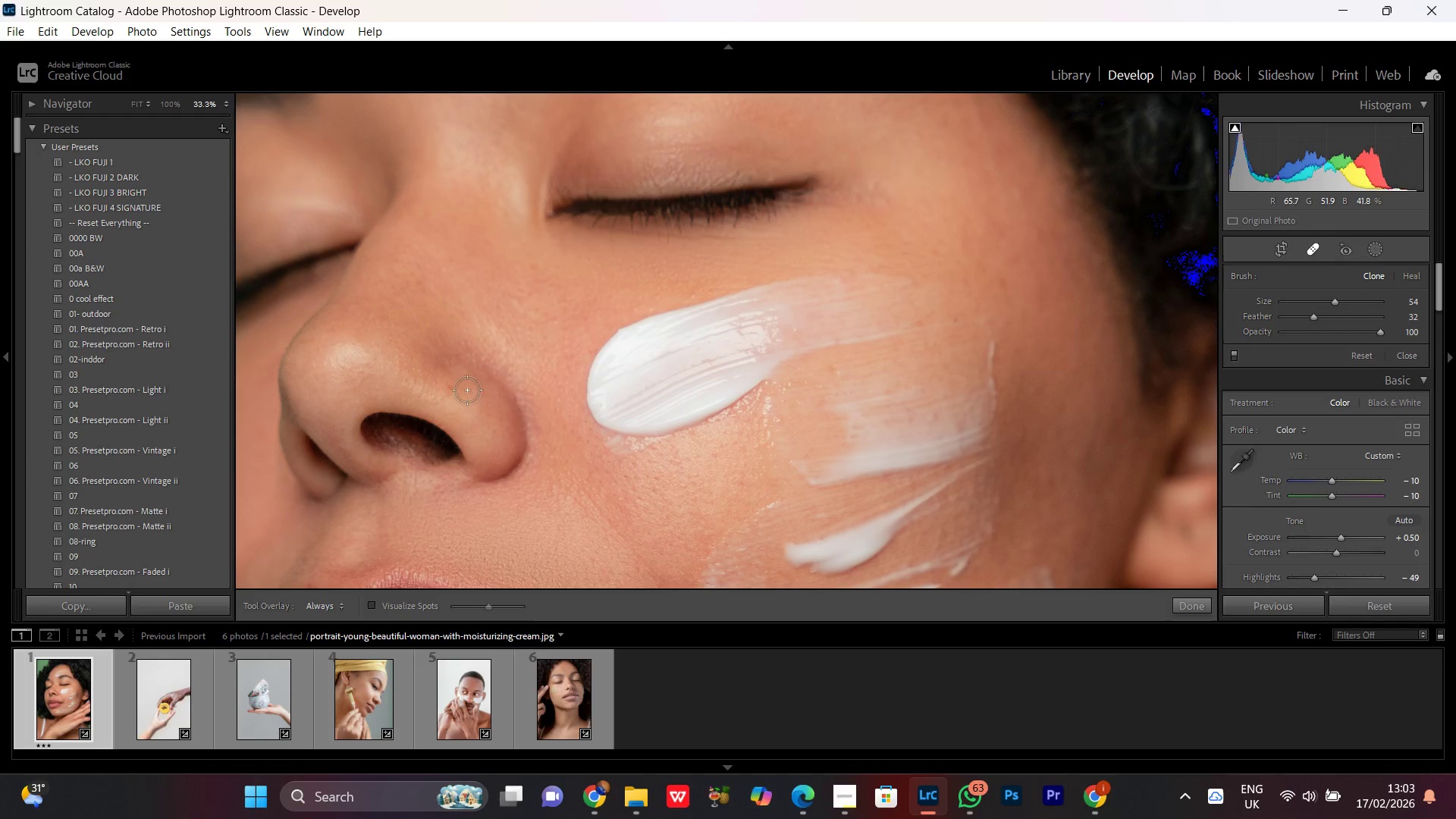 
left_click_drag(start_coordinate=[589, 279], to_coordinate=[649, 391])
 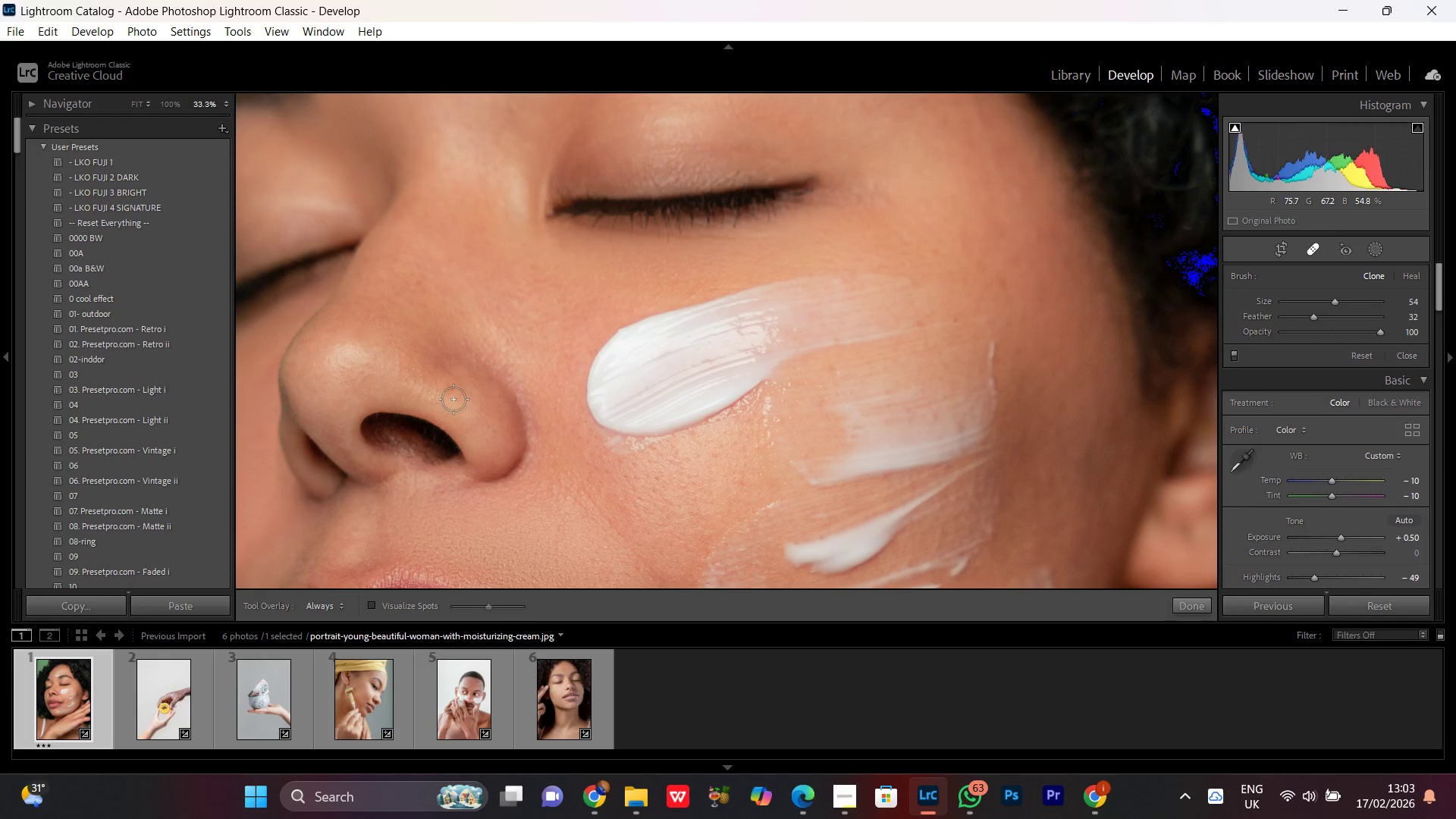 
scroll: coordinate [453, 399], scroll_direction: down, amount: 3.0
 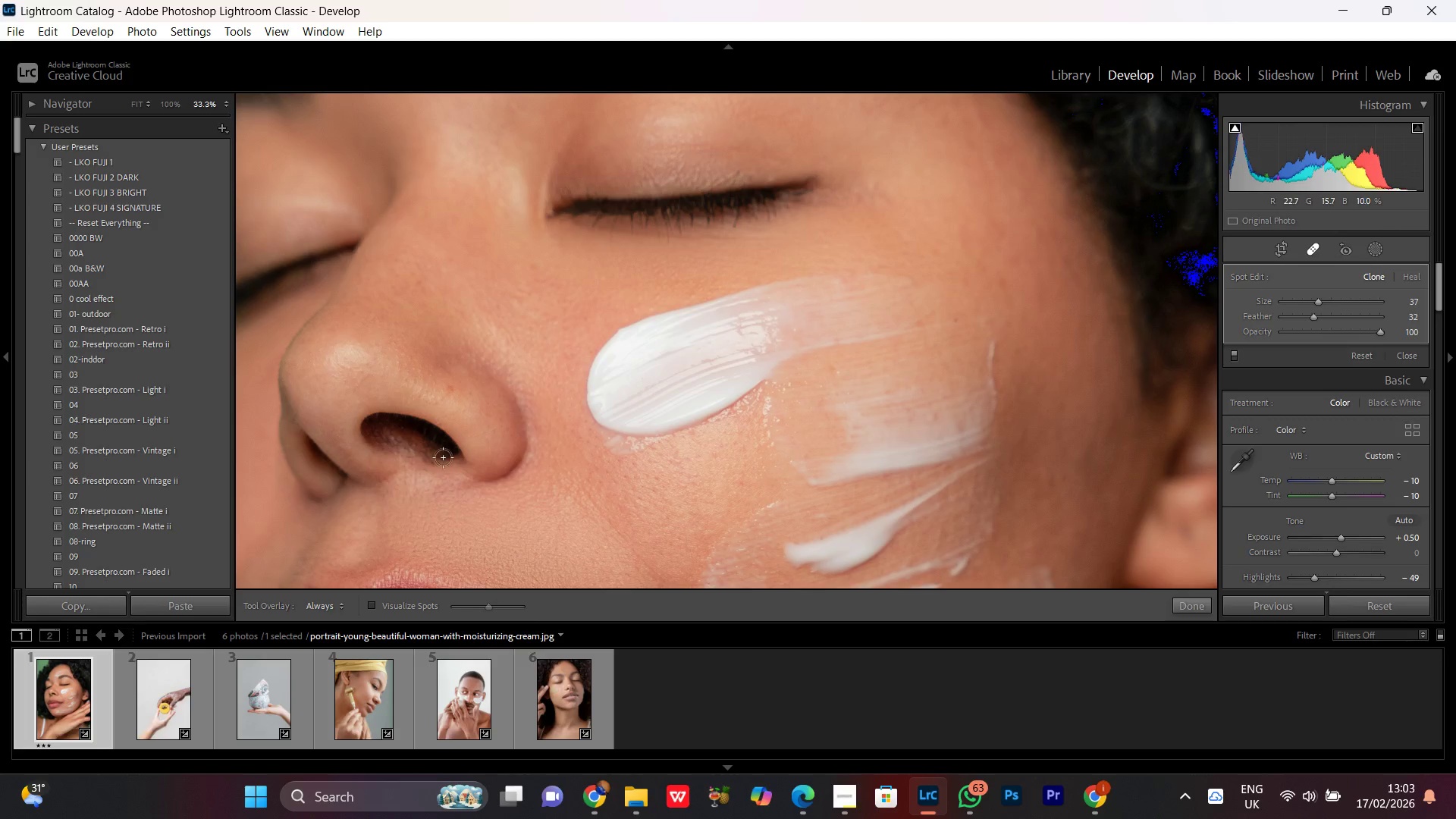 
wait(7.76)
 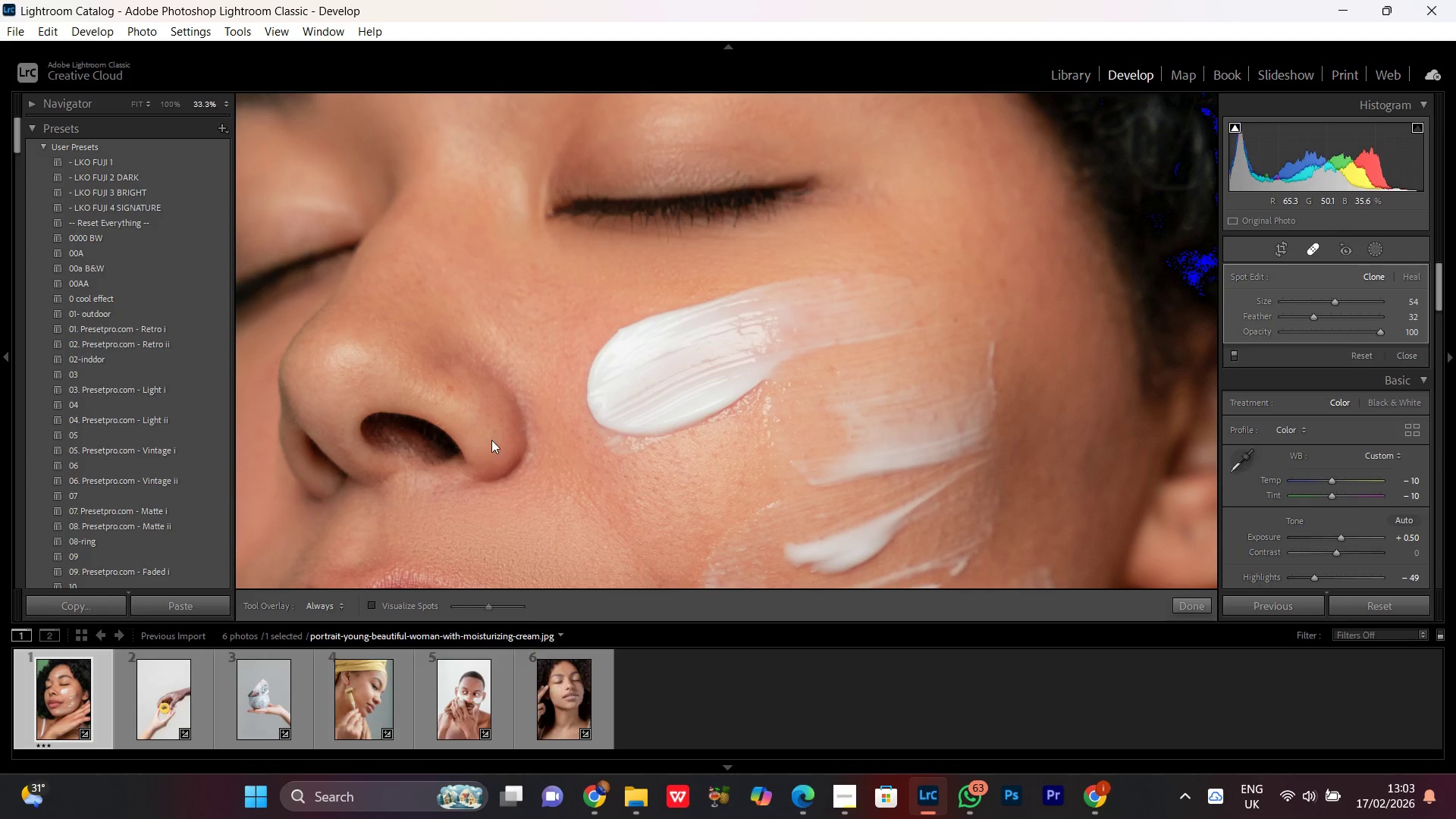 
key(Control+Equal)
 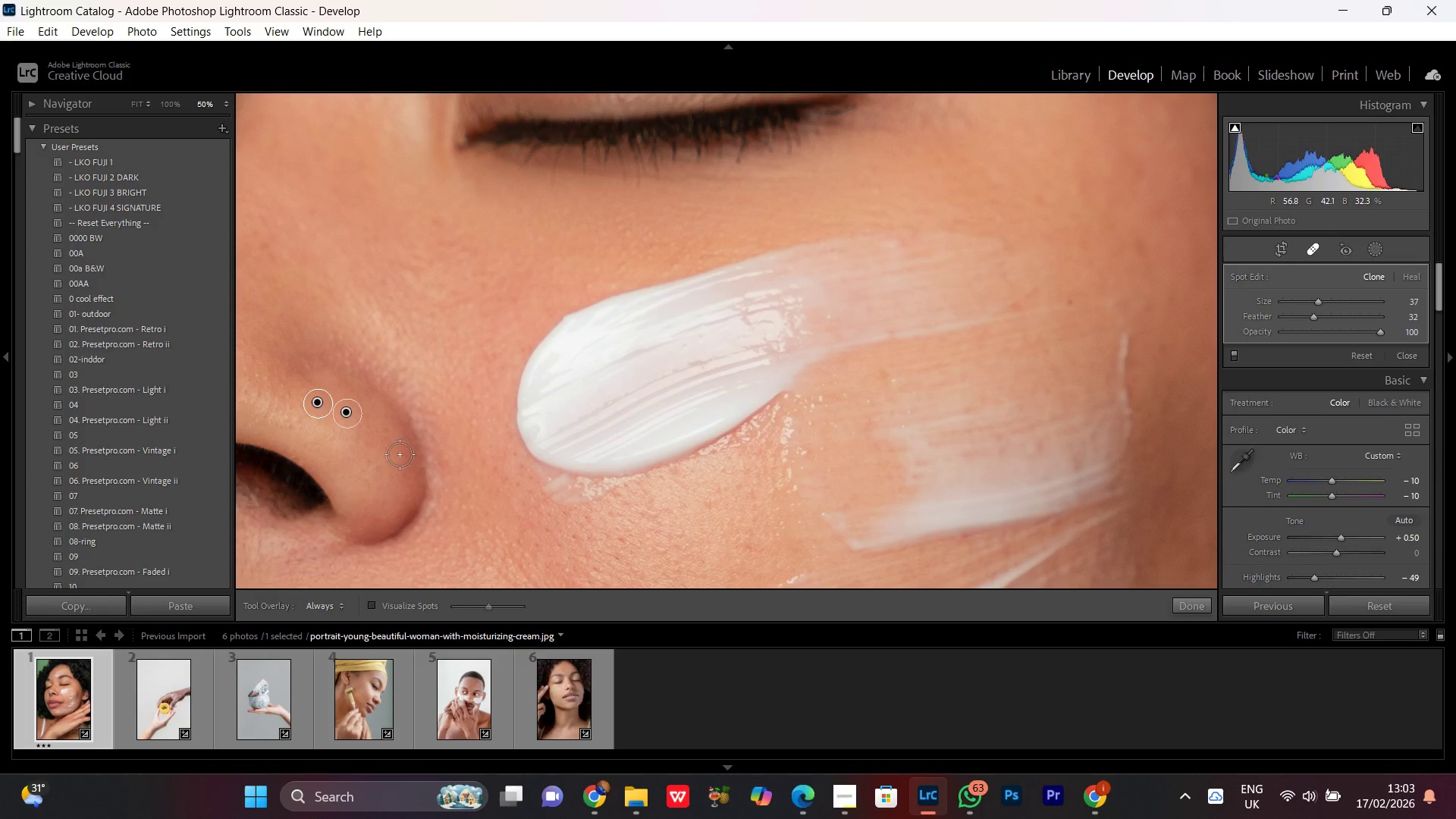 
hold_key(key=Space, duration=0.97)
 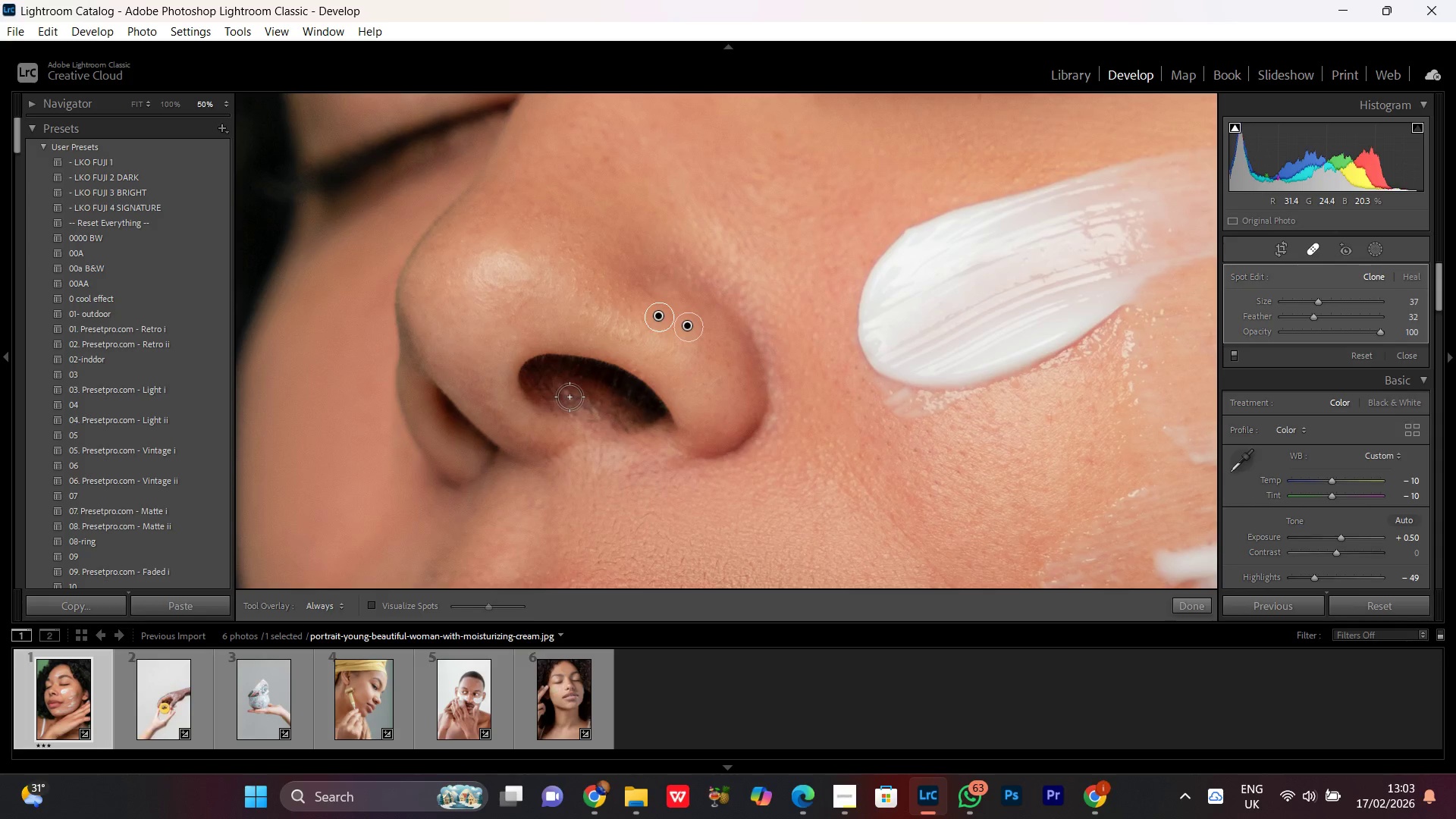 
left_click_drag(start_coordinate=[390, 438], to_coordinate=[731, 352])
 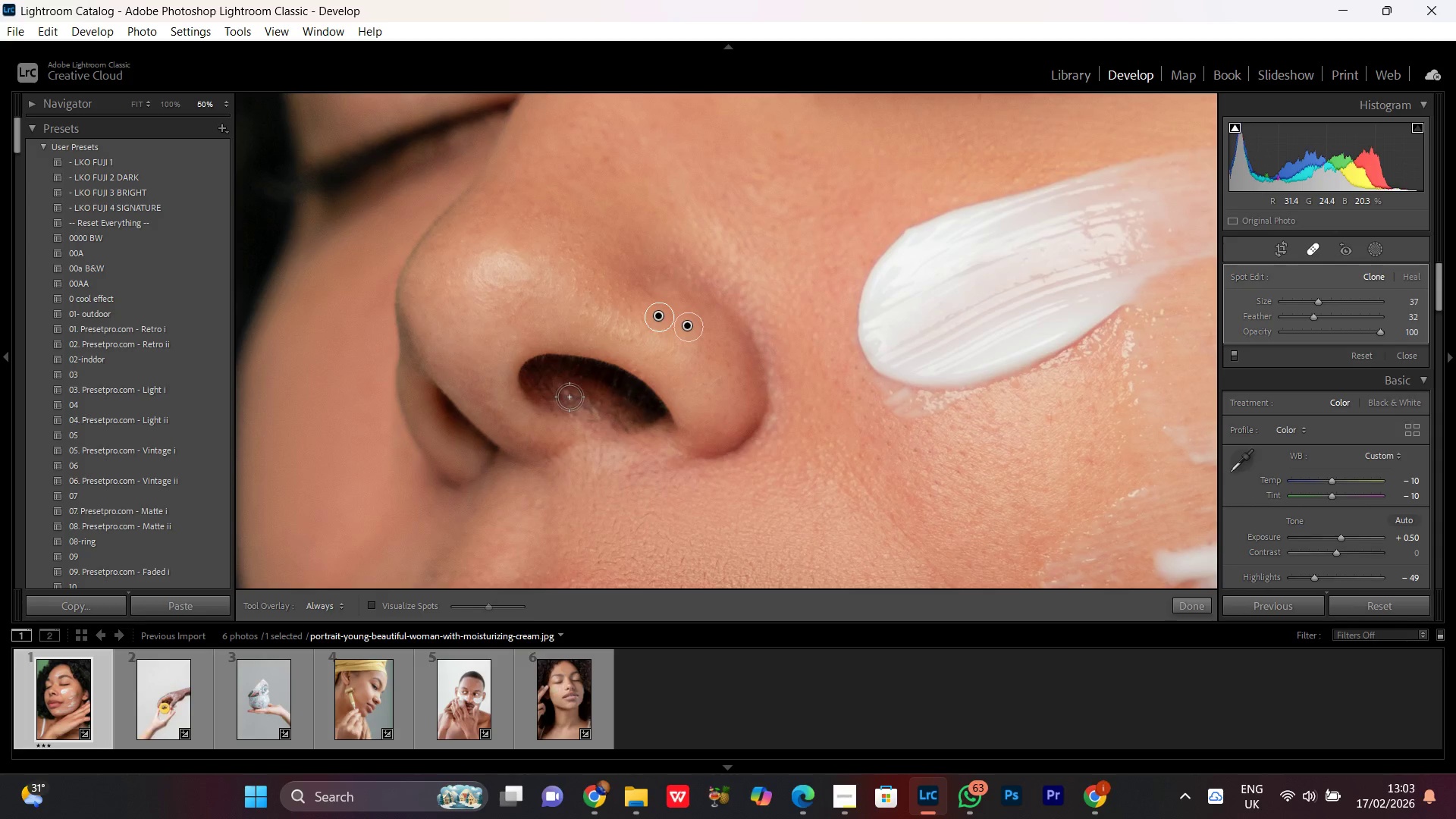 
left_click([570, 397])
 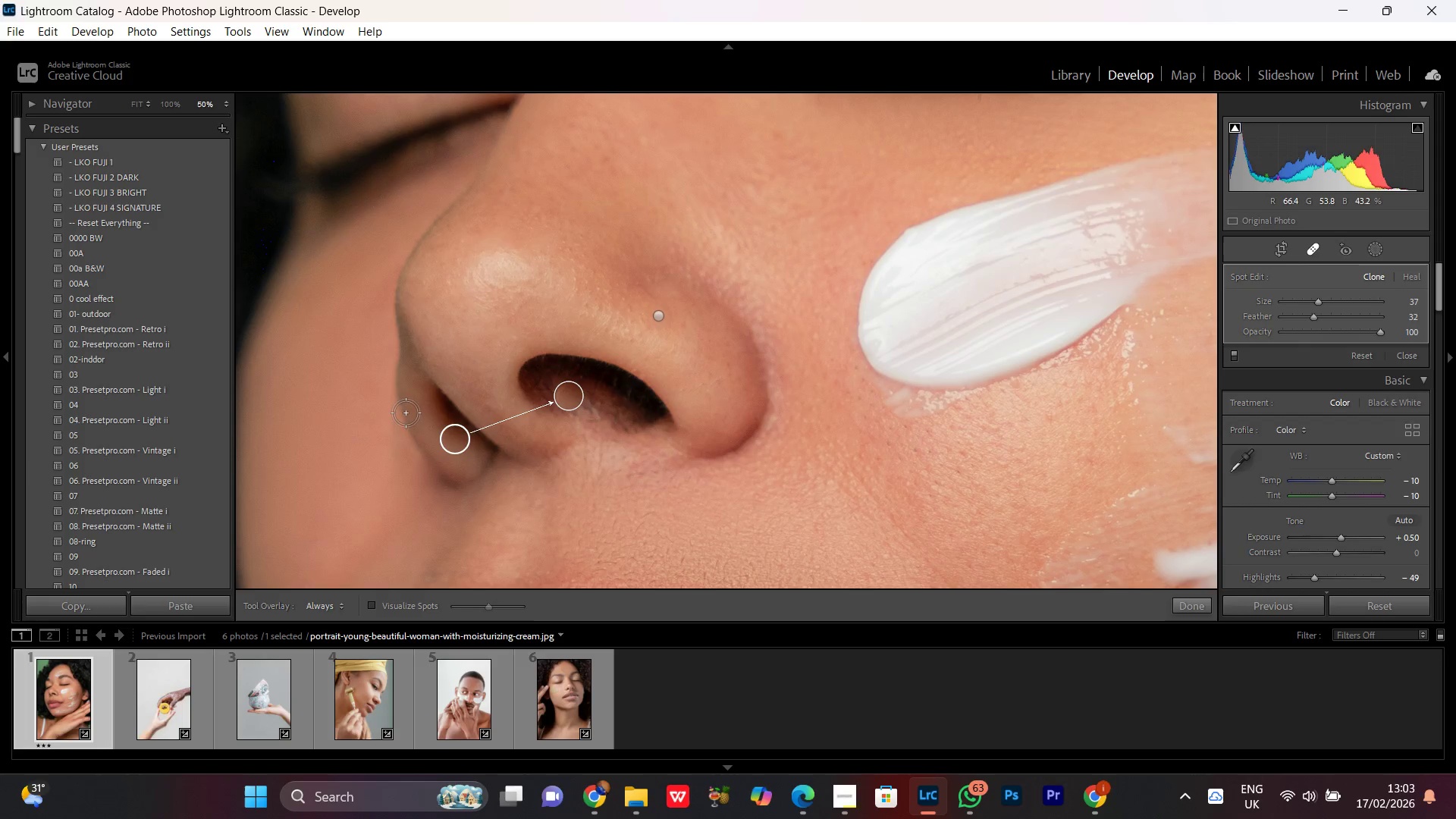 
wait(7.08)
 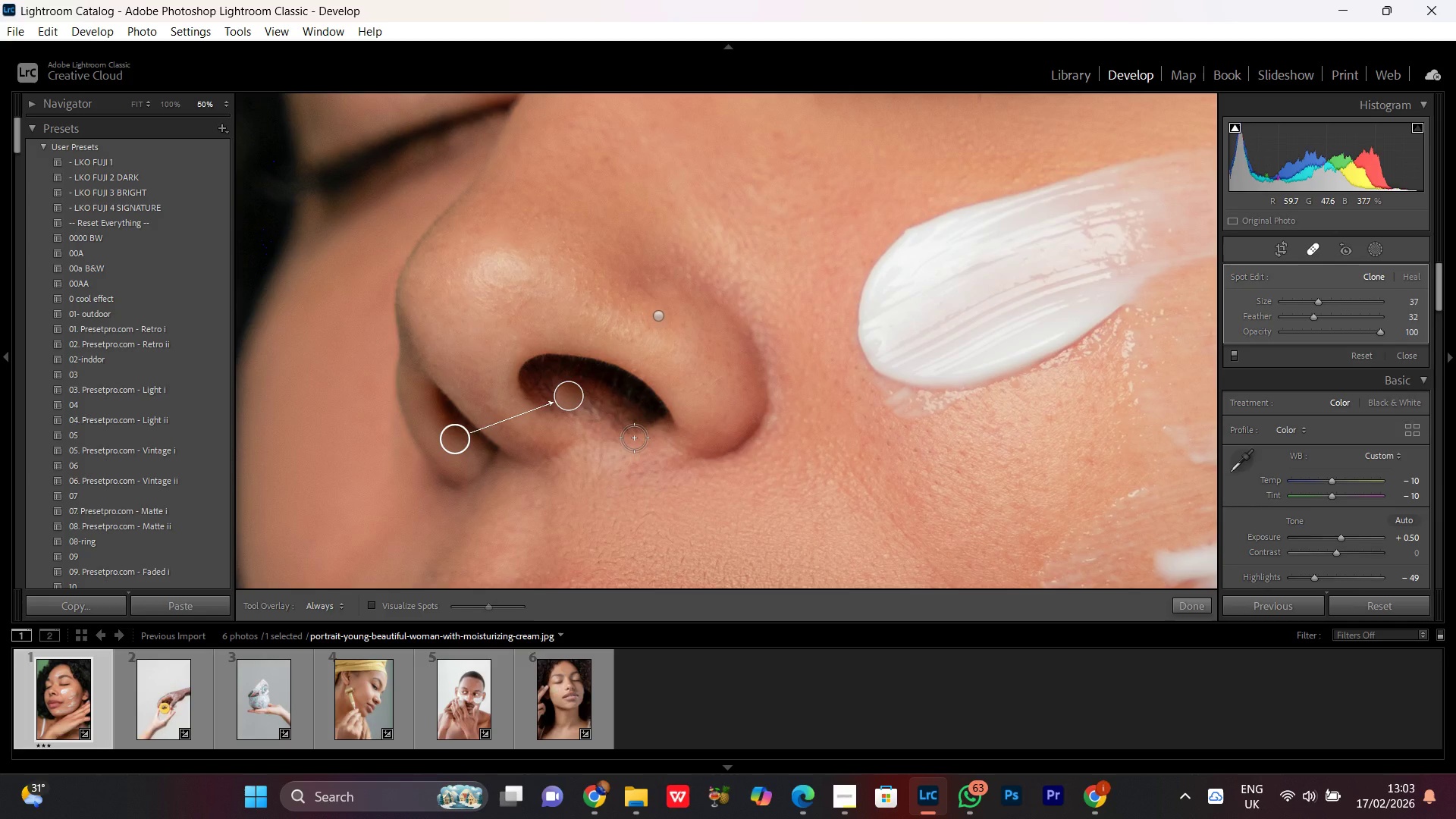 
left_click_drag(start_coordinate=[453, 444], to_coordinate=[588, 401])
 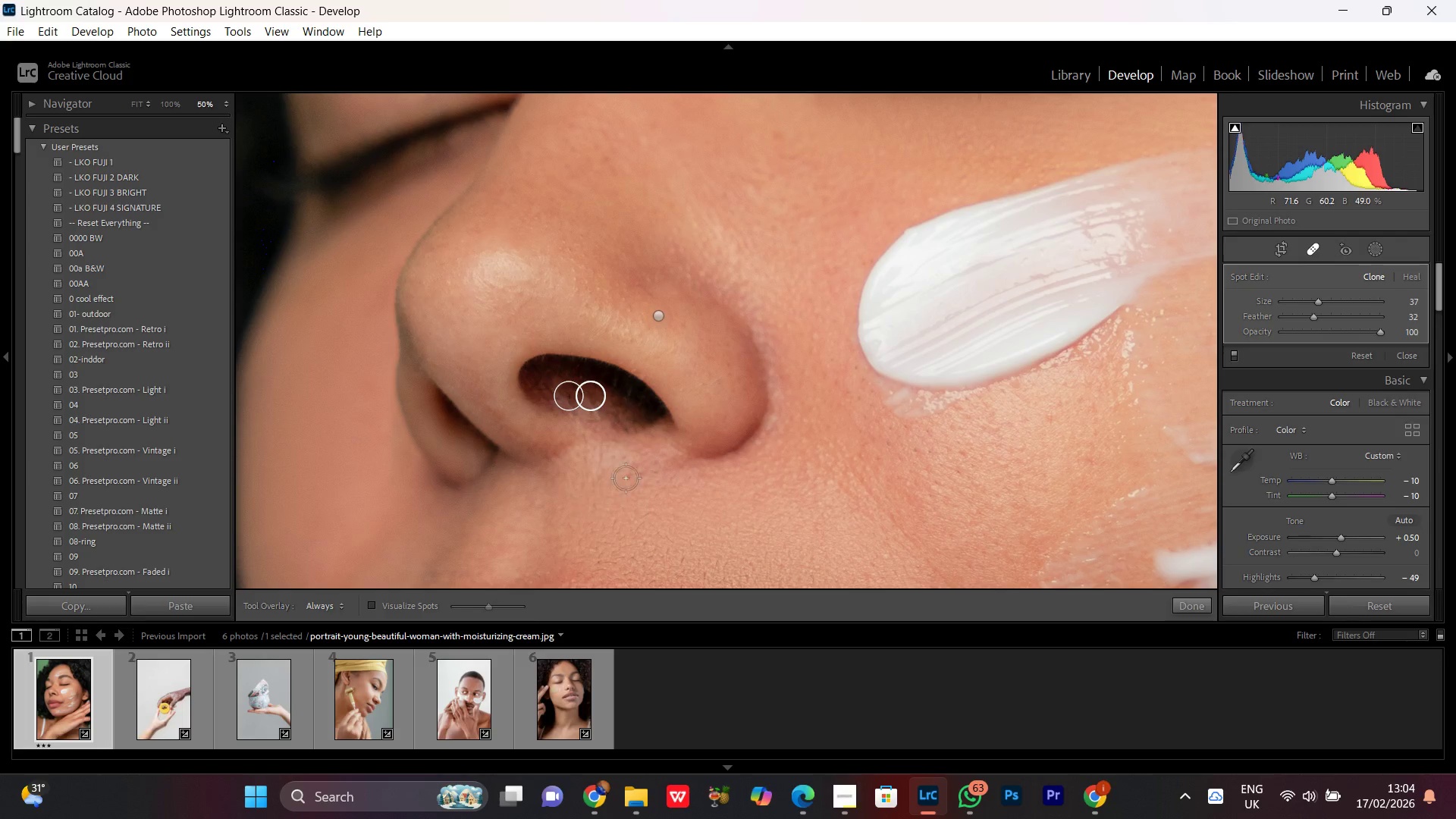 
key(Control+Minus)
 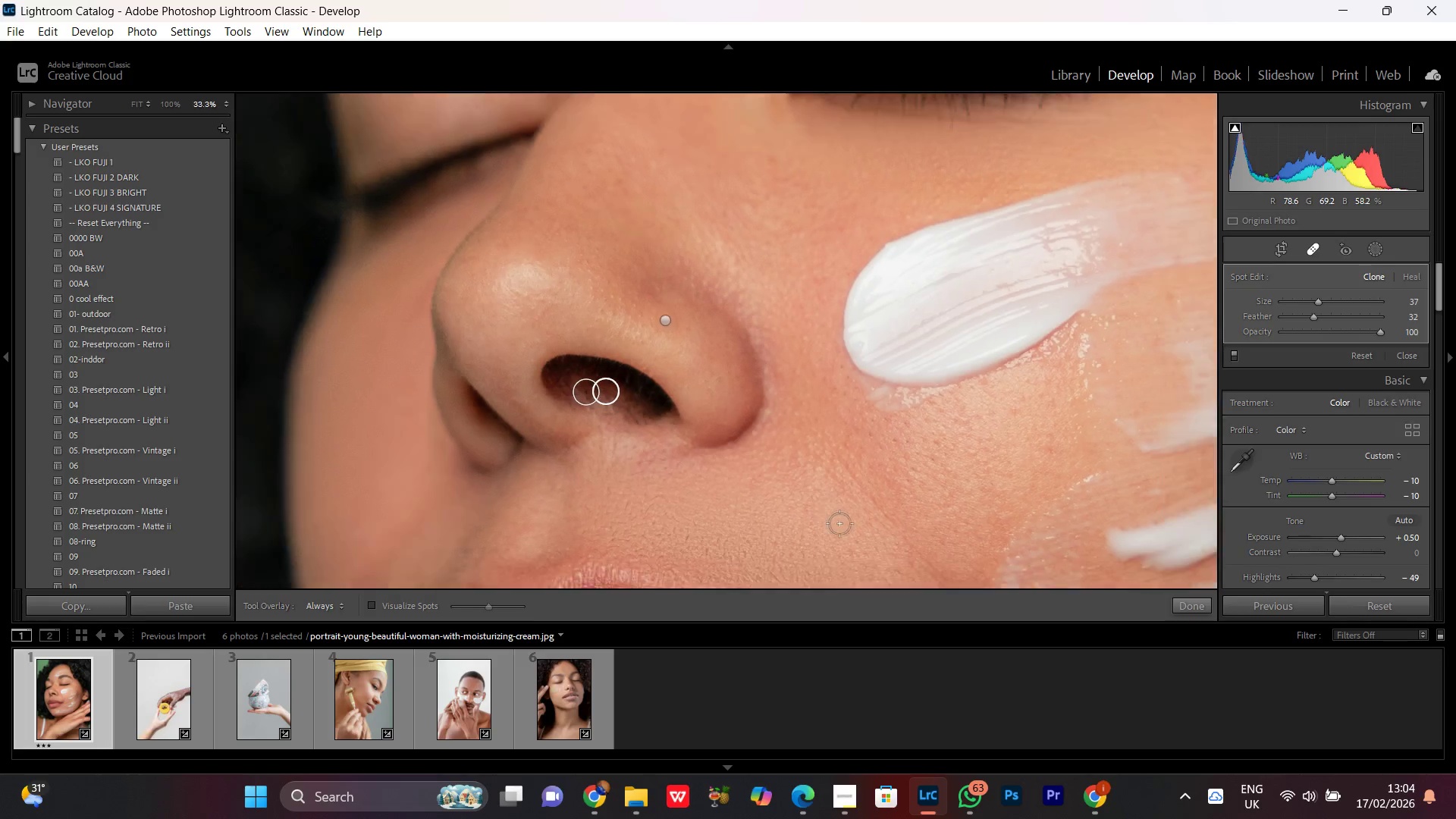 
key(Control+Minus)
 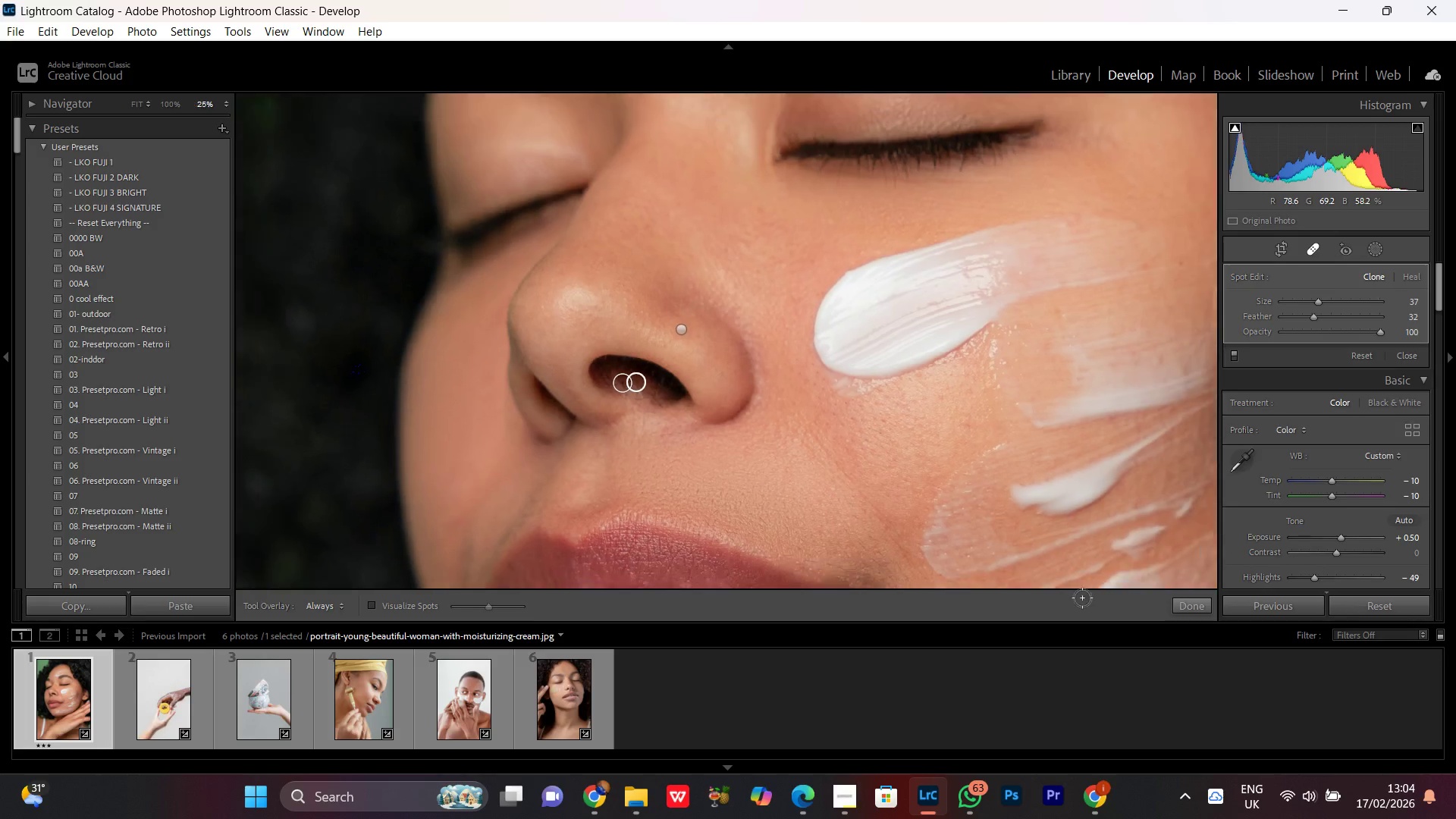 
key(Control+Minus)
 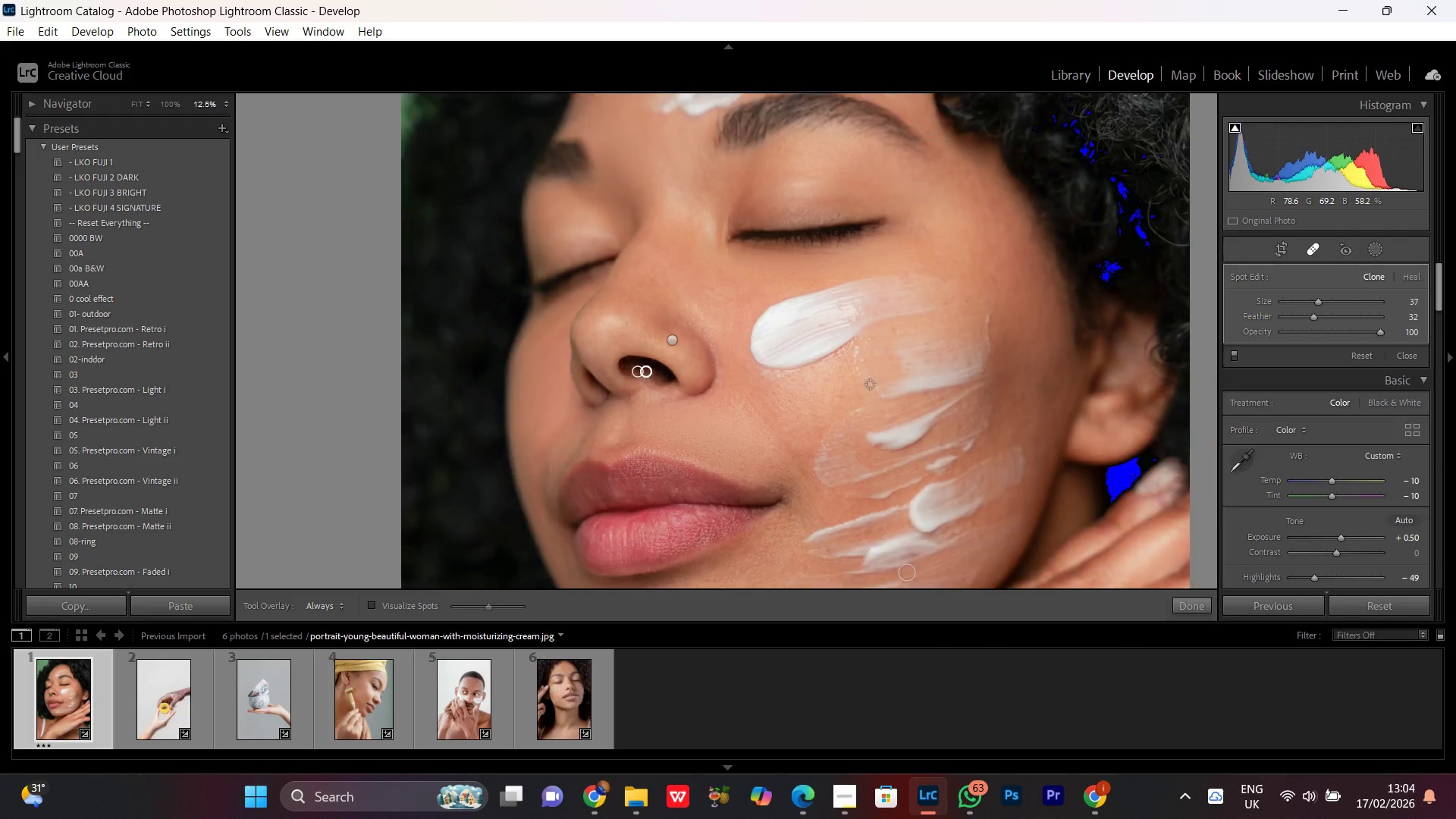 
key(Control+Equal)
 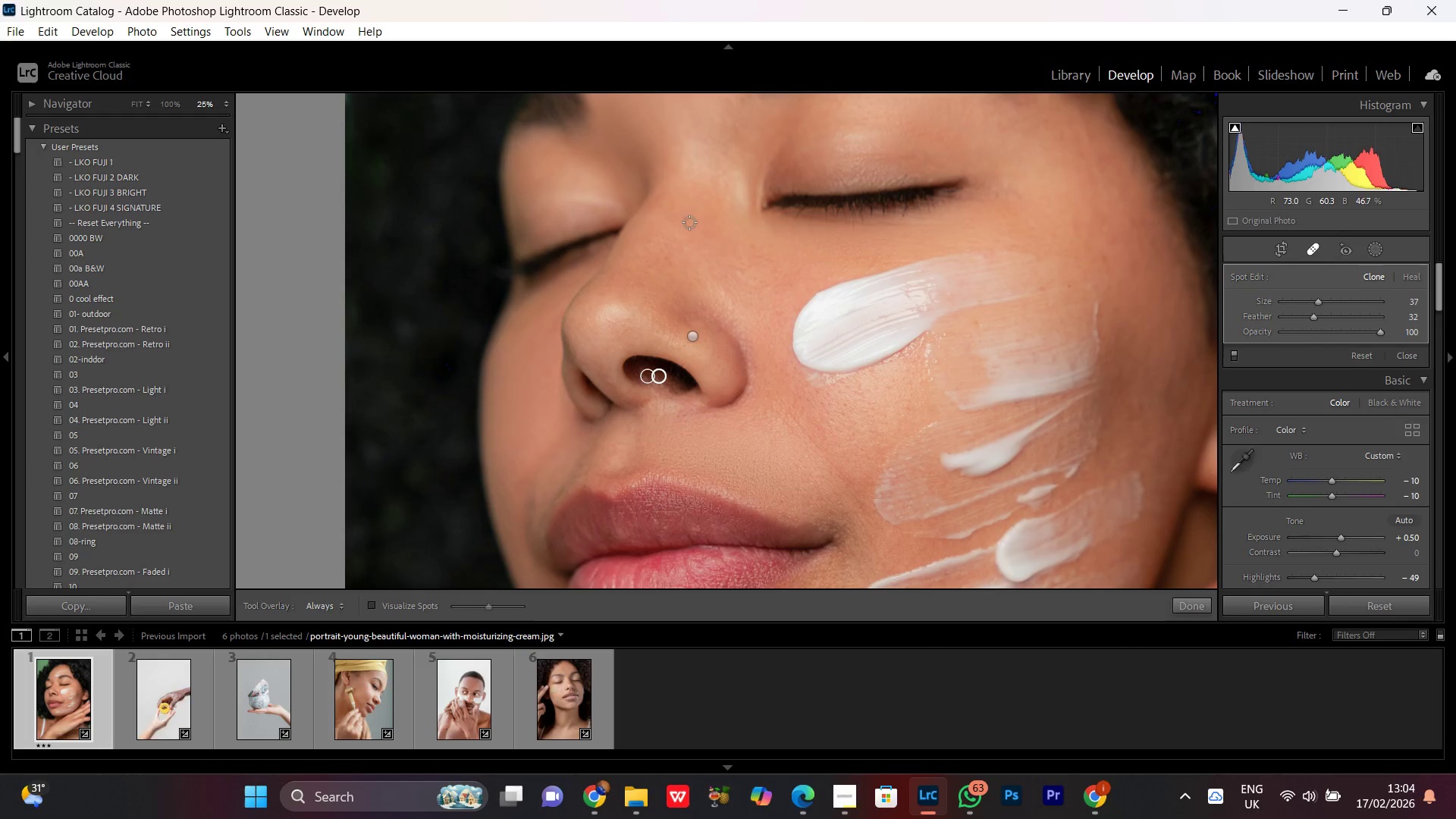 
hold_key(key=Space, duration=1.52)
 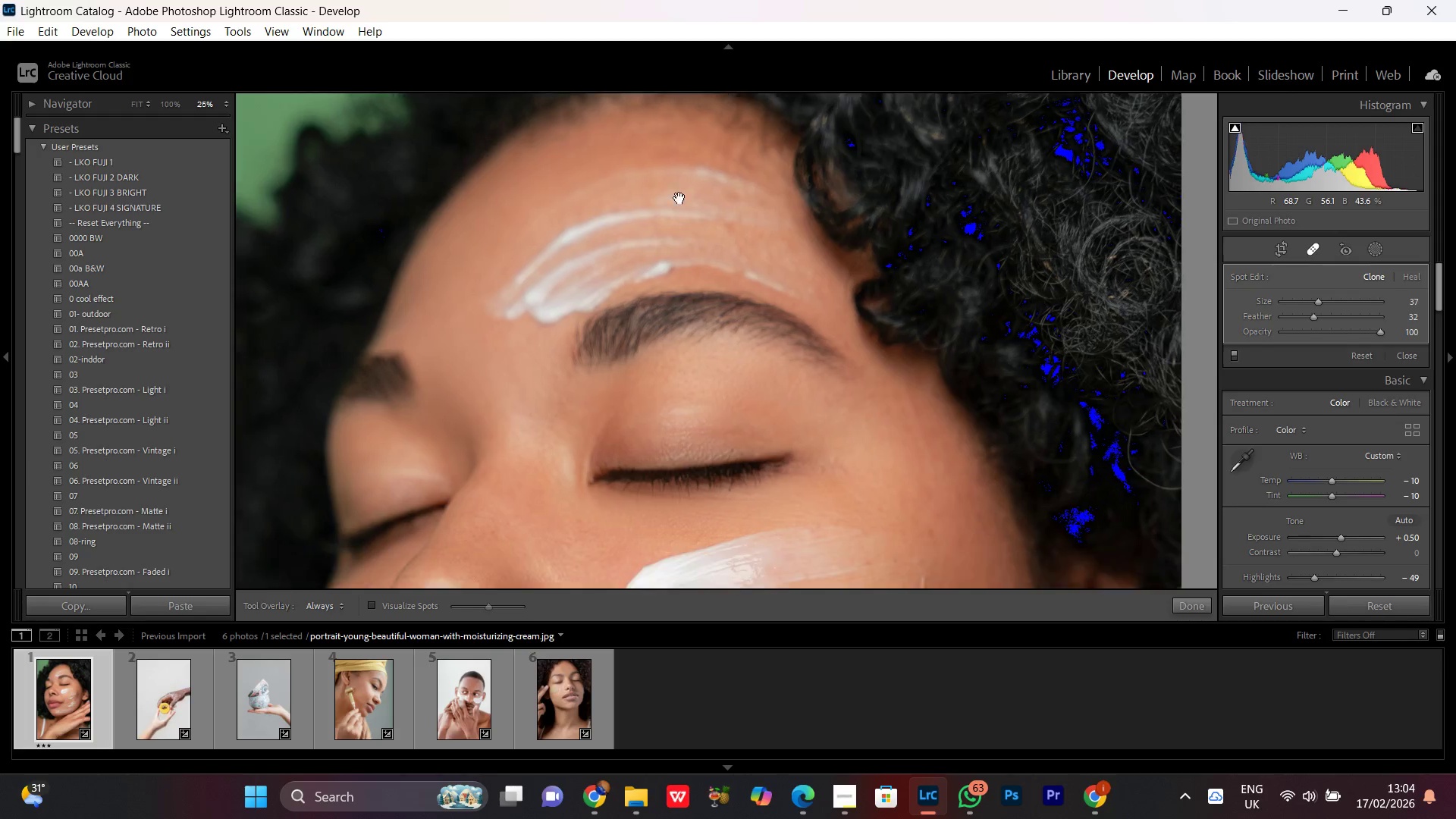 
left_click_drag(start_coordinate=[711, 171], to_coordinate=[507, 428])
 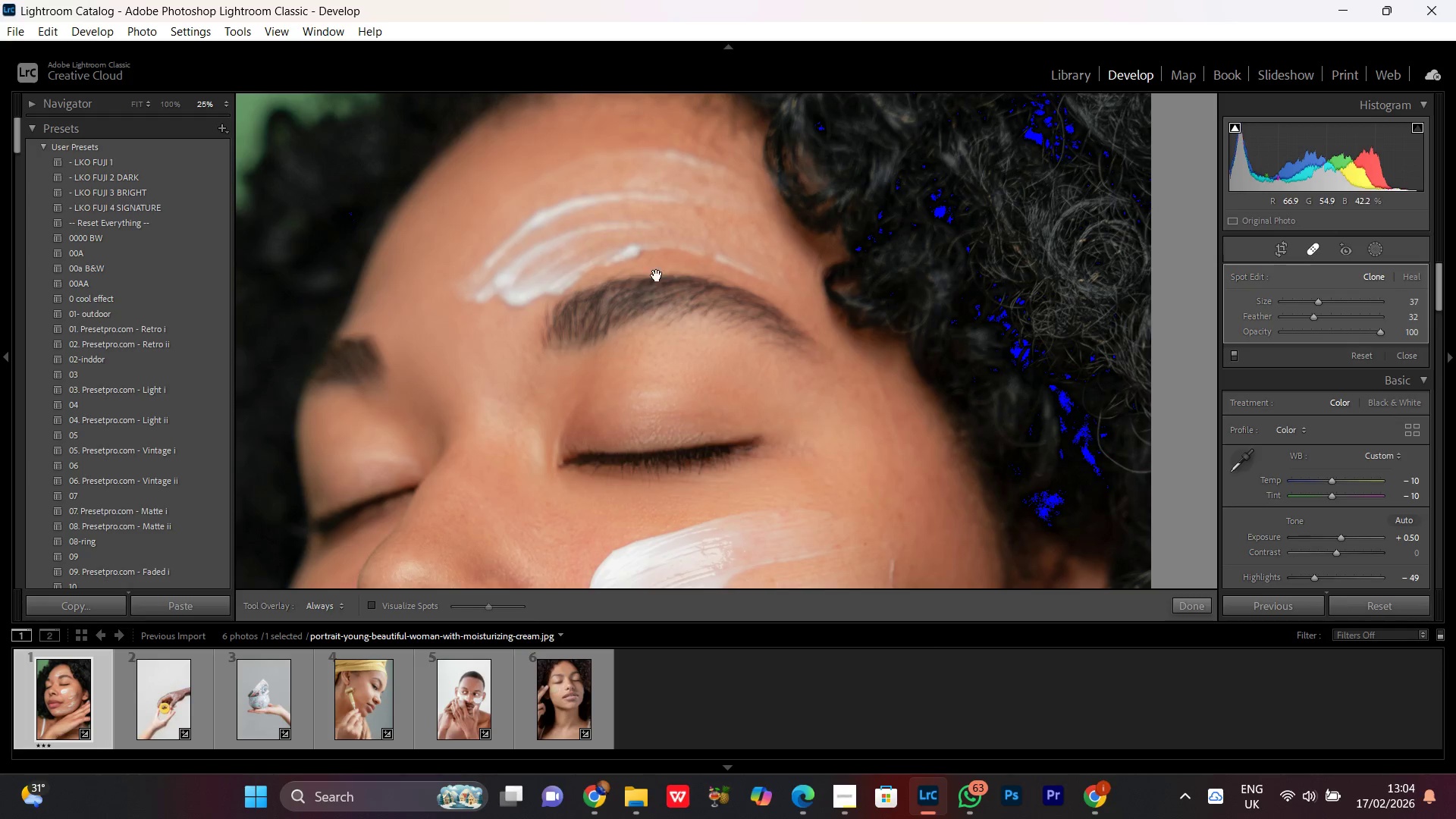 
left_click_drag(start_coordinate=[667, 258], to_coordinate=[686, 351])
 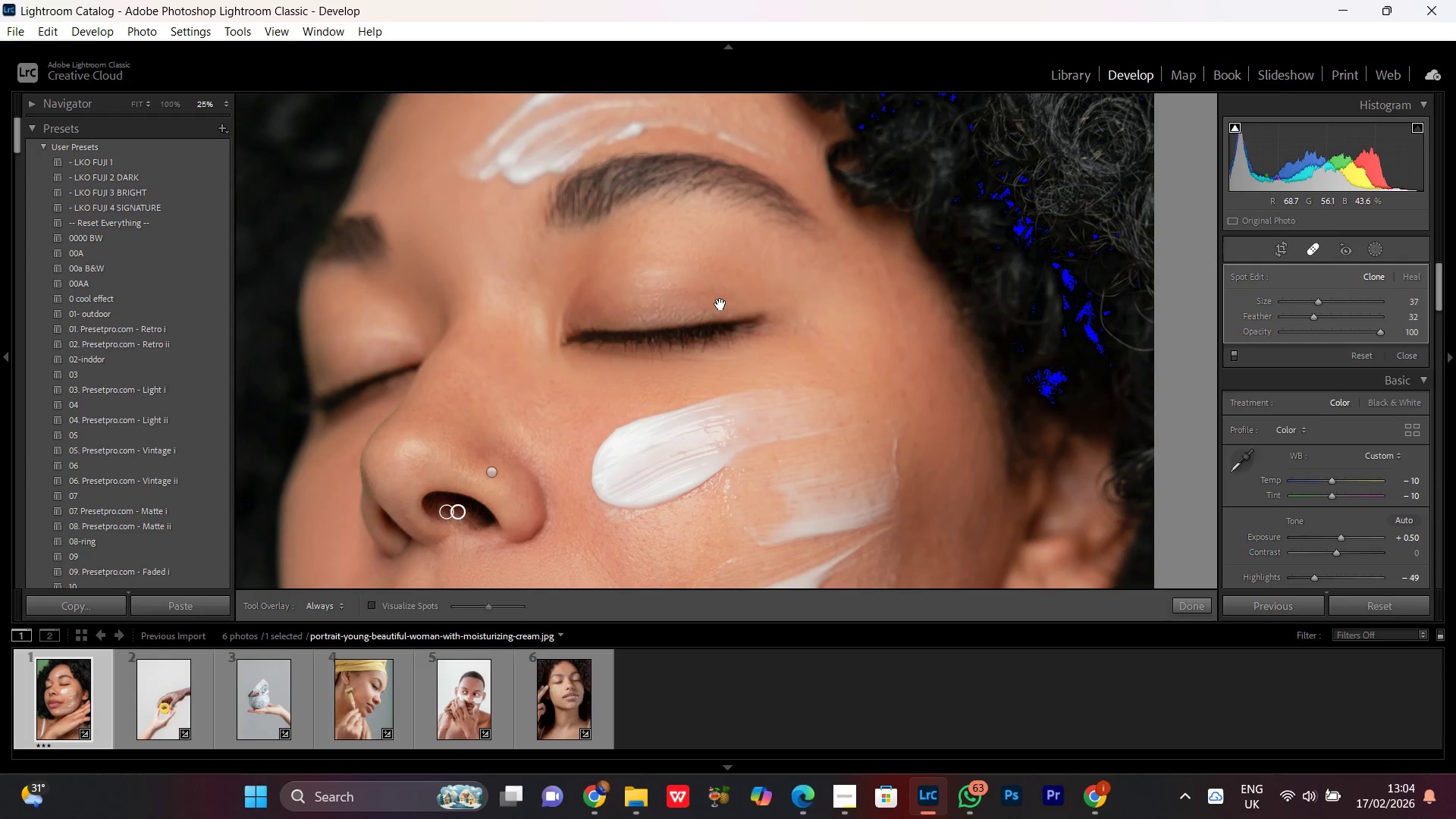 
hold_key(key=Space, duration=1.52)
 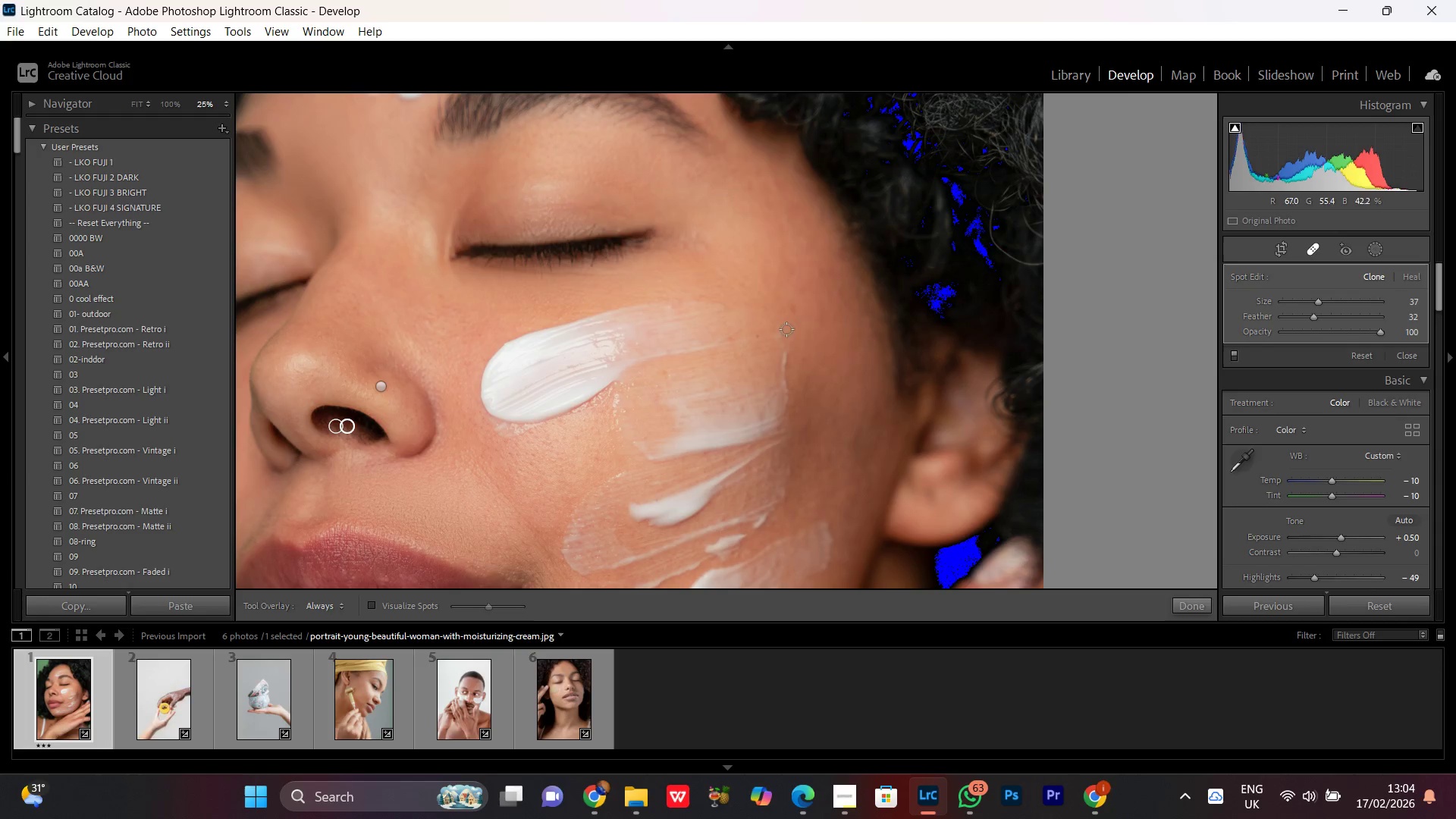 
left_click_drag(start_coordinate=[686, 351], to_coordinate=[670, 136])
 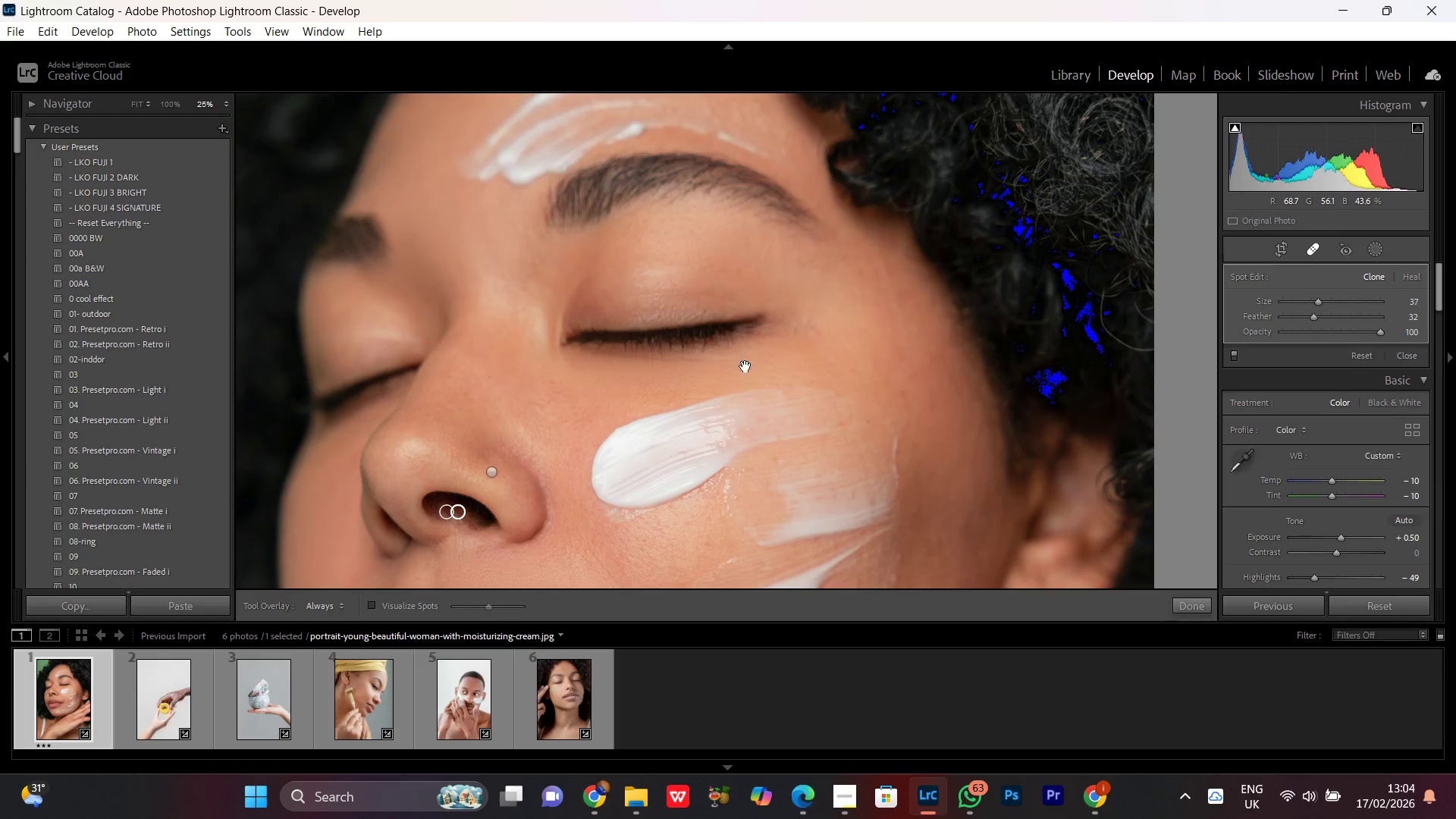 
left_click_drag(start_coordinate=[747, 370], to_coordinate=[636, 284])
 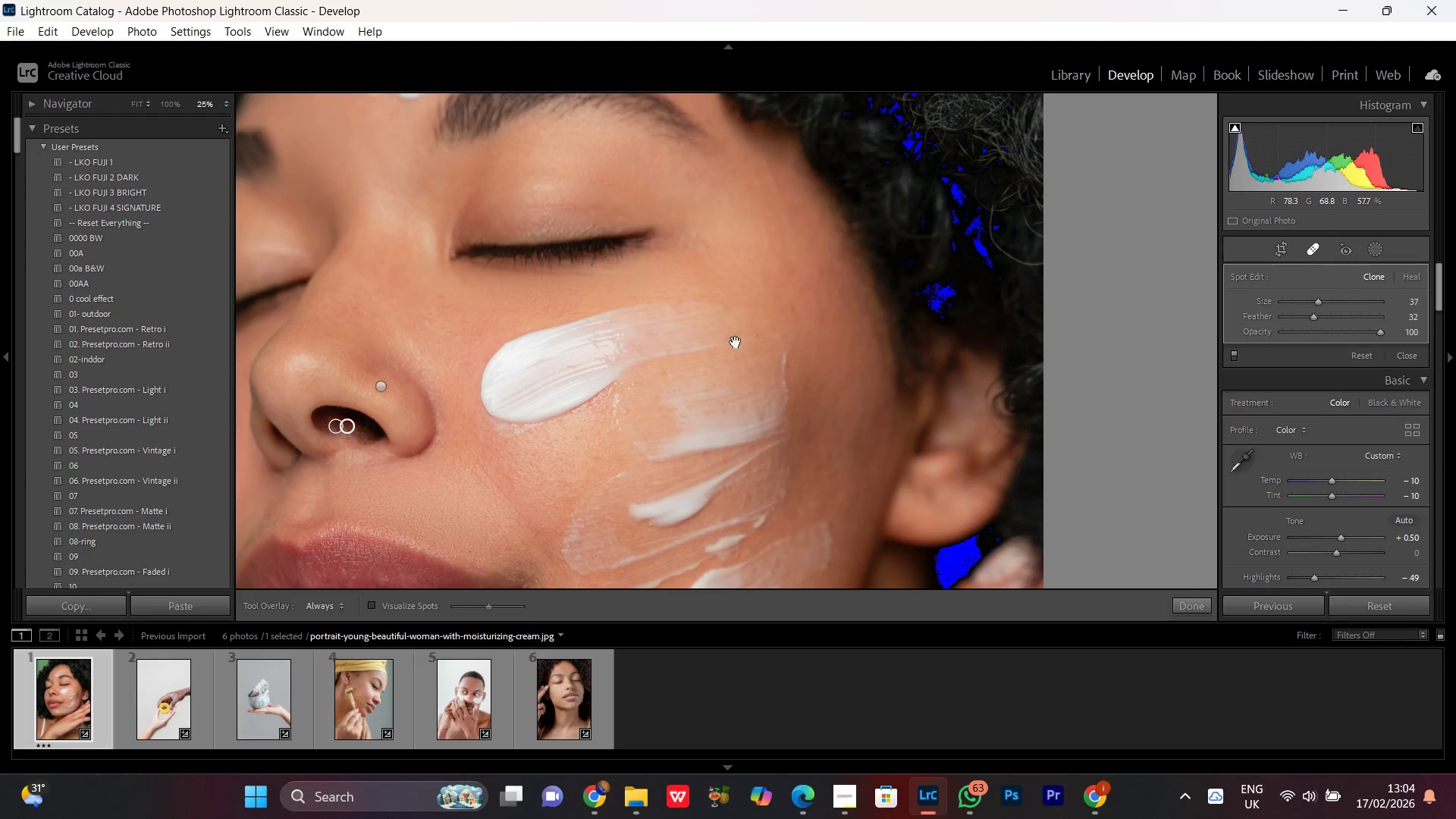 
key(Space)
 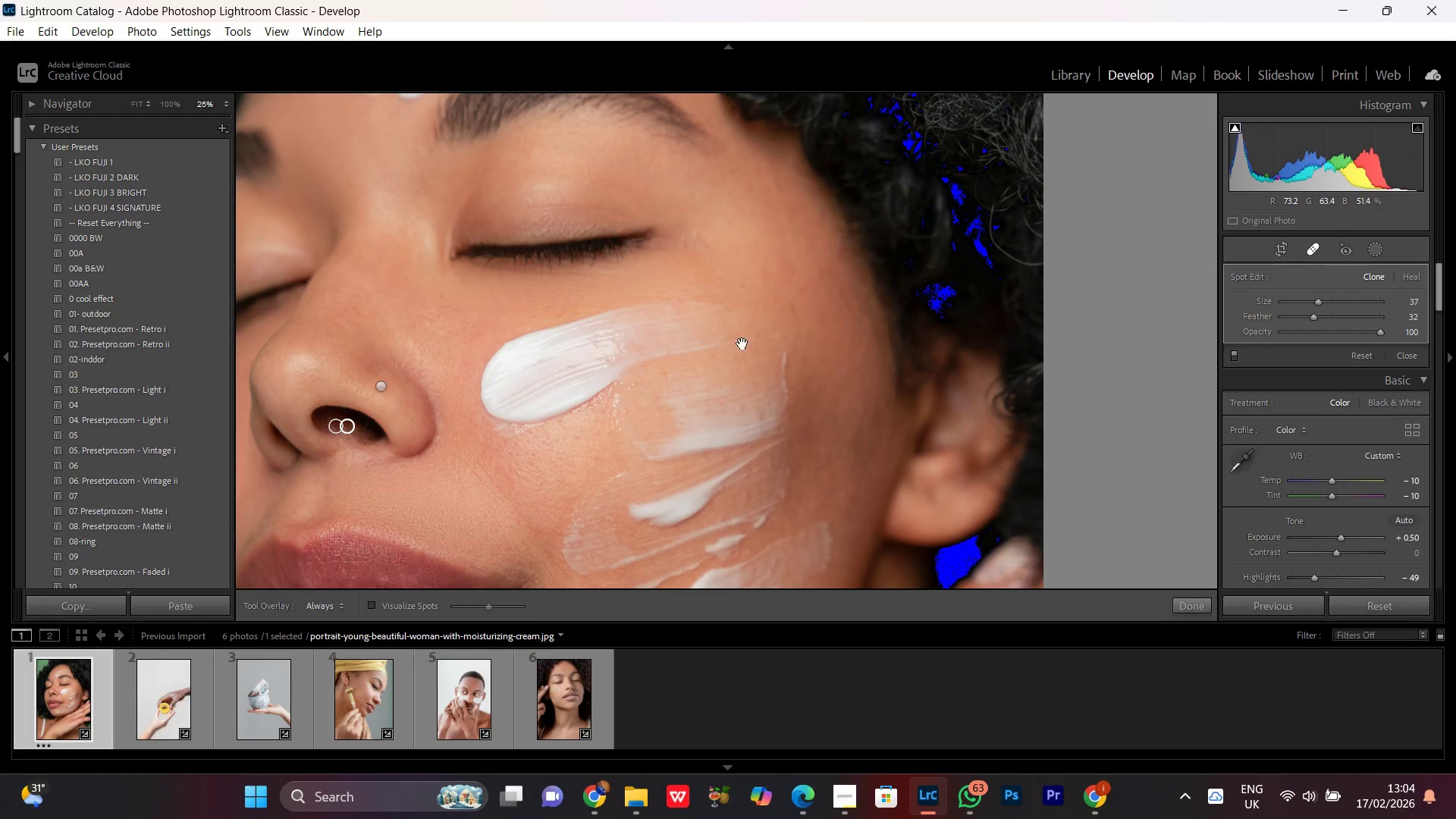 
key(Space)
 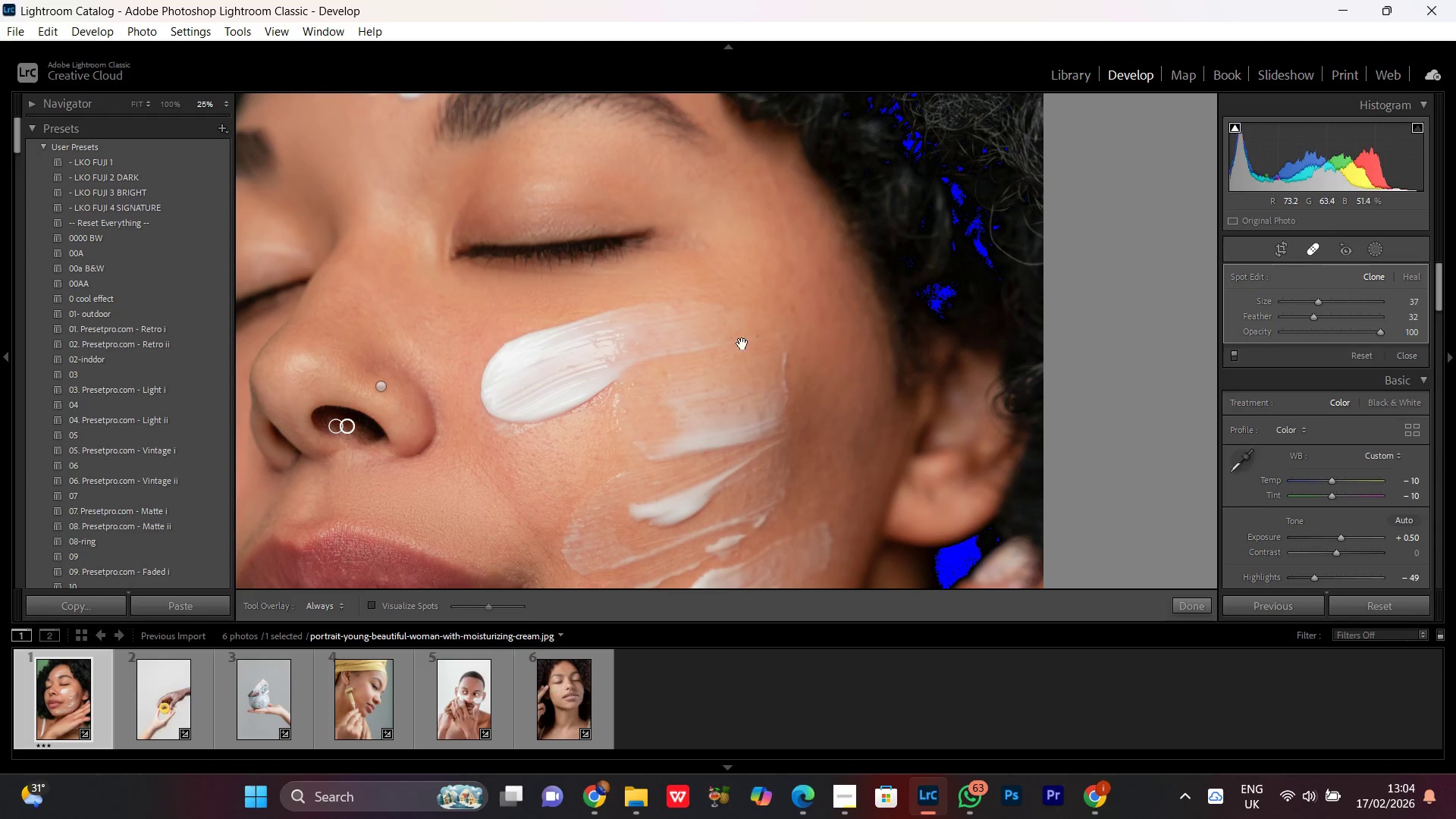 
key(Space)
 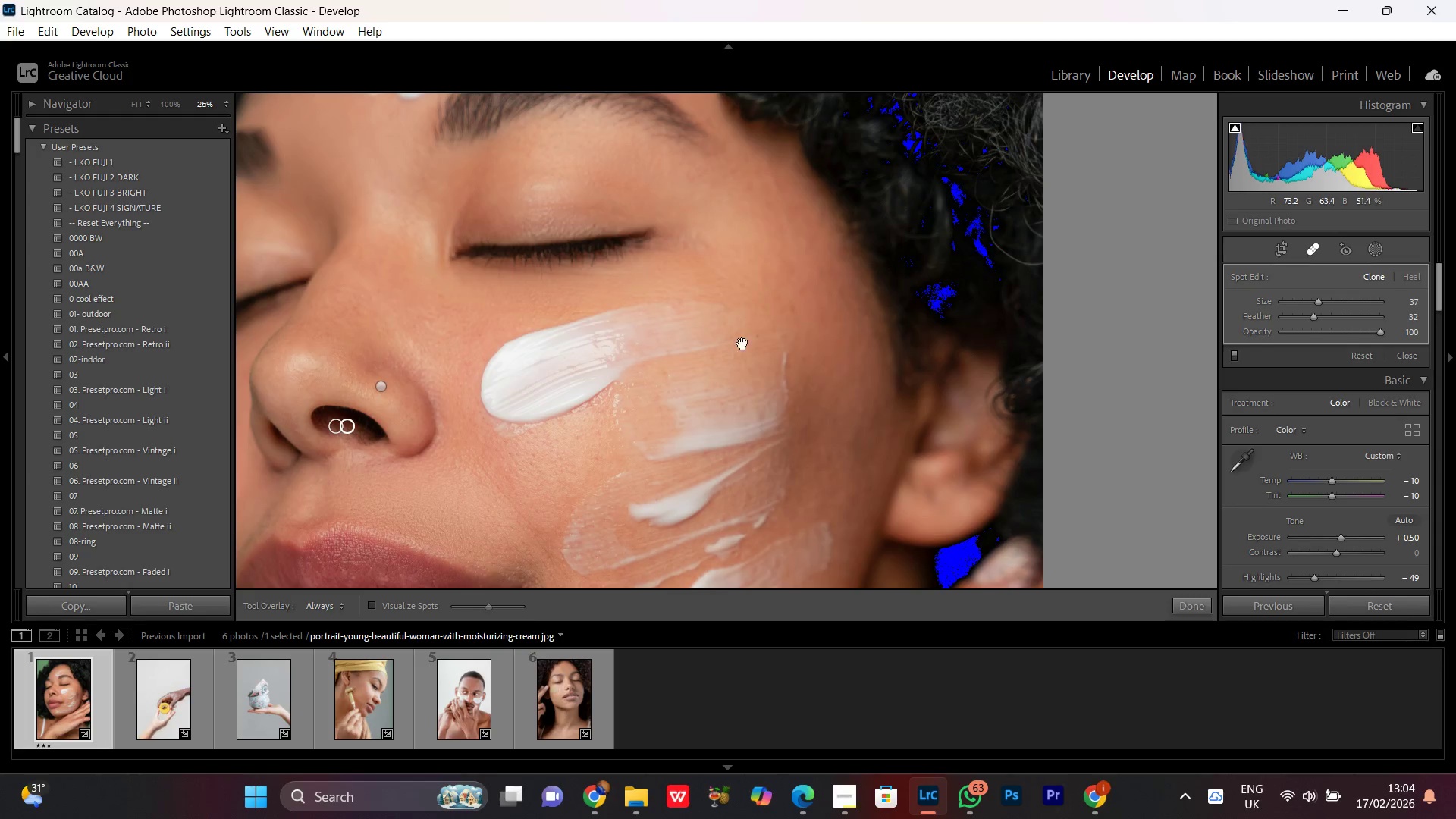 
key(Space)
 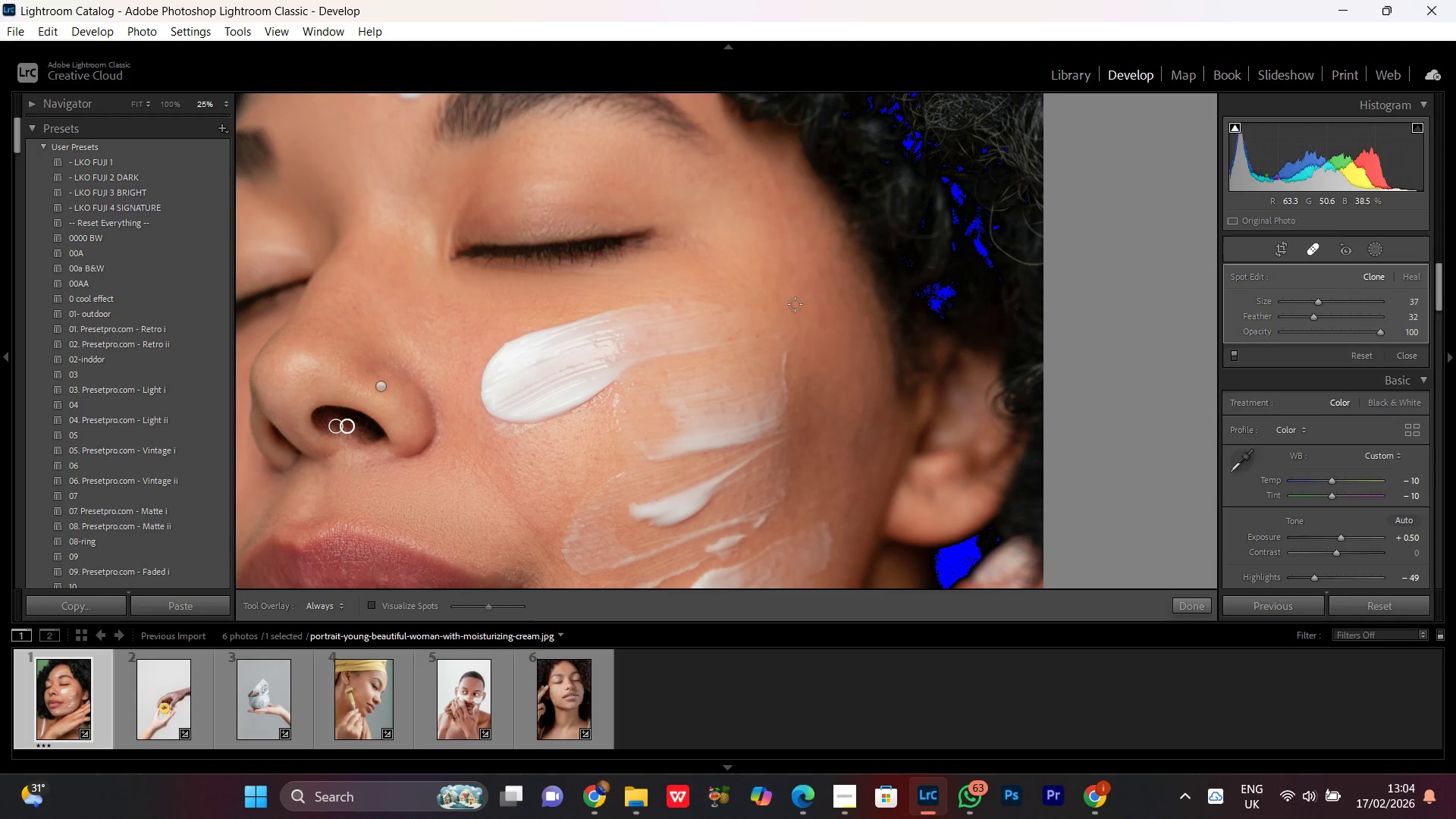 
scroll: coordinate [799, 328], scroll_direction: up, amount: 2.0
 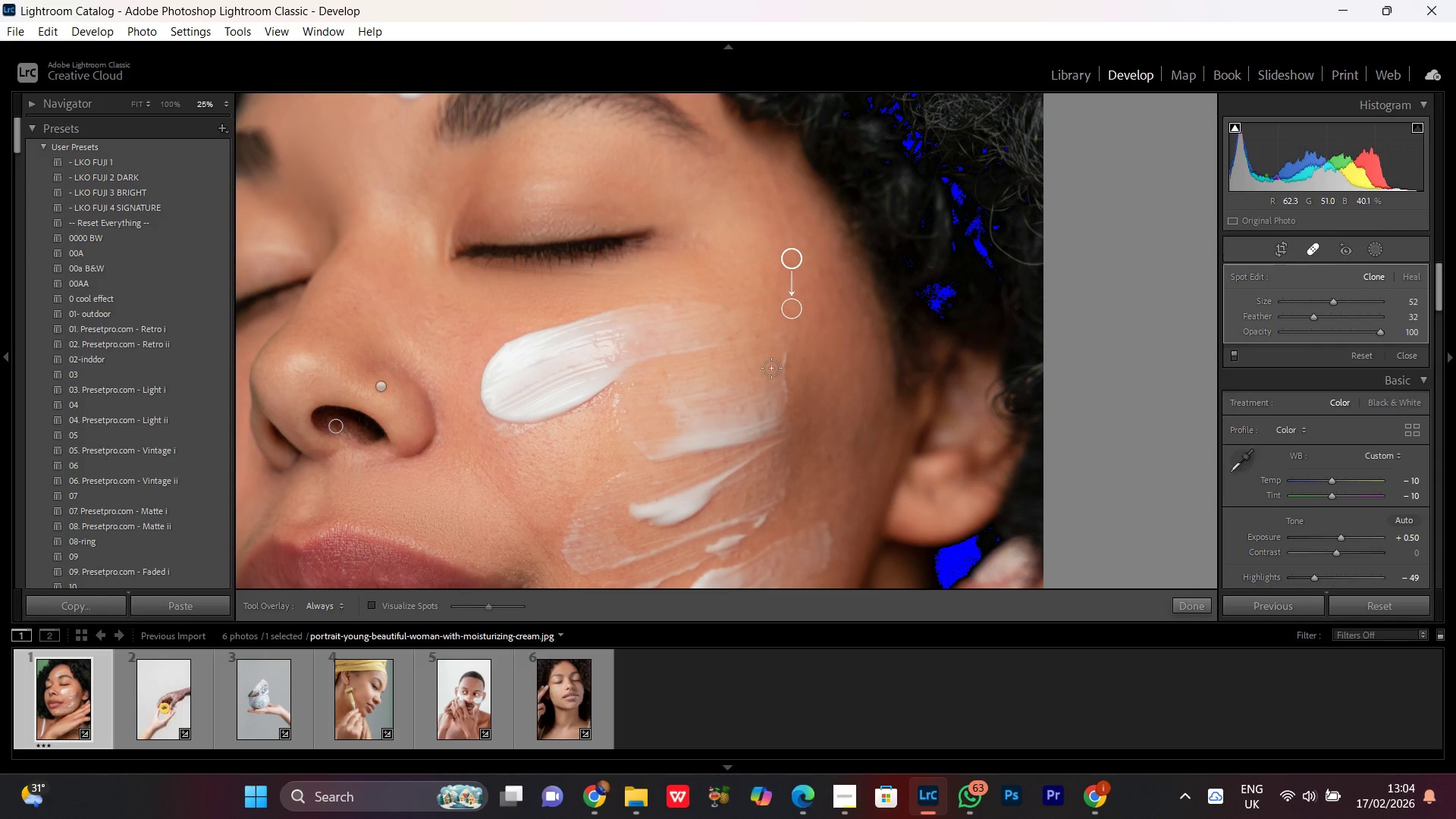 
hold_key(key=Space, duration=0.78)
 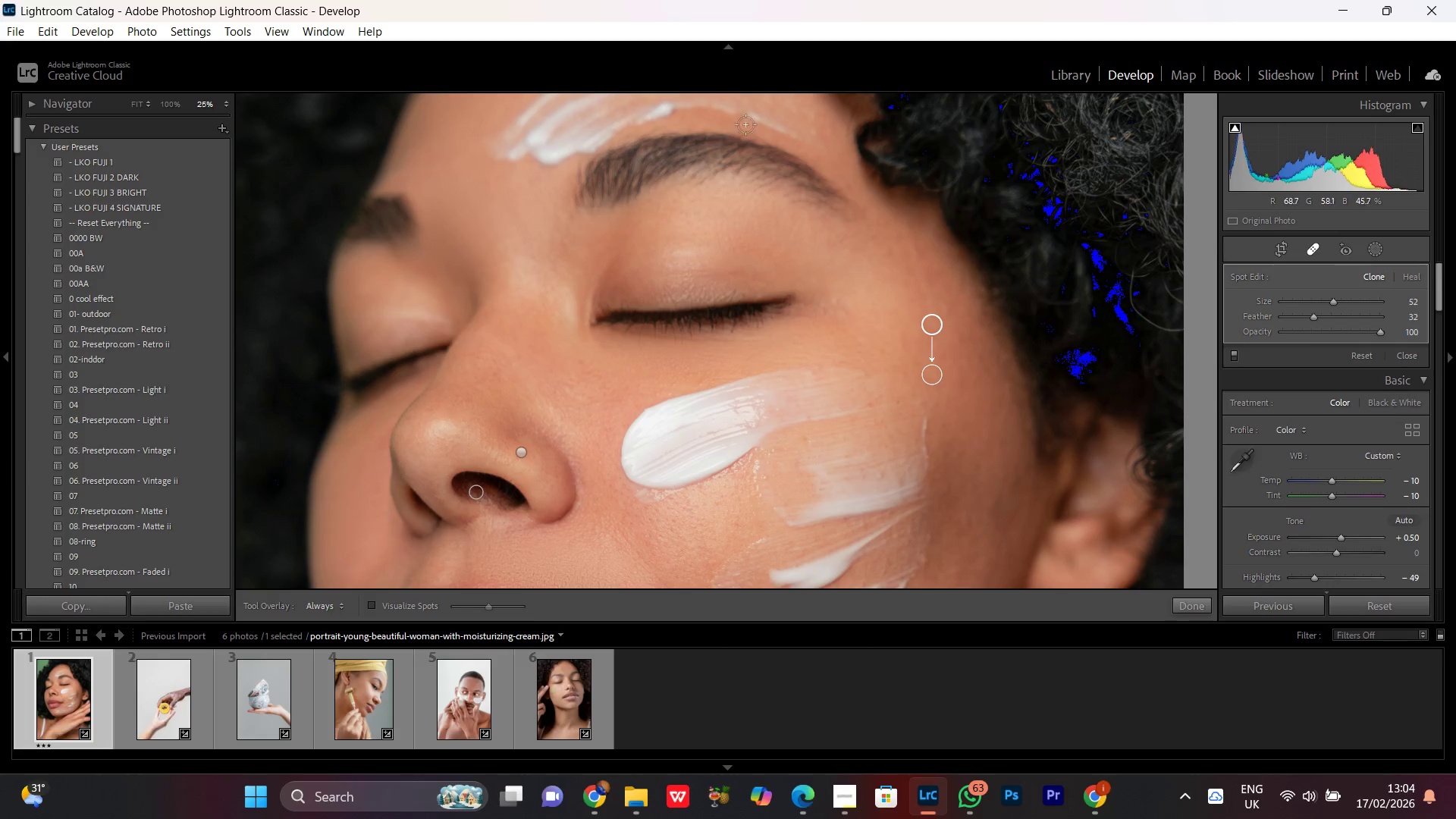 
left_click_drag(start_coordinate=[464, 314], to_coordinate=[604, 380])
 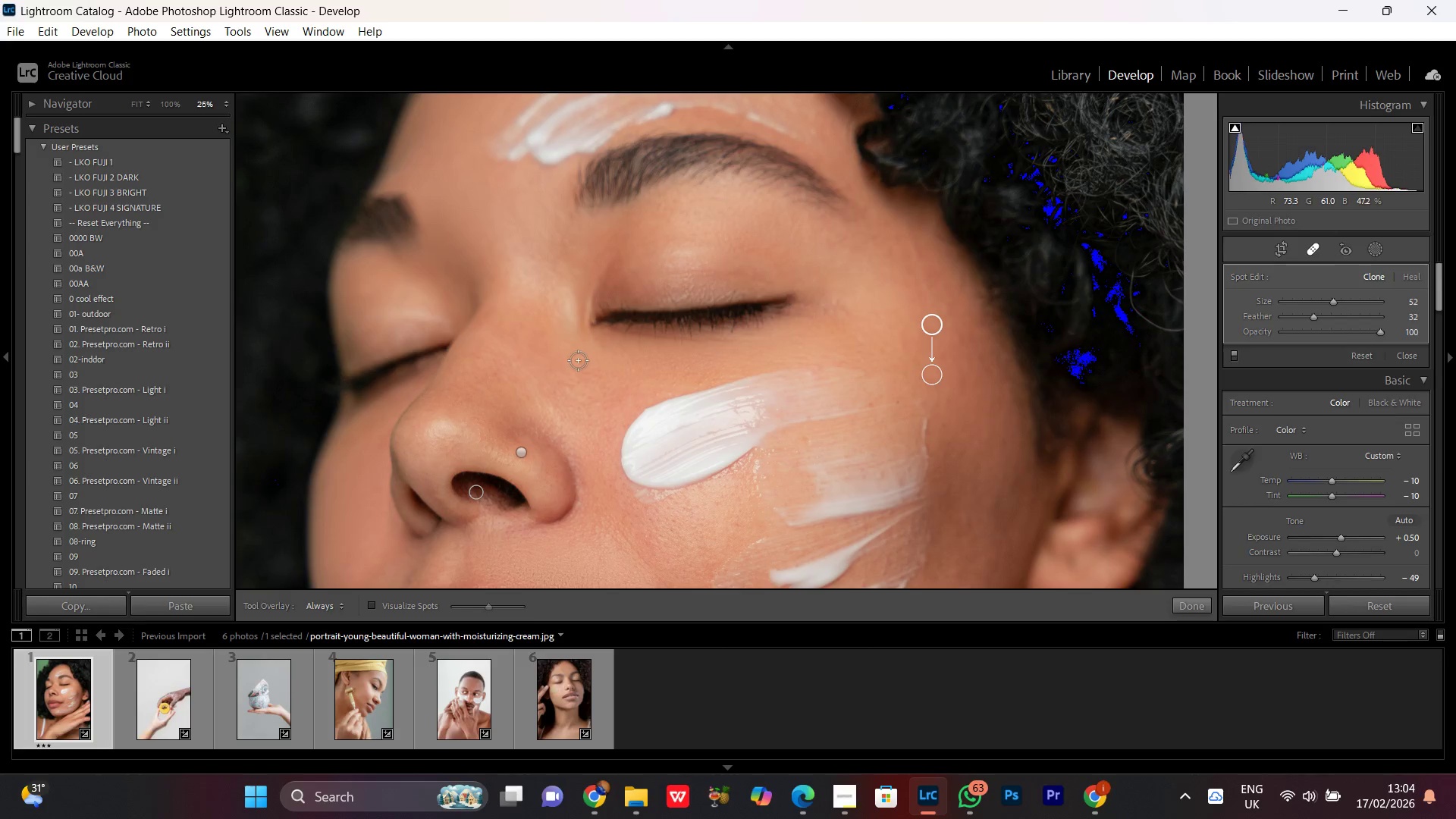 
scroll: coordinate [571, 393], scroll_direction: up, amount: 2.0
 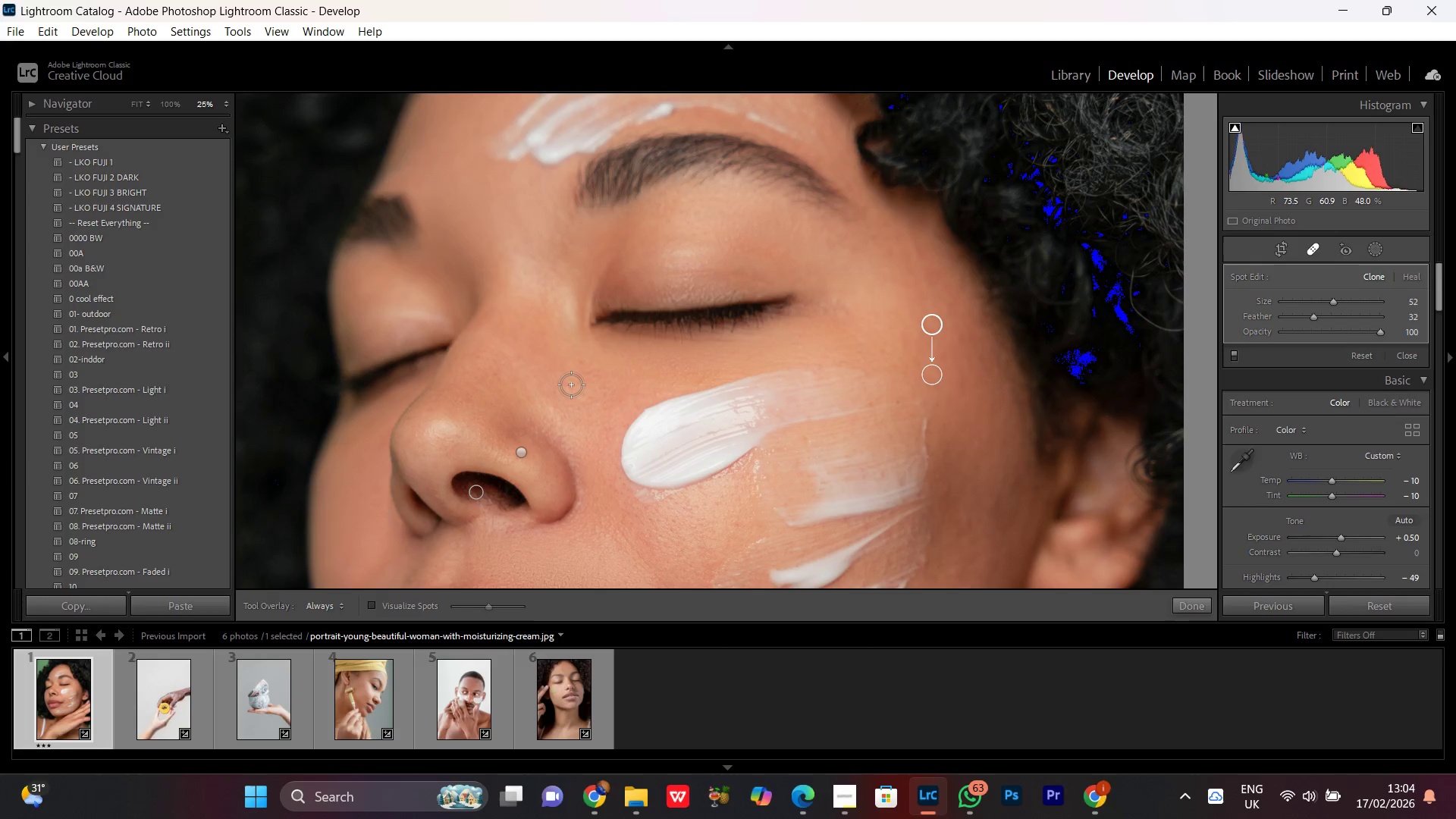 
left_click([571, 384])
 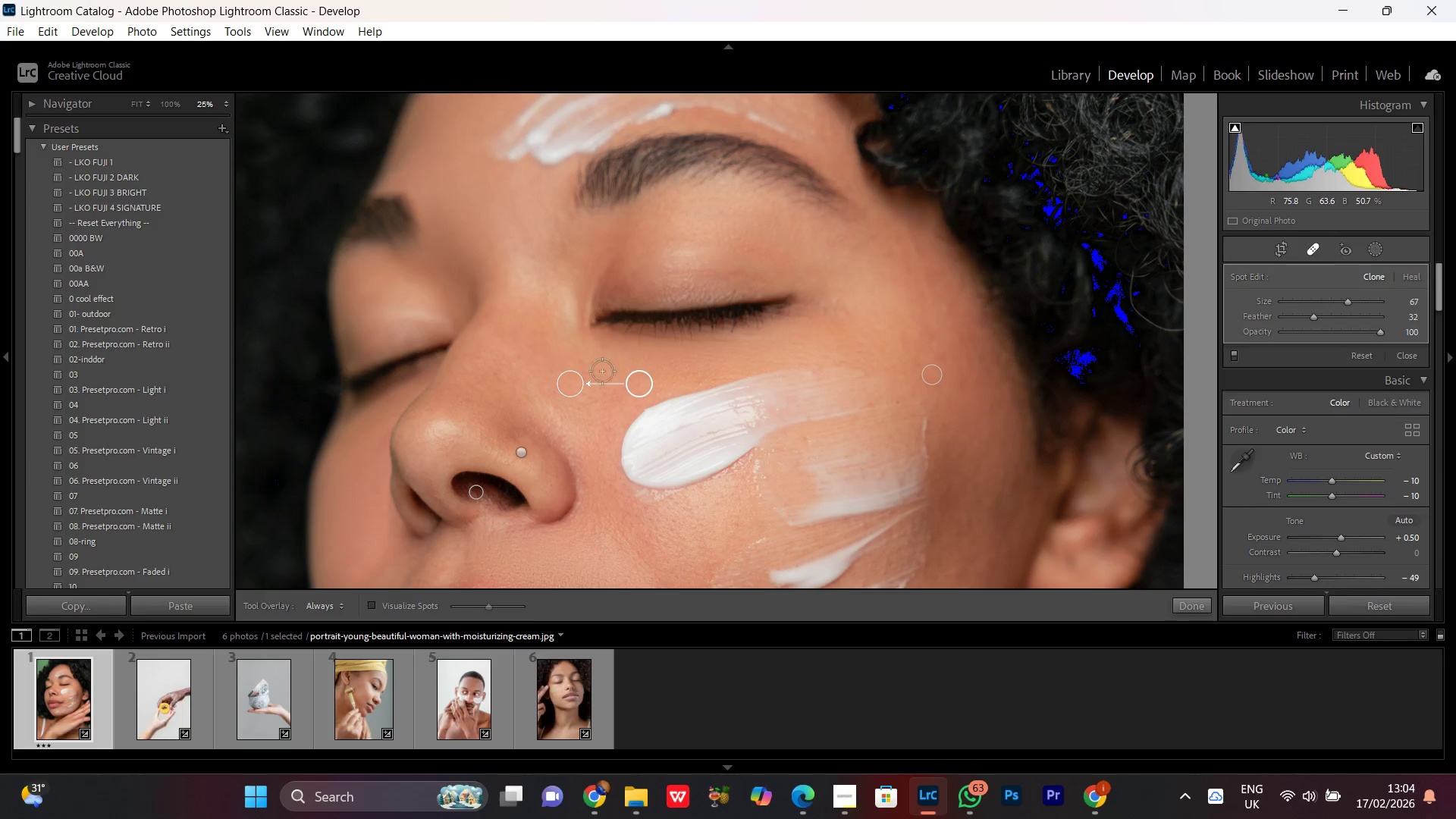 
left_click([583, 363])
 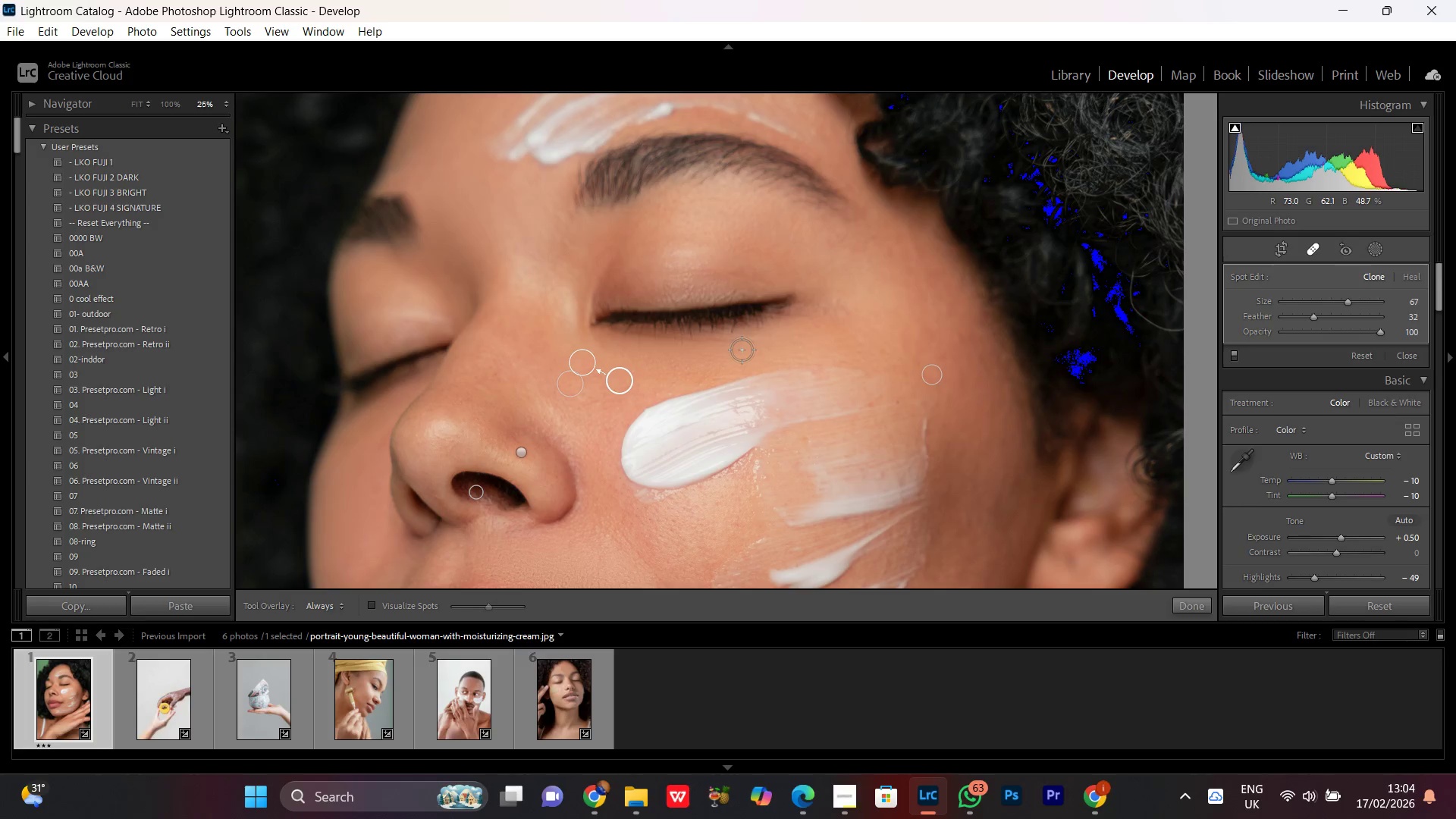 
hold_key(key=Space, duration=1.52)
 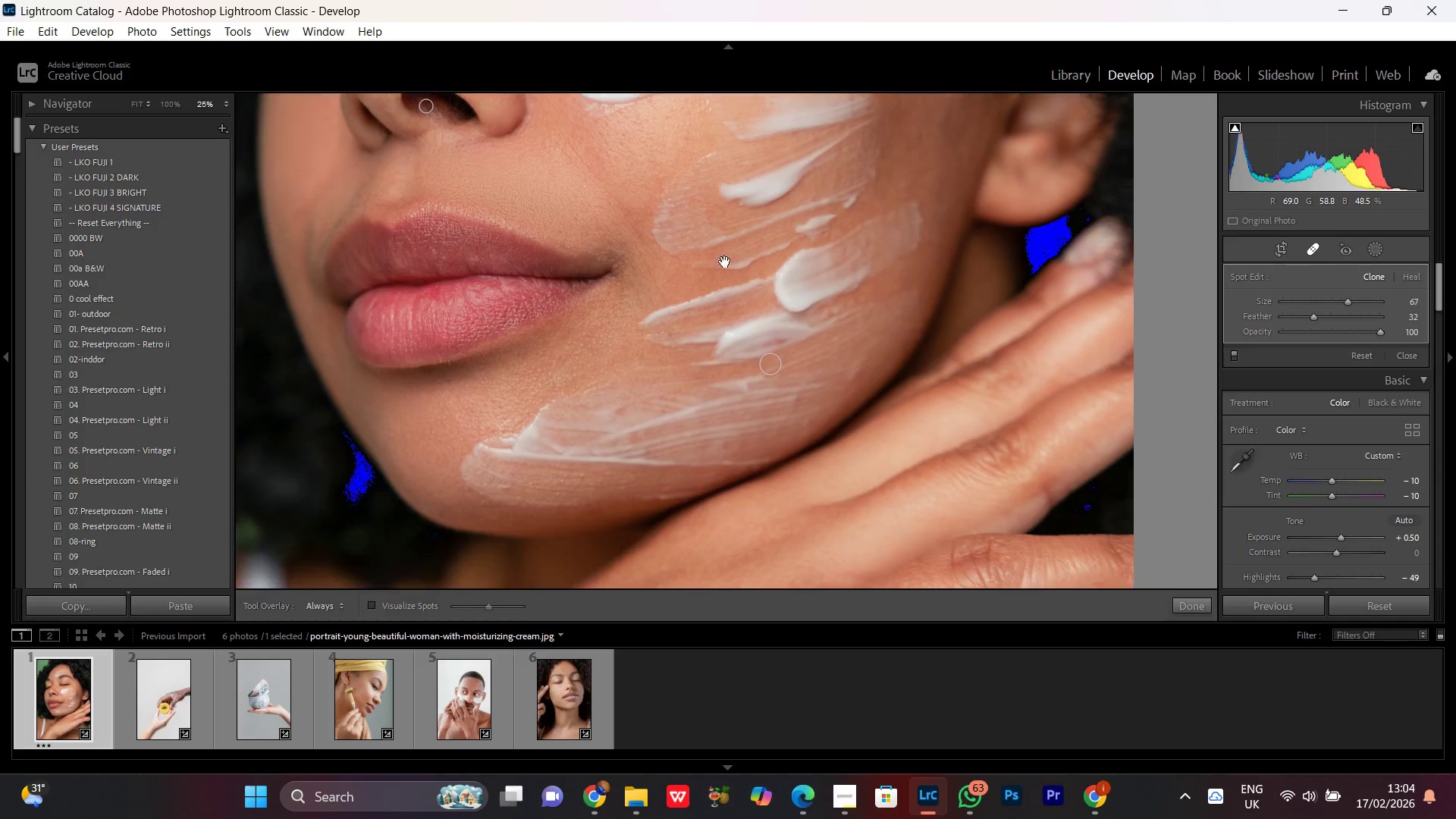 
left_click_drag(start_coordinate=[510, 397], to_coordinate=[520, 326])
 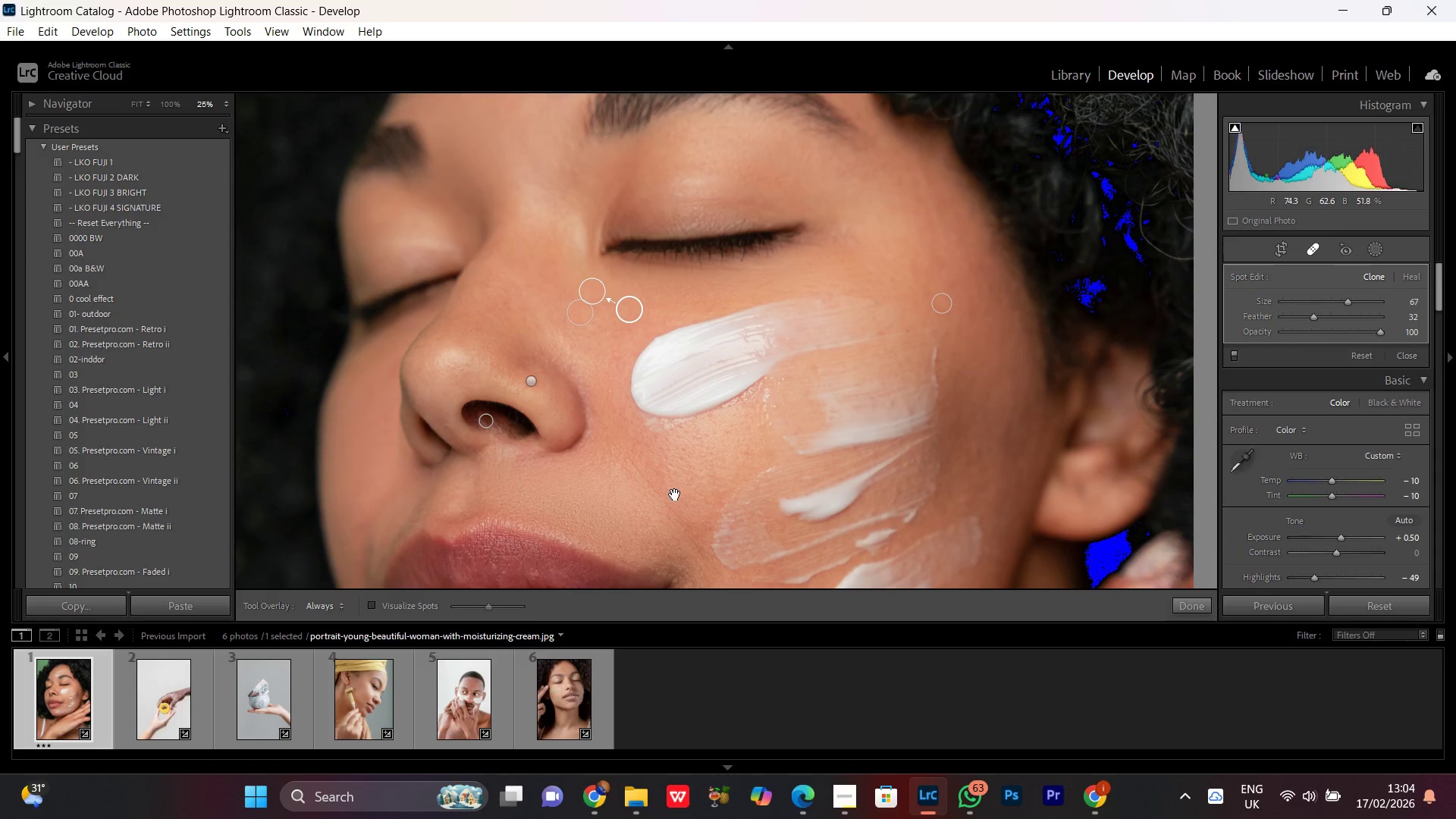 
left_click_drag(start_coordinate=[673, 492], to_coordinate=[628, 275])
 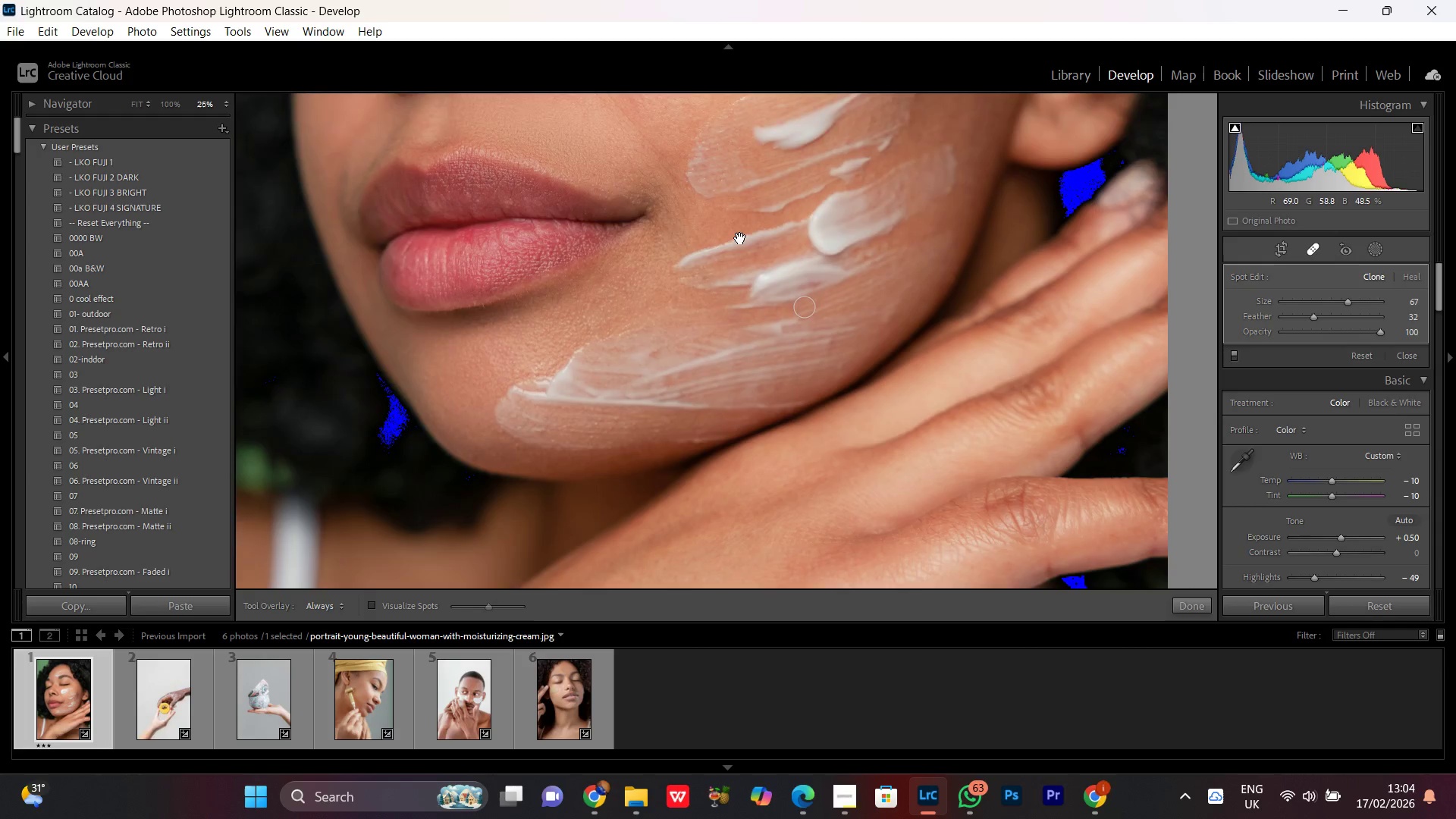 
hold_key(key=Space, duration=1.19)
 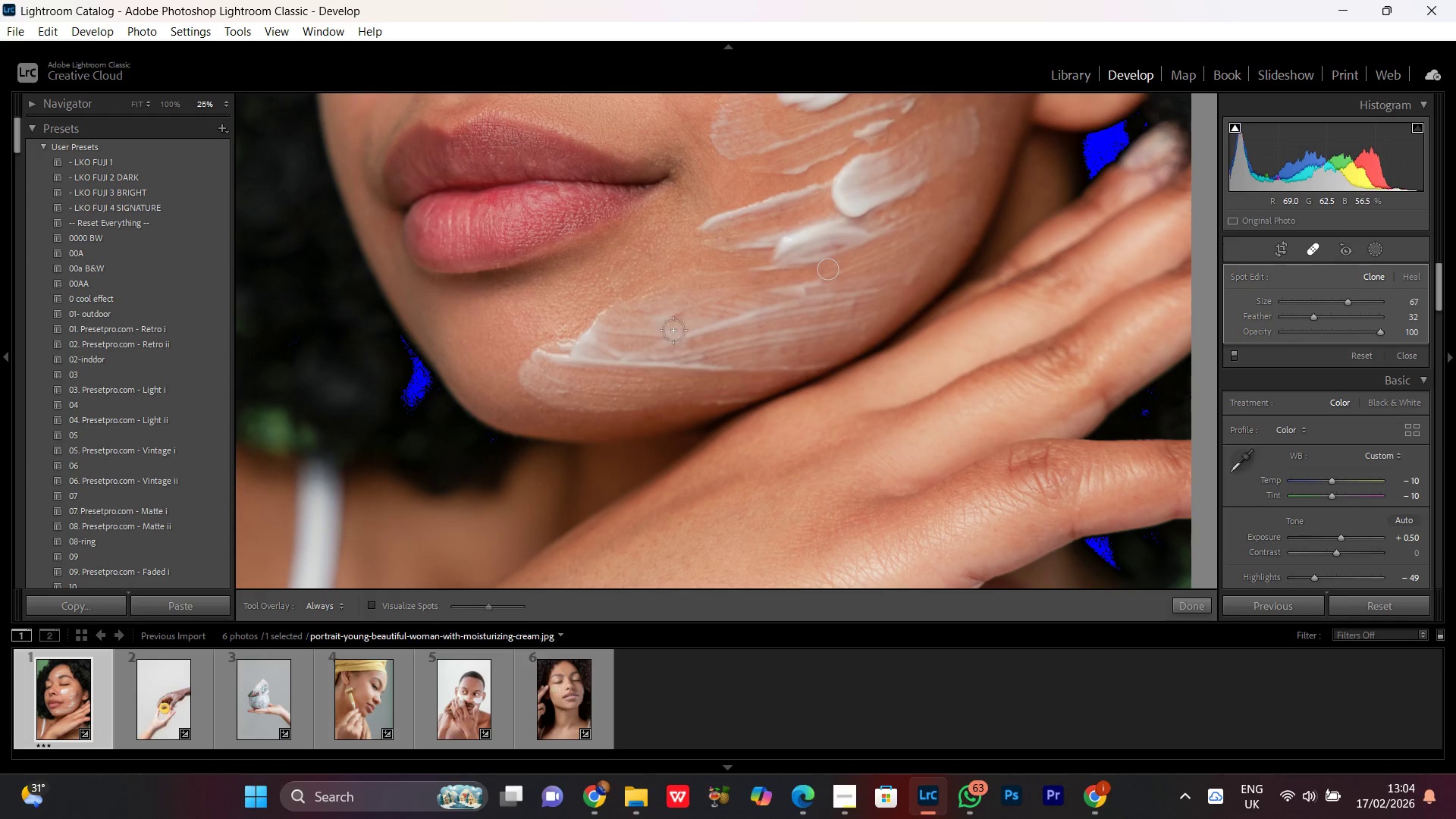 
left_click_drag(start_coordinate=[697, 430], to_coordinate=[740, 237])
 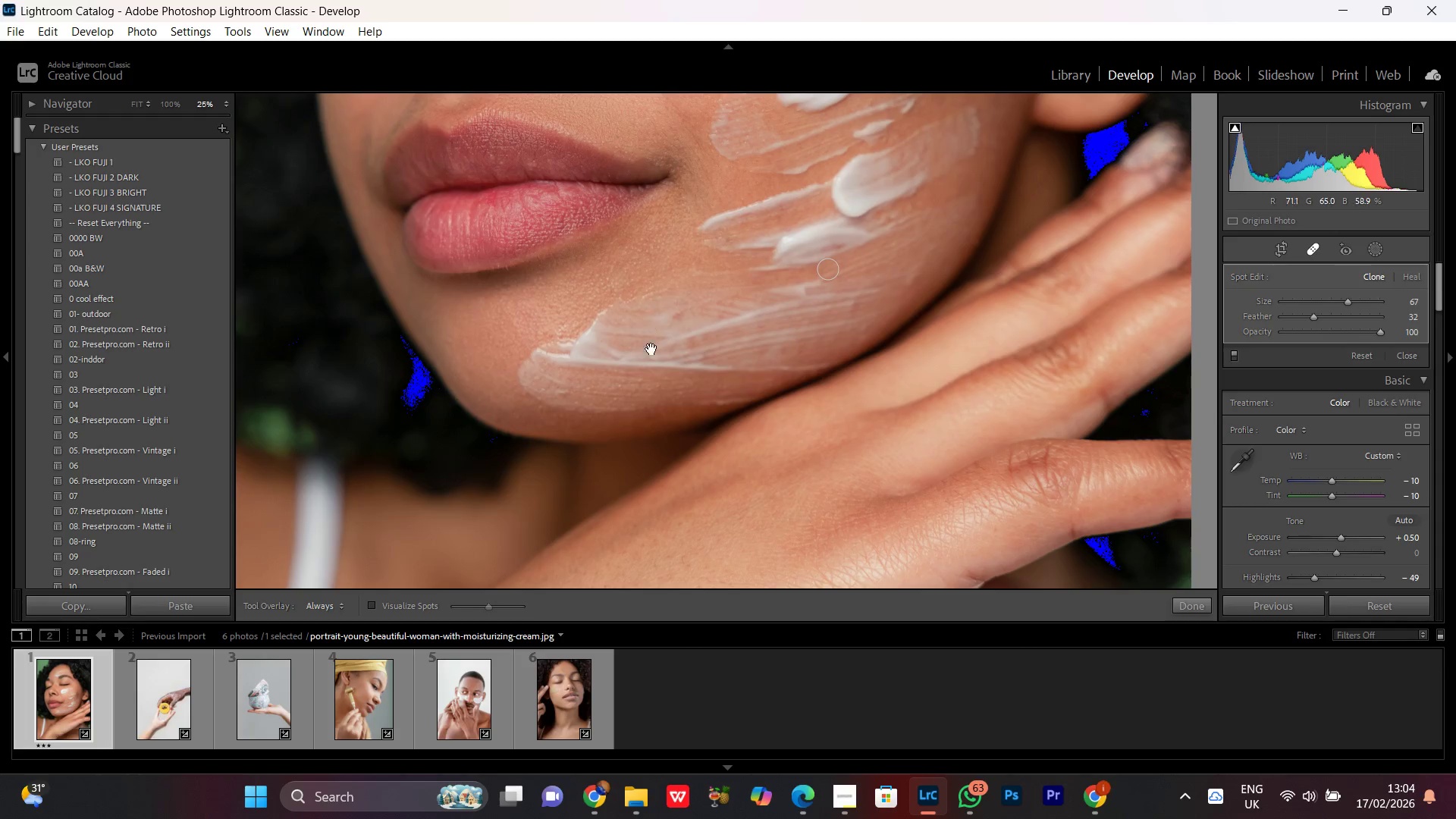 
hold_key(key=Space, duration=1.52)
 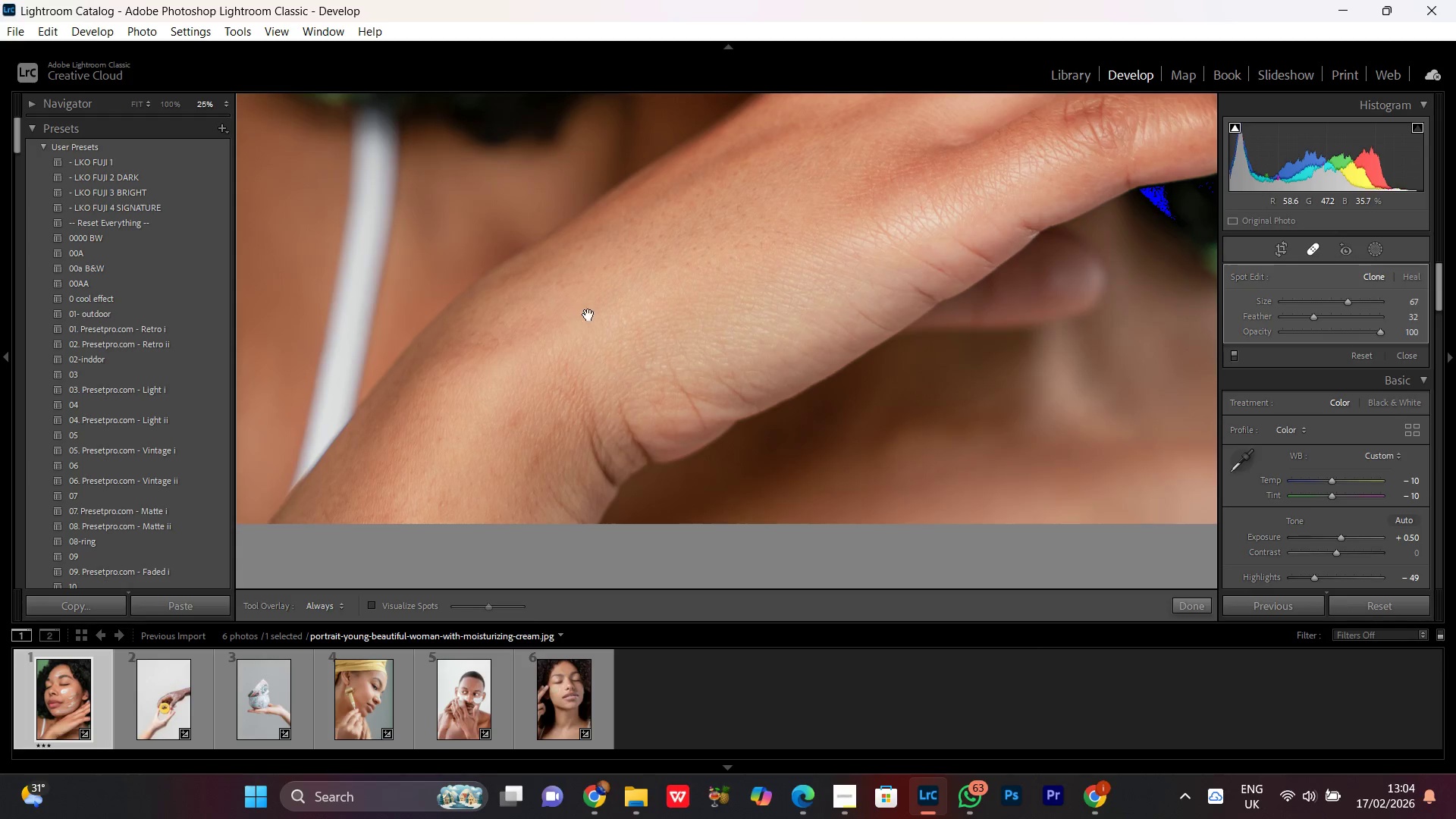 
left_click_drag(start_coordinate=[494, 318], to_coordinate=[592, 162])
 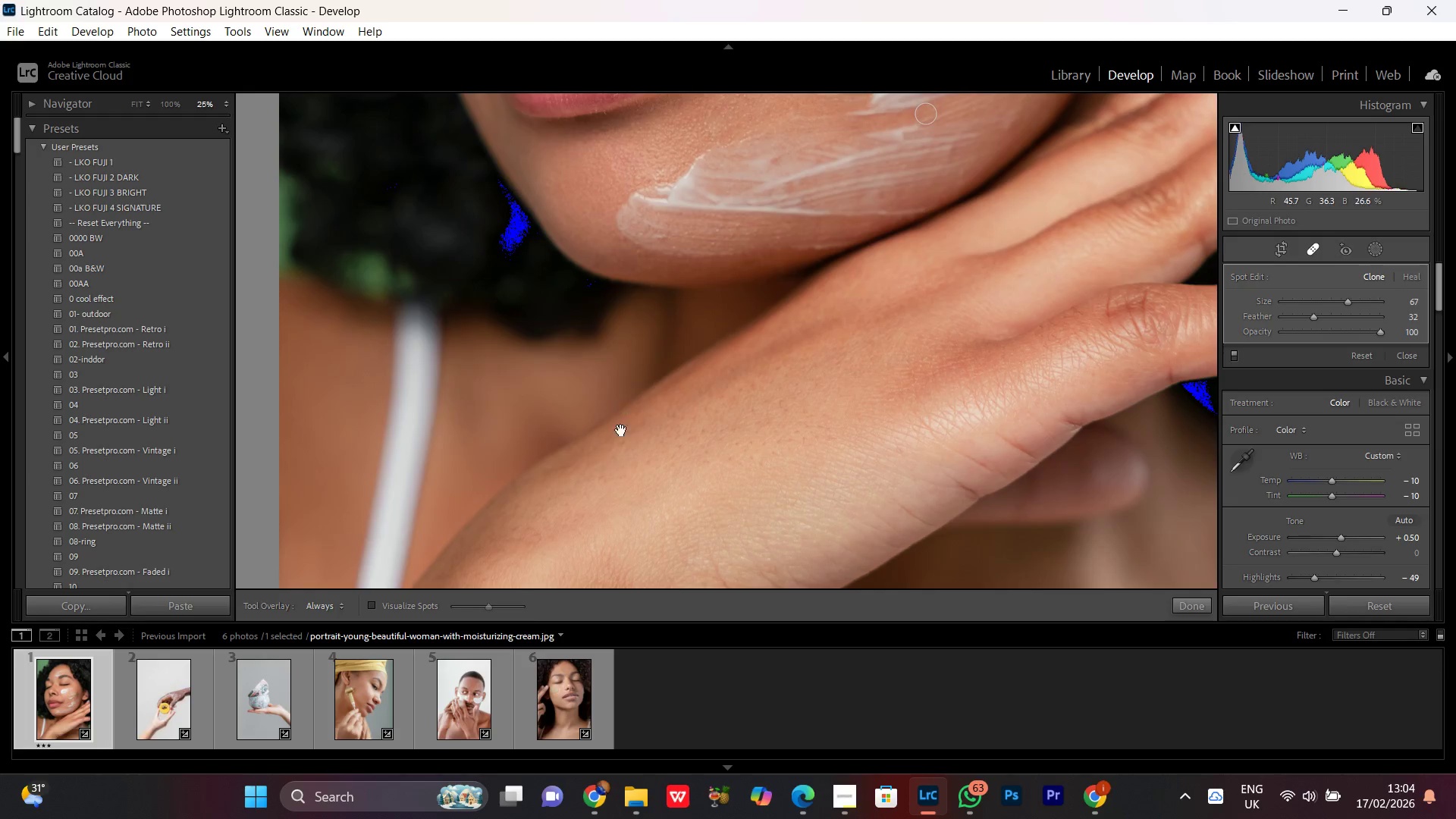 
left_click_drag(start_coordinate=[621, 431], to_coordinate=[579, 236])
 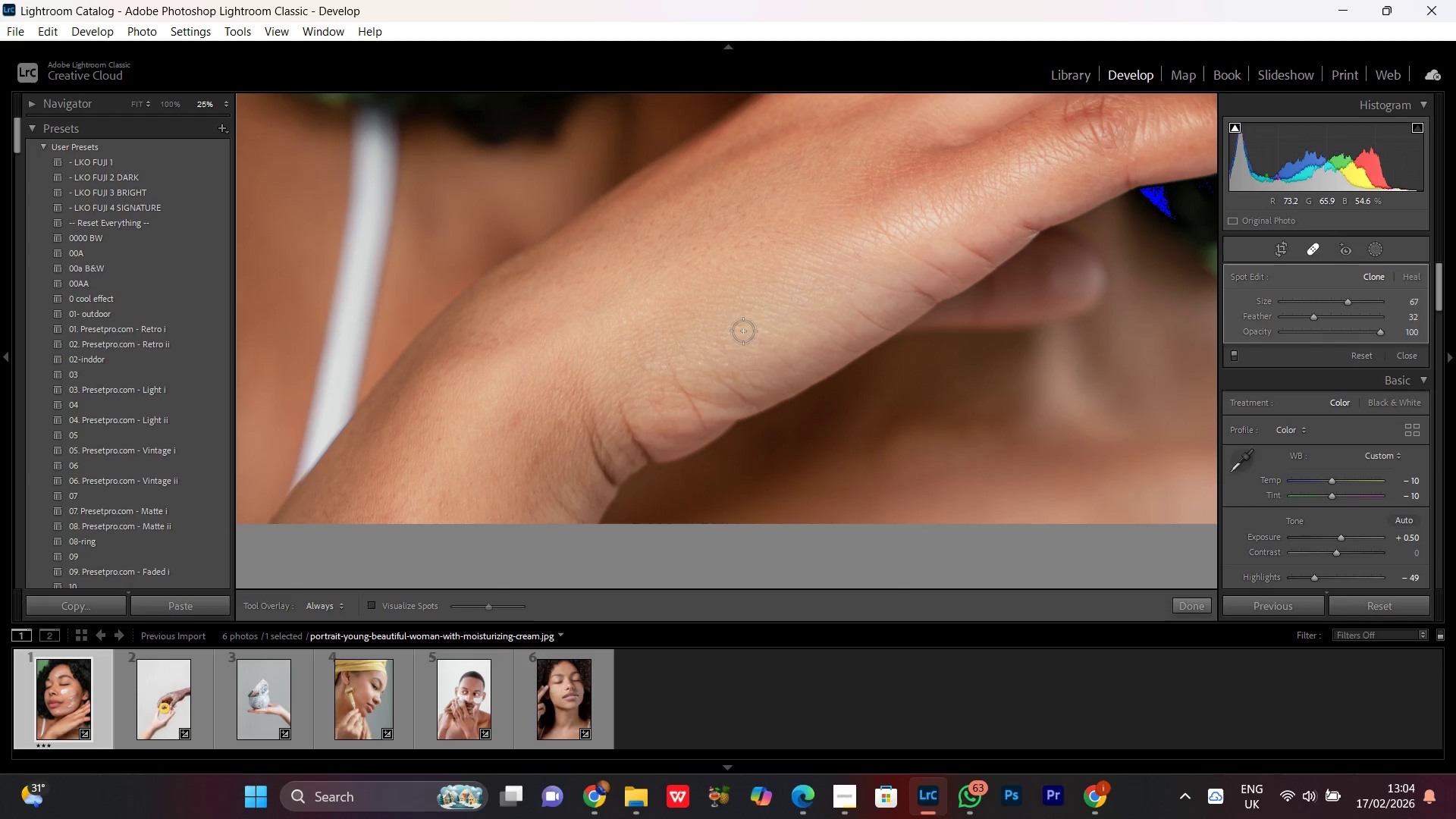 
hold_key(key=Space, duration=0.66)
 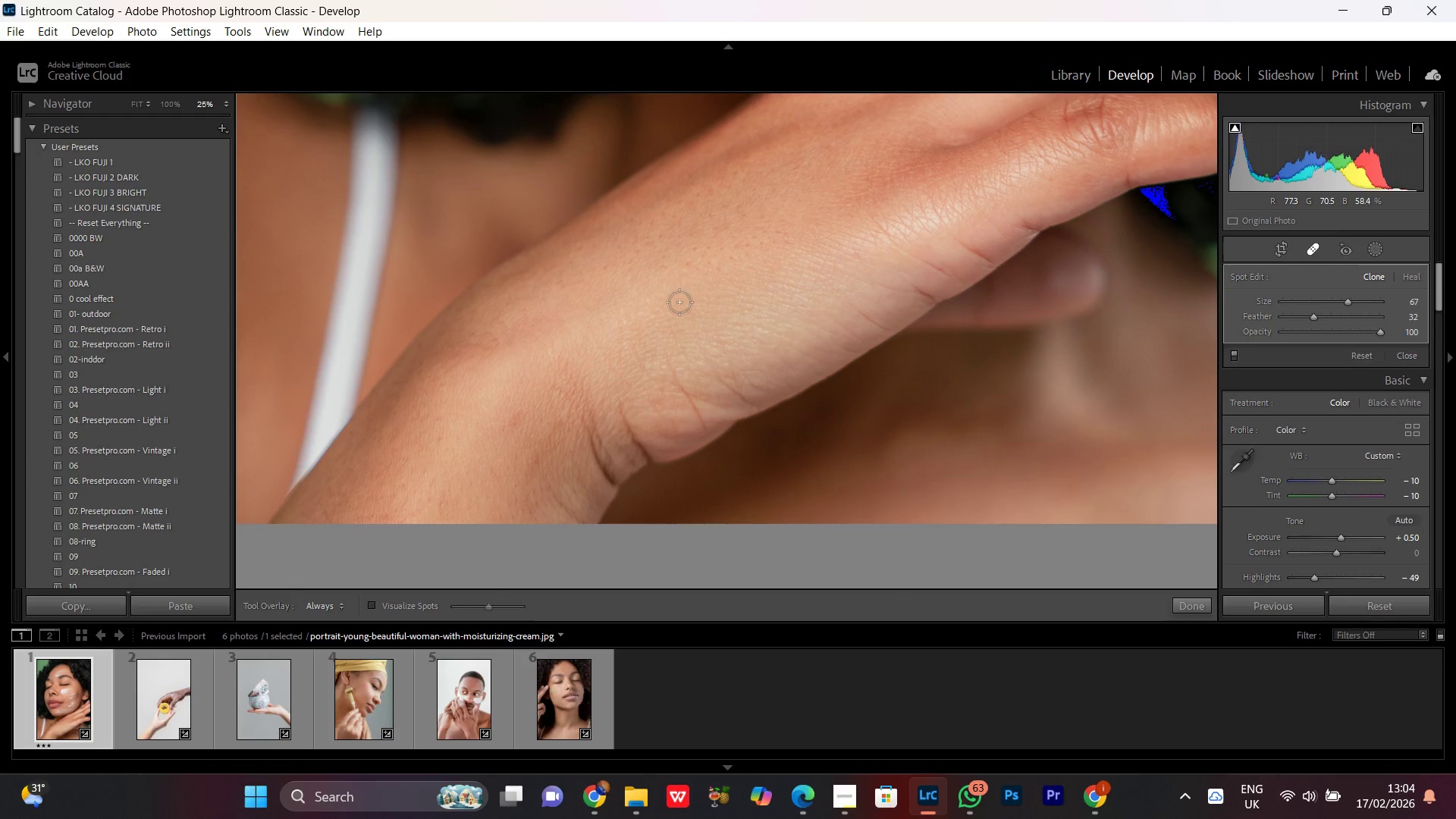 
hold_key(key=Space, duration=1.5)
 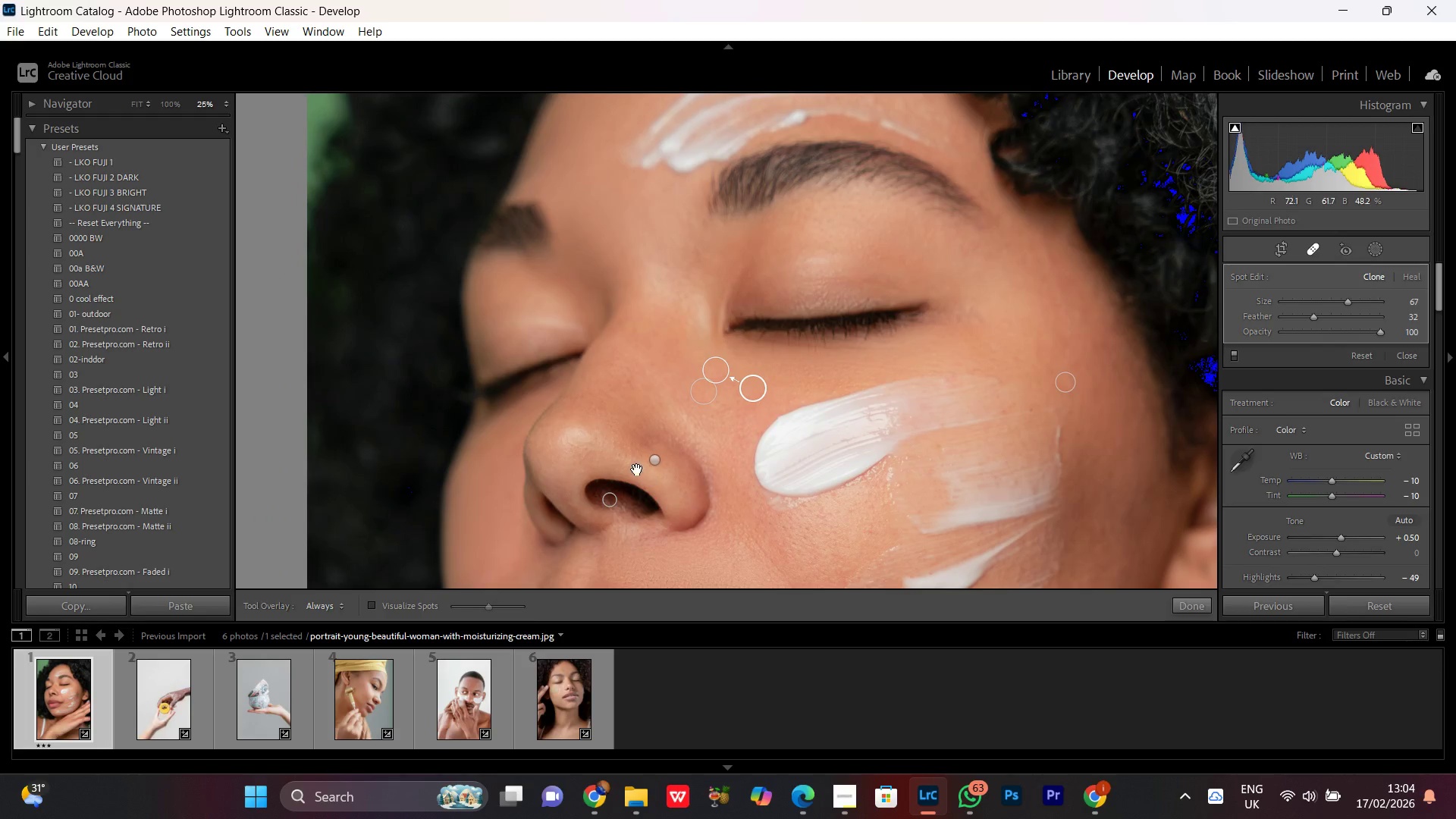 
left_click_drag(start_coordinate=[622, 258], to_coordinate=[576, 601])
 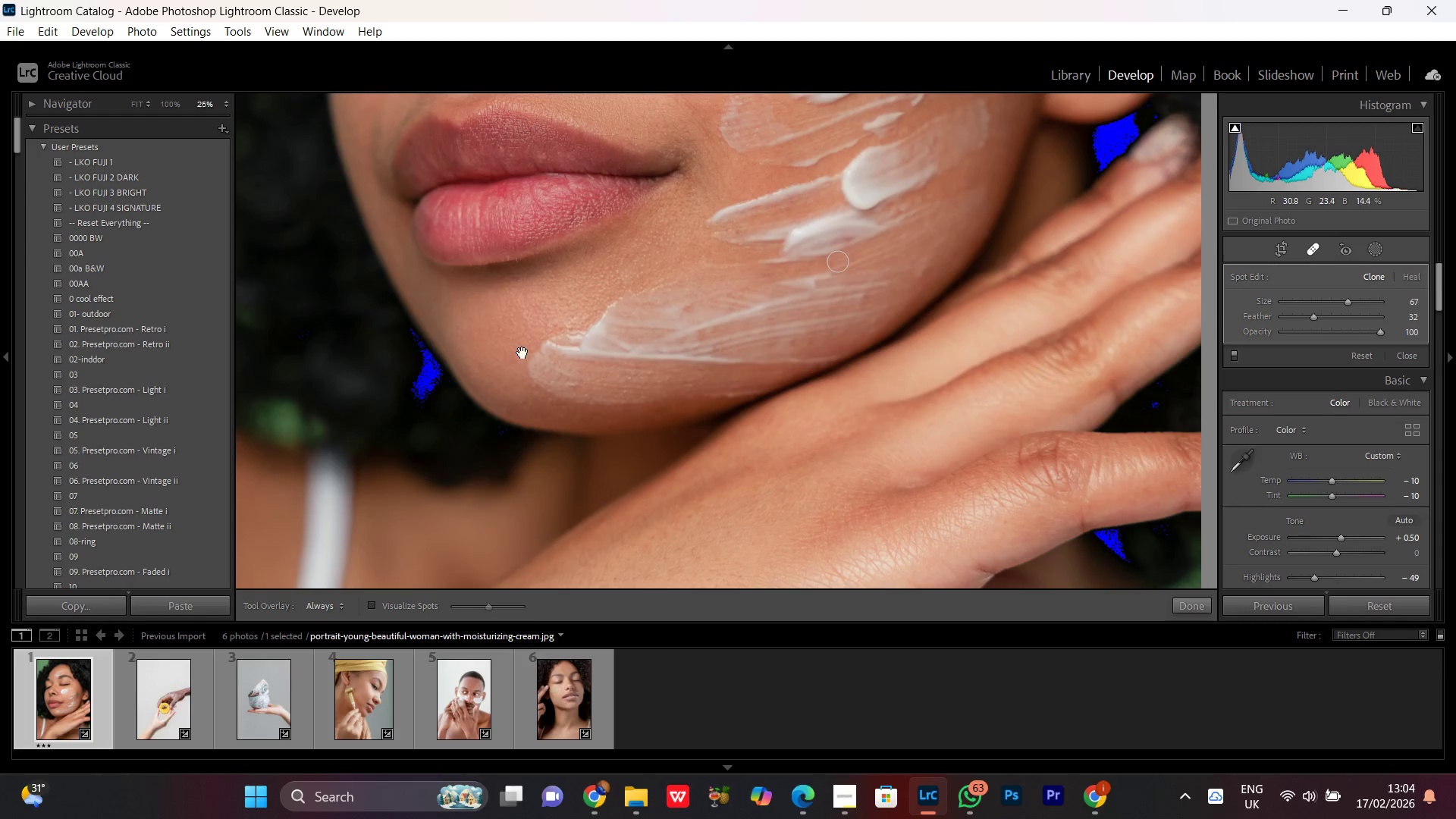 
left_click_drag(start_coordinate=[522, 353], to_coordinate=[586, 585])
 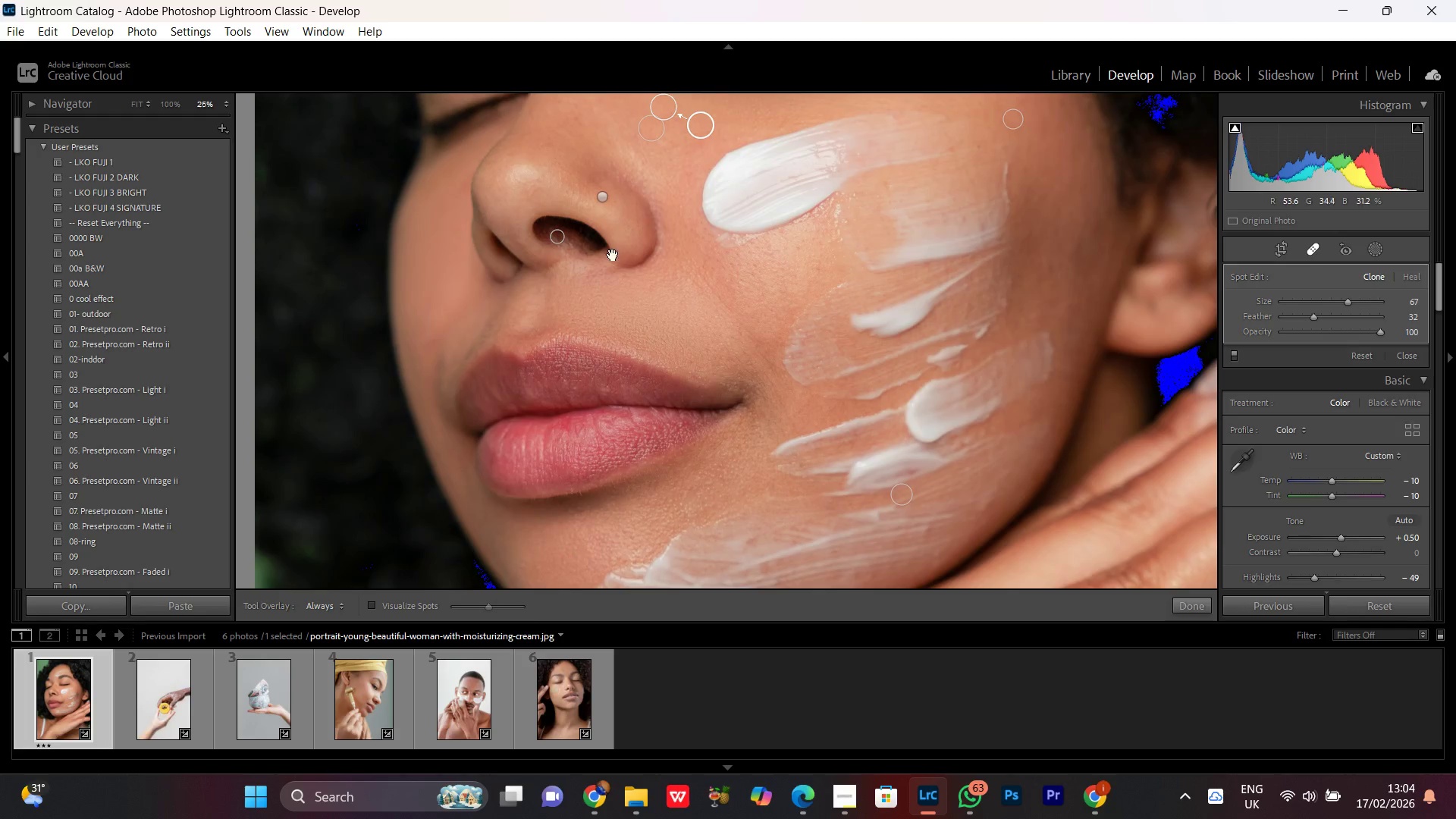 
hold_key(key=Space, duration=1.42)
 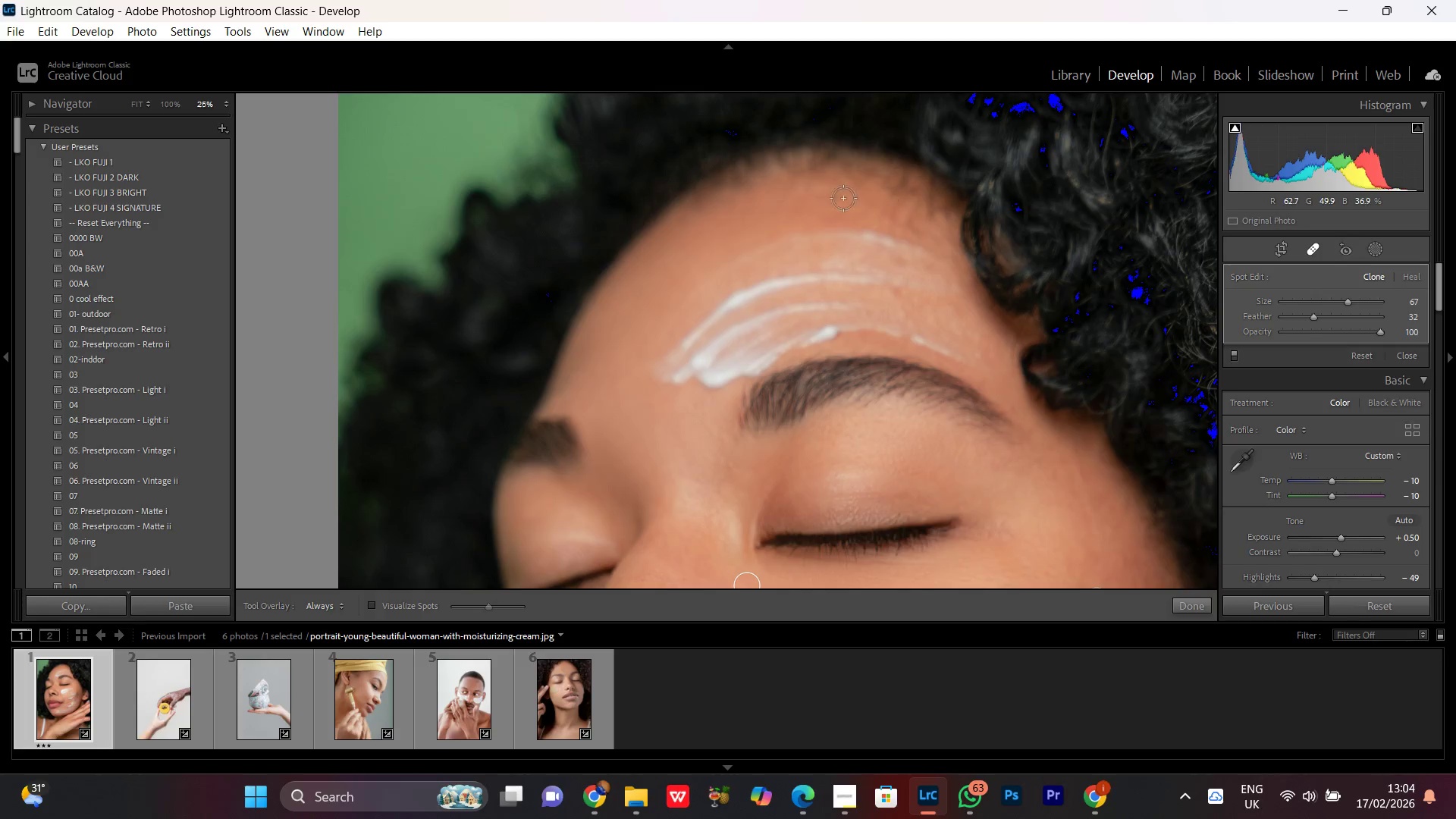 
left_click_drag(start_coordinate=[620, 242], to_coordinate=[673, 505])
 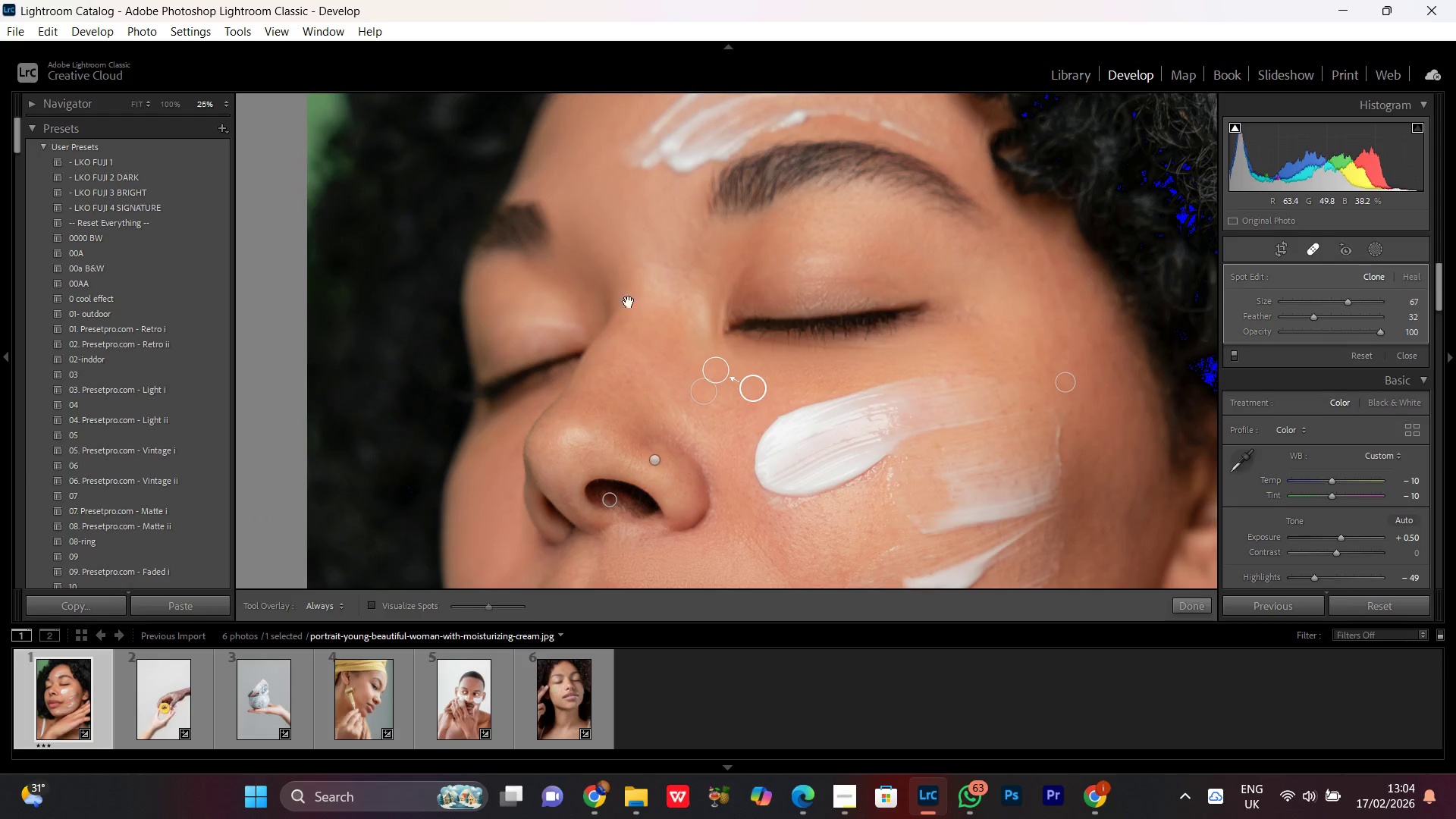 
left_click_drag(start_coordinate=[629, 301], to_coordinate=[660, 516])
 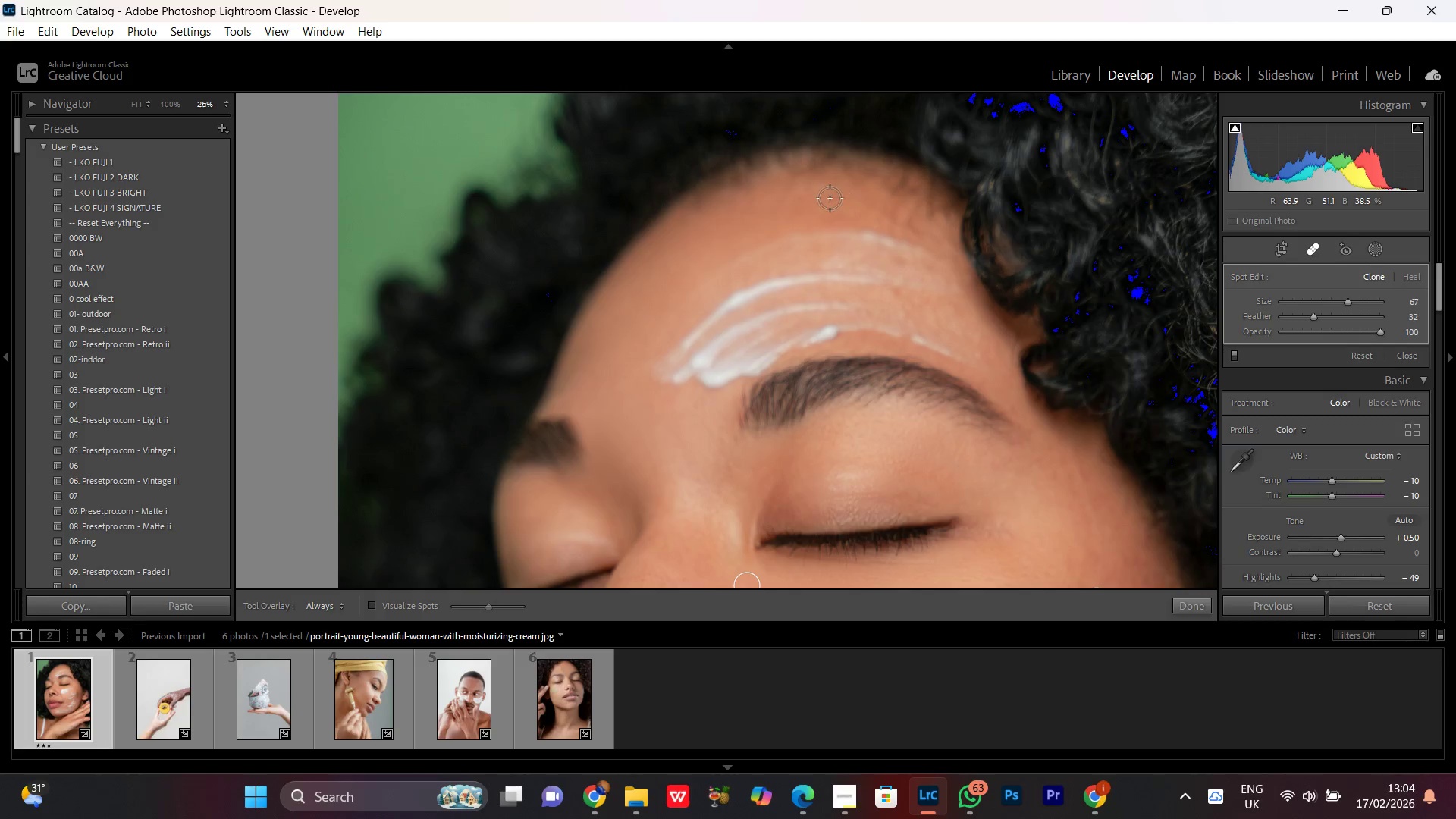 
left_click([830, 198])
 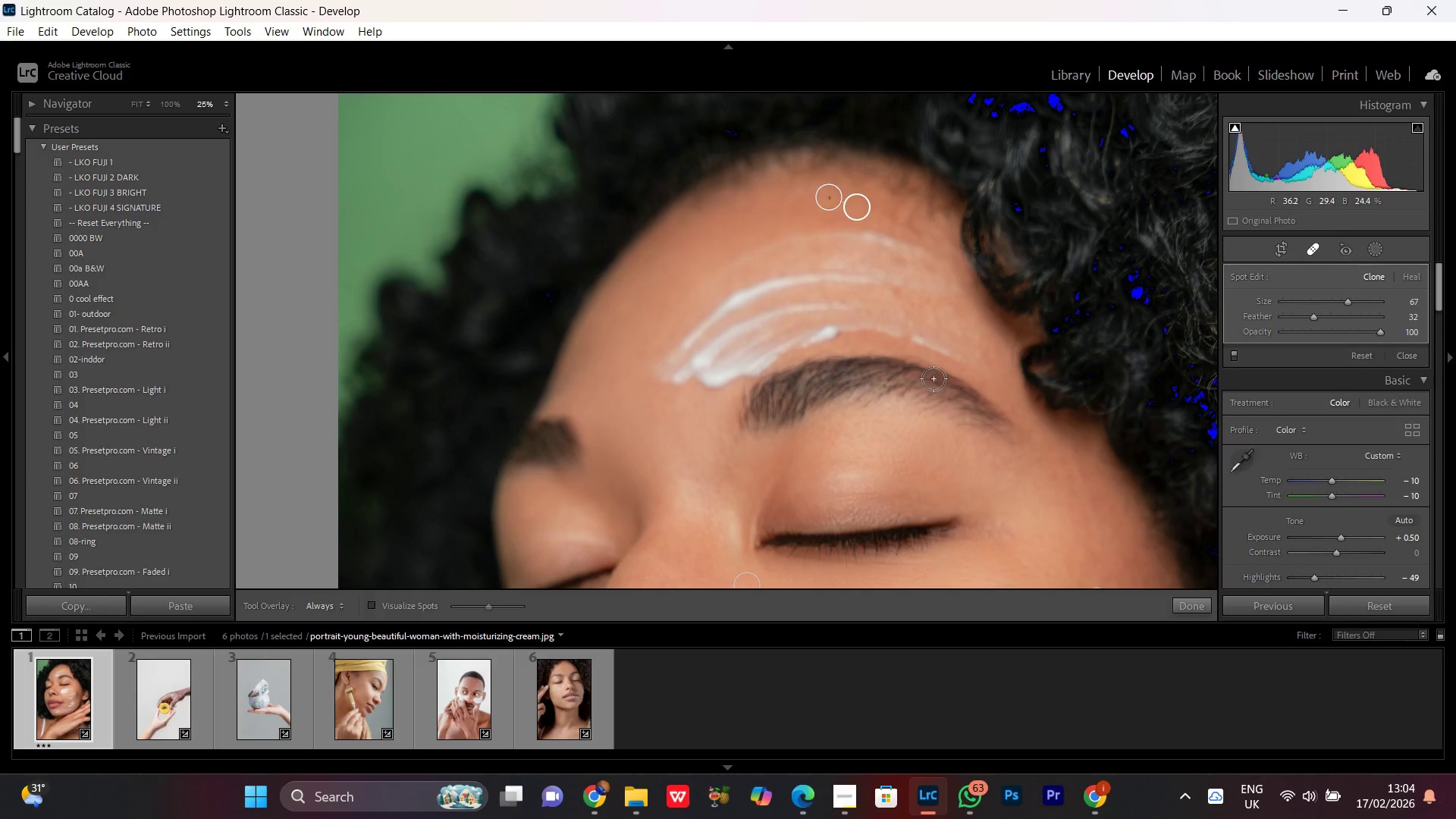 
hold_key(key=Space, duration=0.92)
 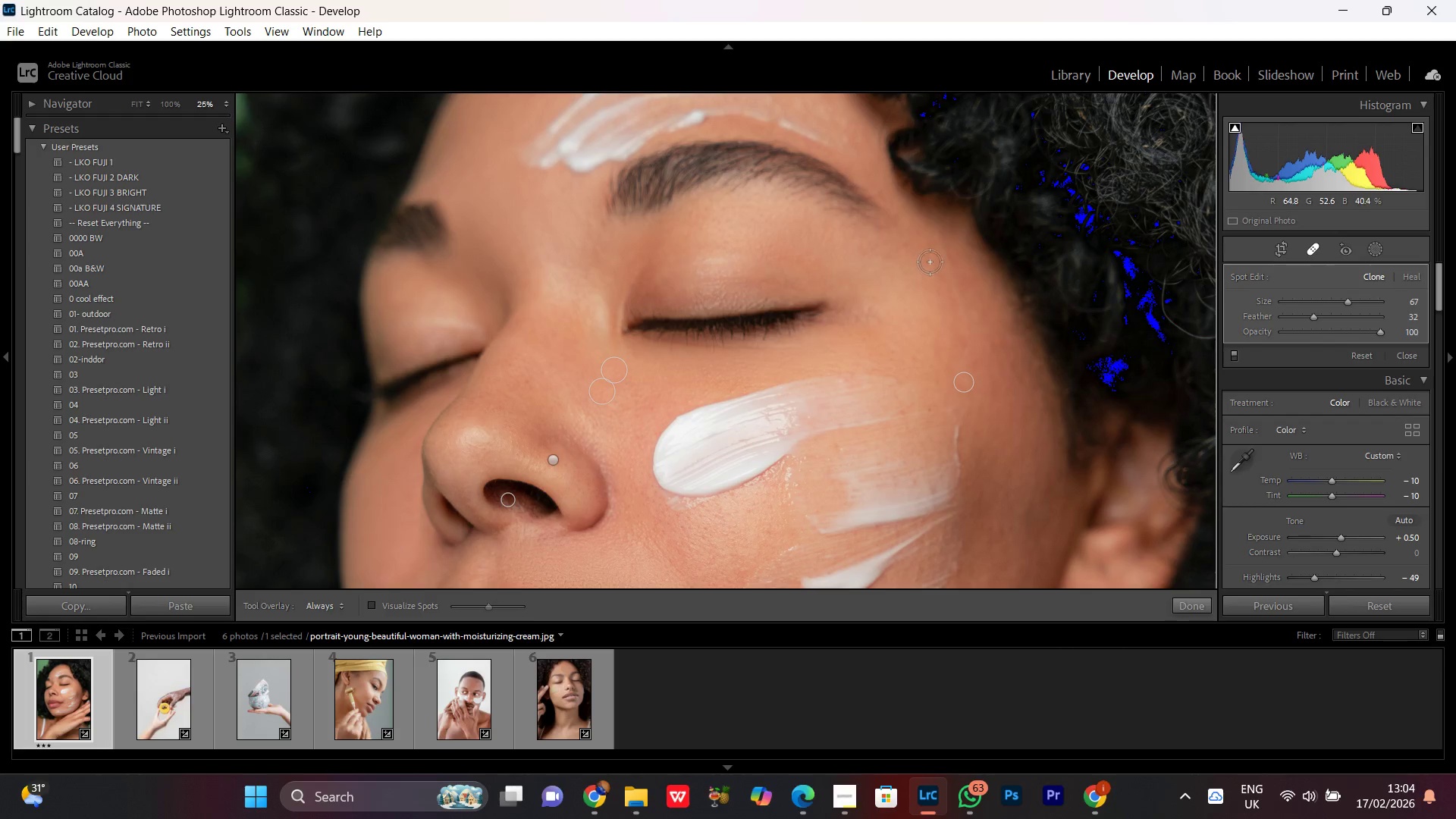 
left_click_drag(start_coordinate=[1041, 516], to_coordinate=[908, 301])
 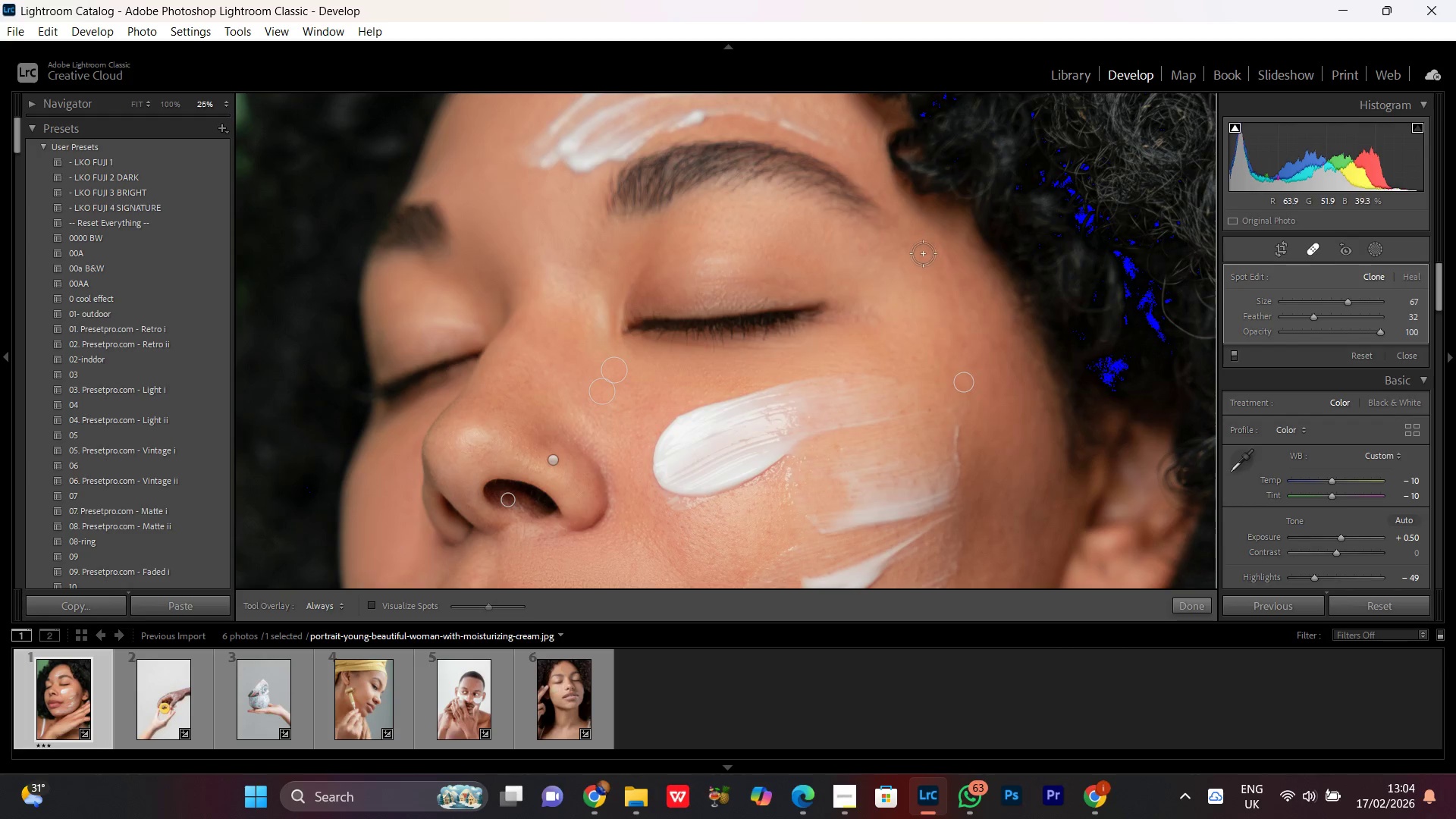 
left_click([920, 262])
 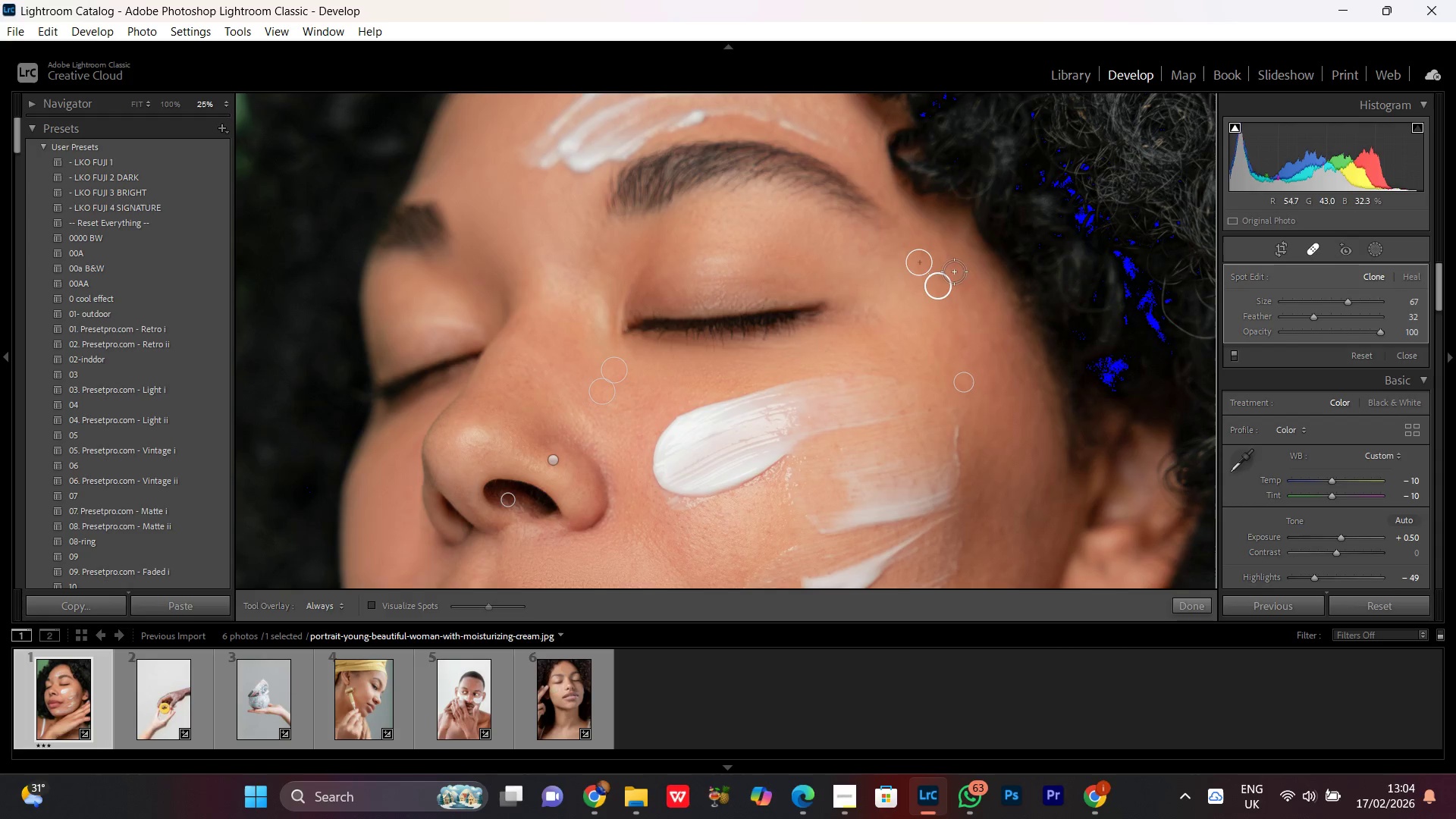 
hold_key(key=Space, duration=1.16)
 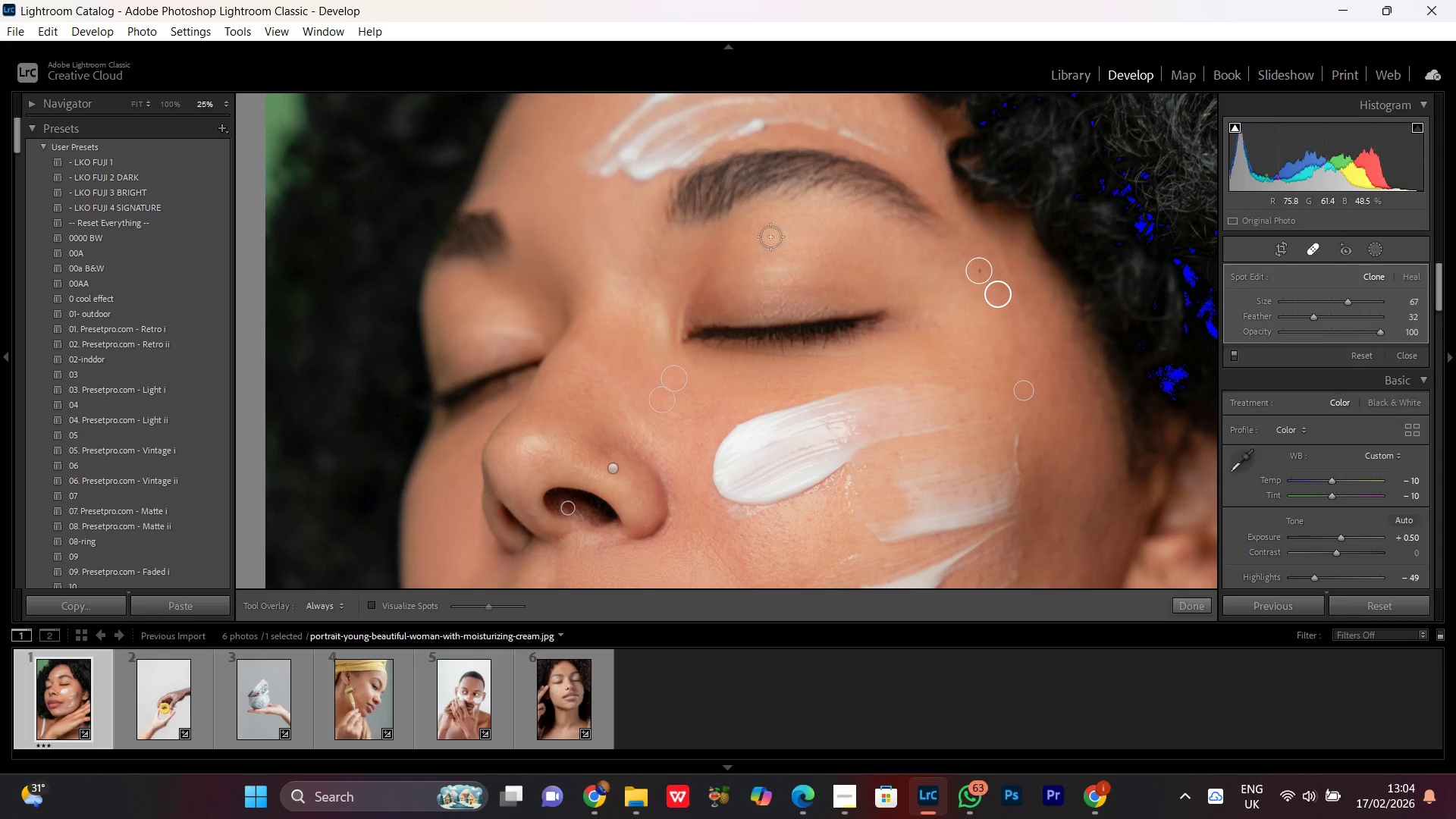 
left_click_drag(start_coordinate=[646, 277], to_coordinate=[706, 285])
 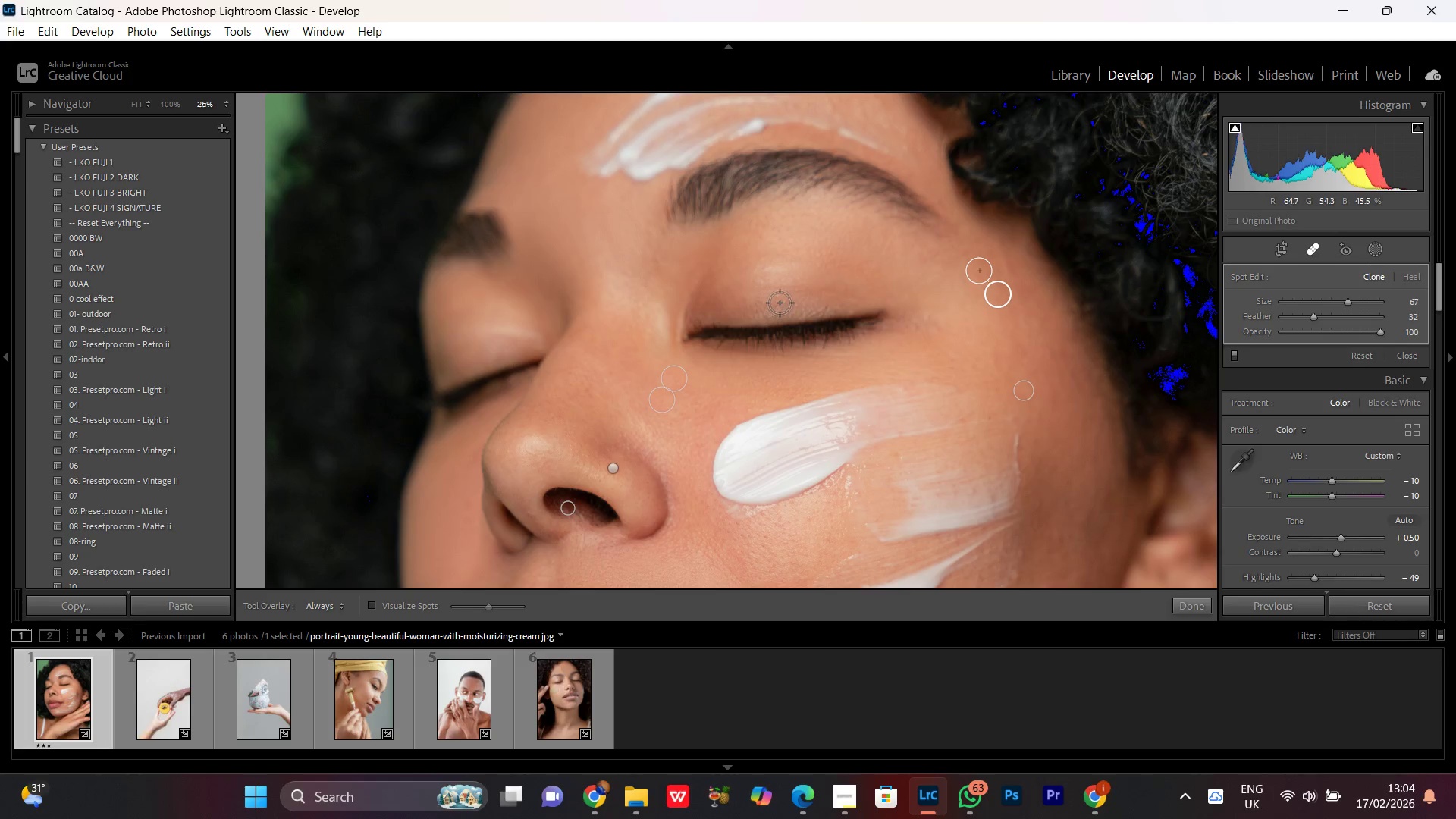 
left_click([783, 300])
 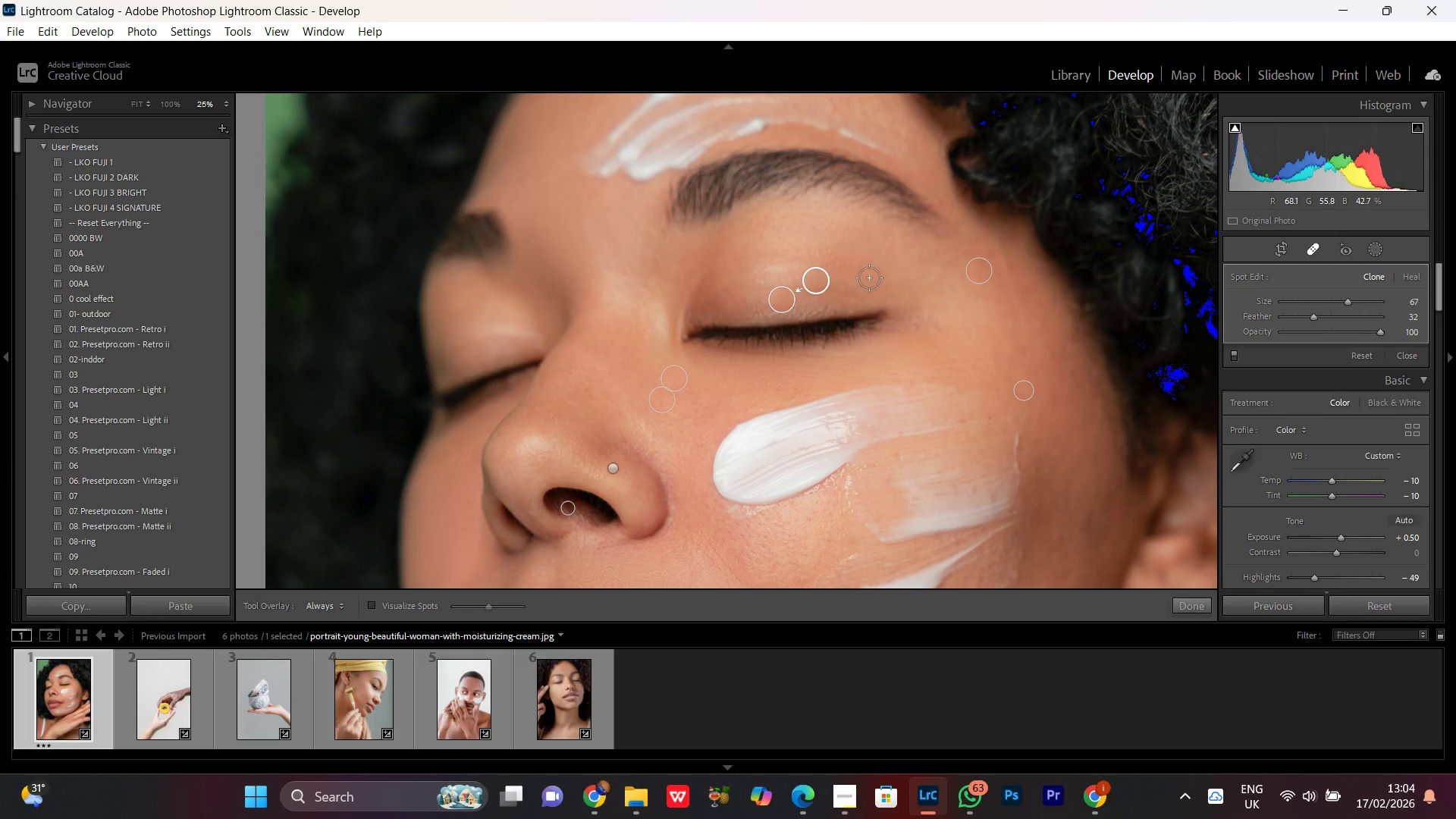 
hold_key(key=Space, duration=1.5)
 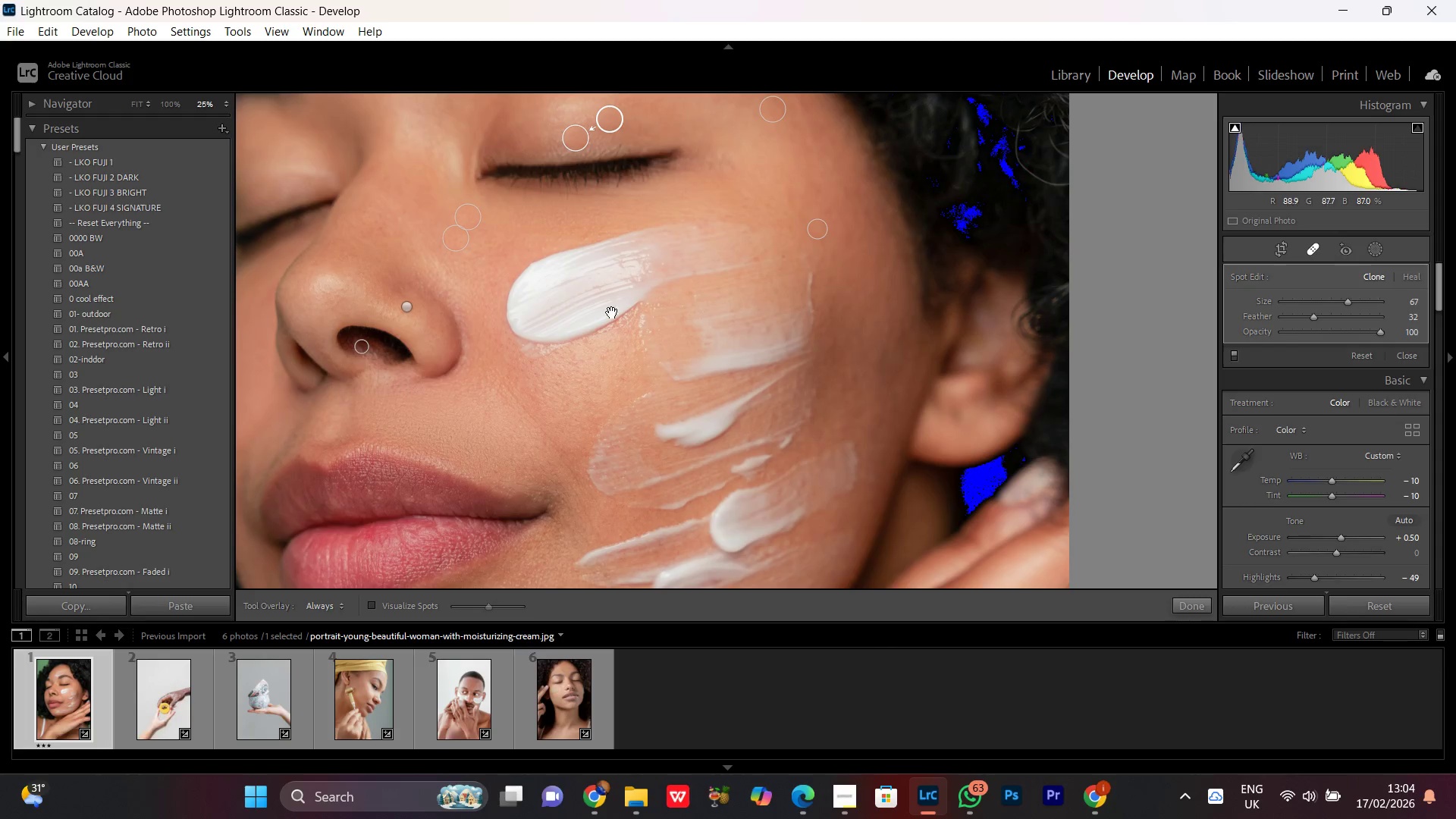 
left_click_drag(start_coordinate=[613, 354], to_coordinate=[589, 278])
 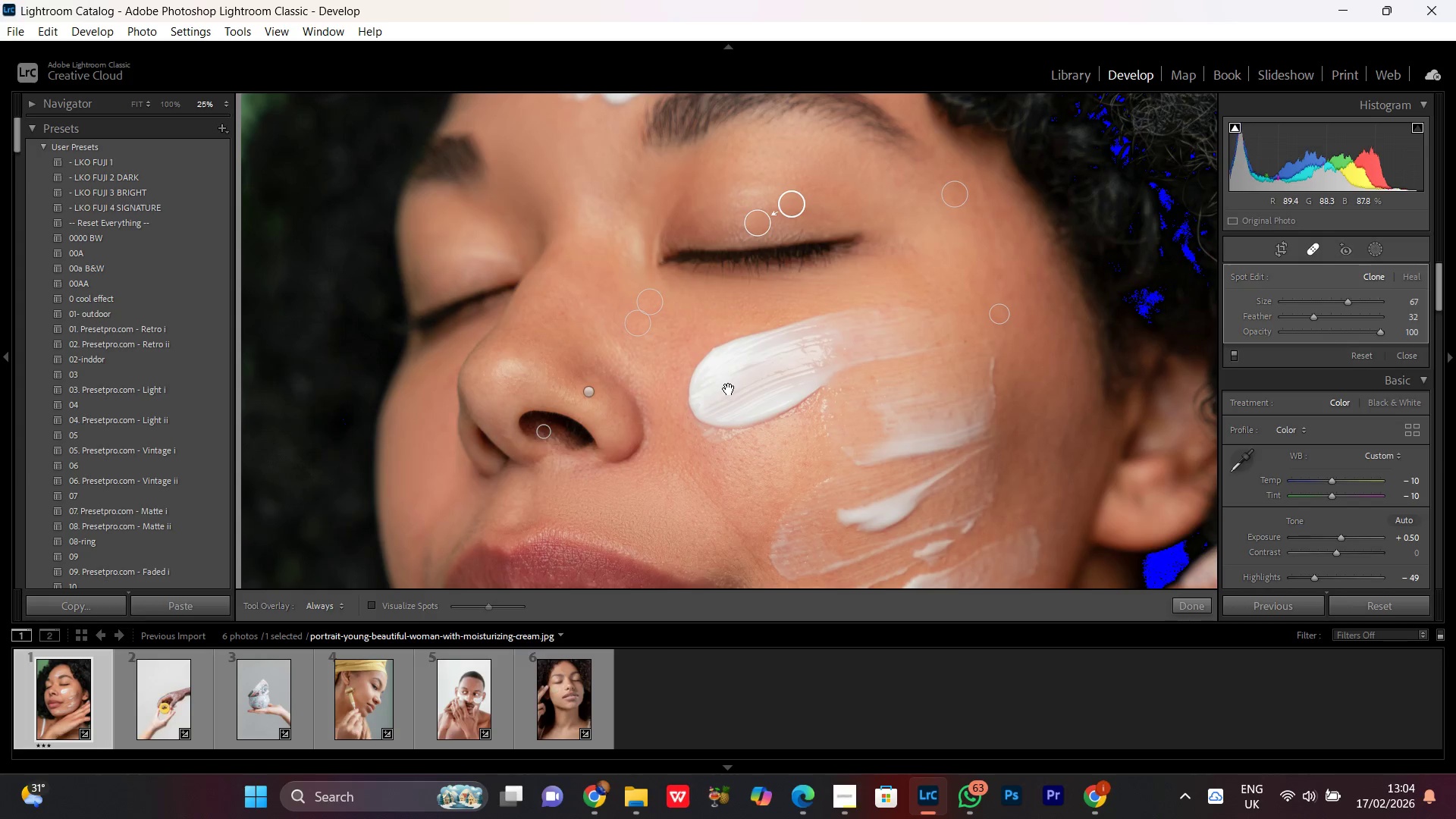 
left_click_drag(start_coordinate=[729, 389], to_coordinate=[547, 304])
 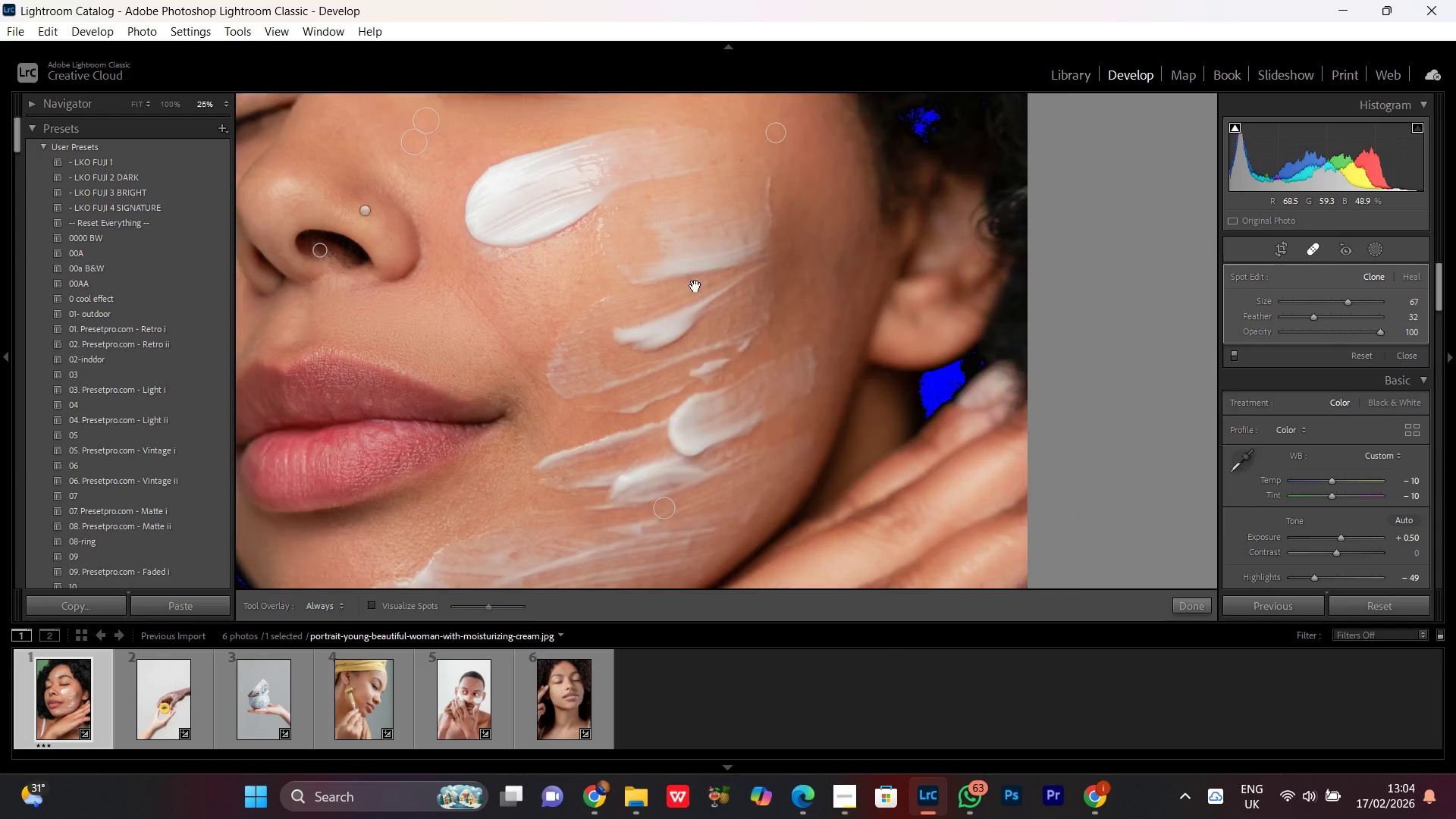 
hold_key(key=Space, duration=1.52)
 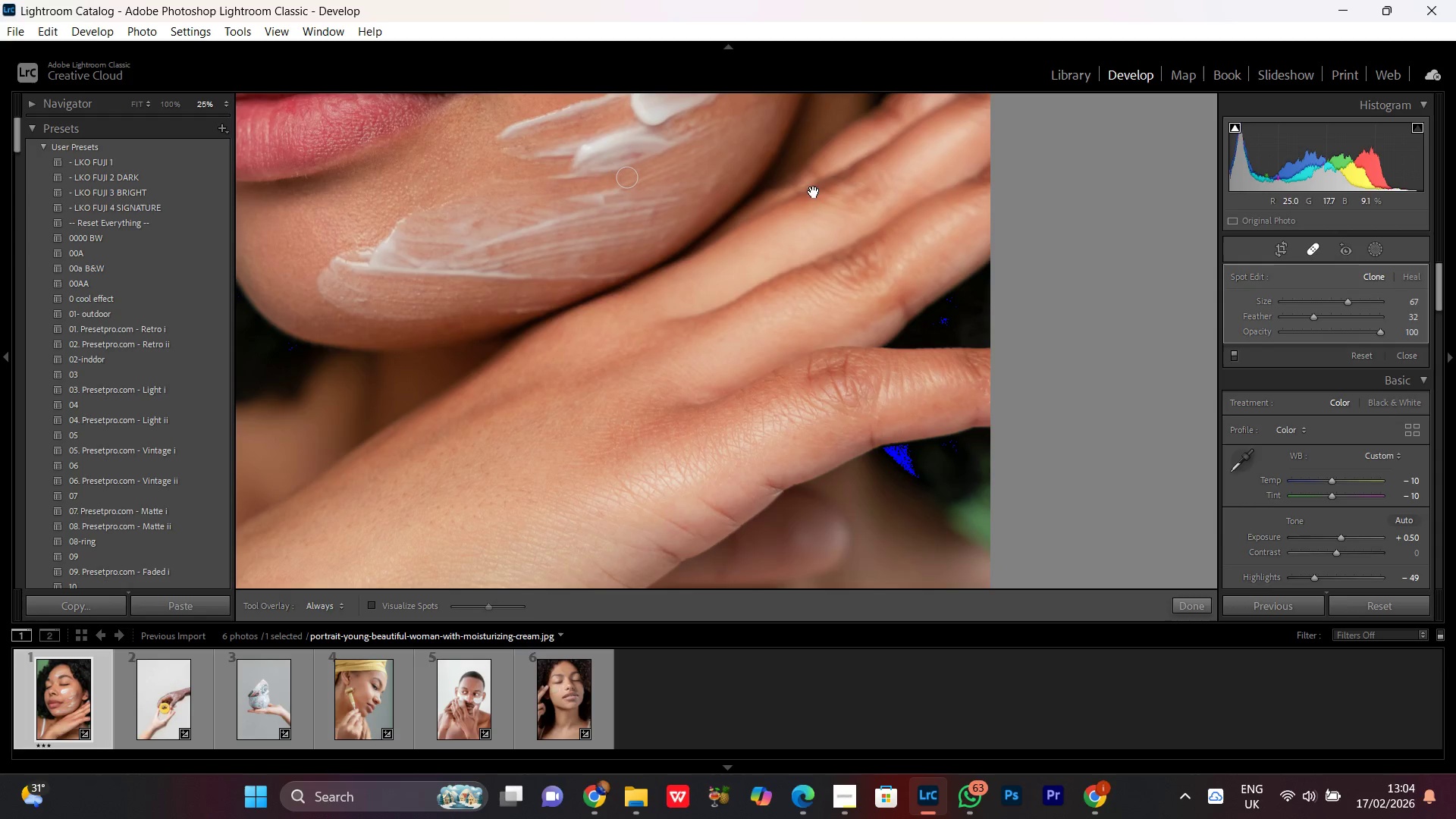 
left_click_drag(start_coordinate=[742, 397], to_coordinate=[694, 269])
 